 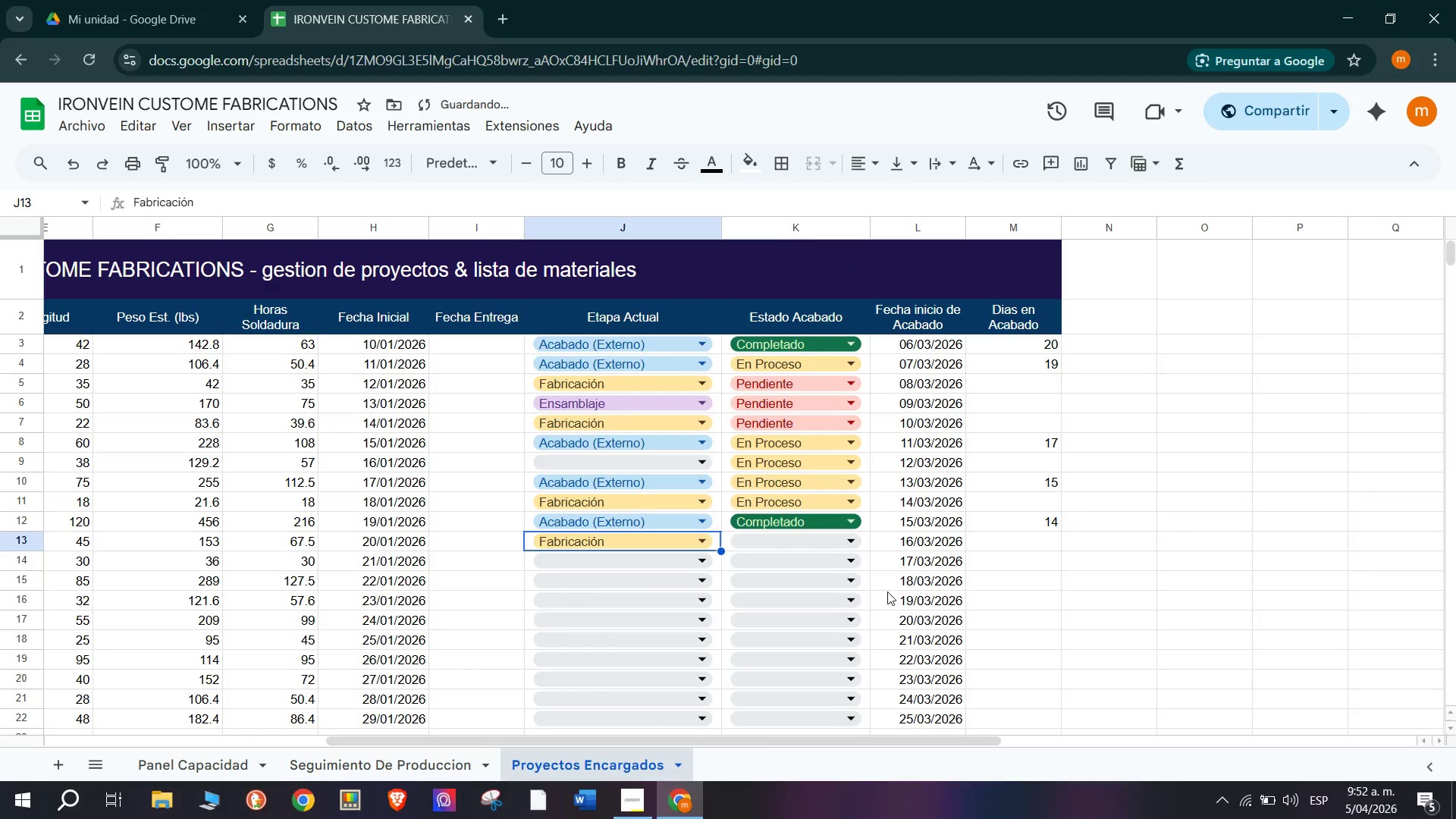 
left_click([852, 544])
 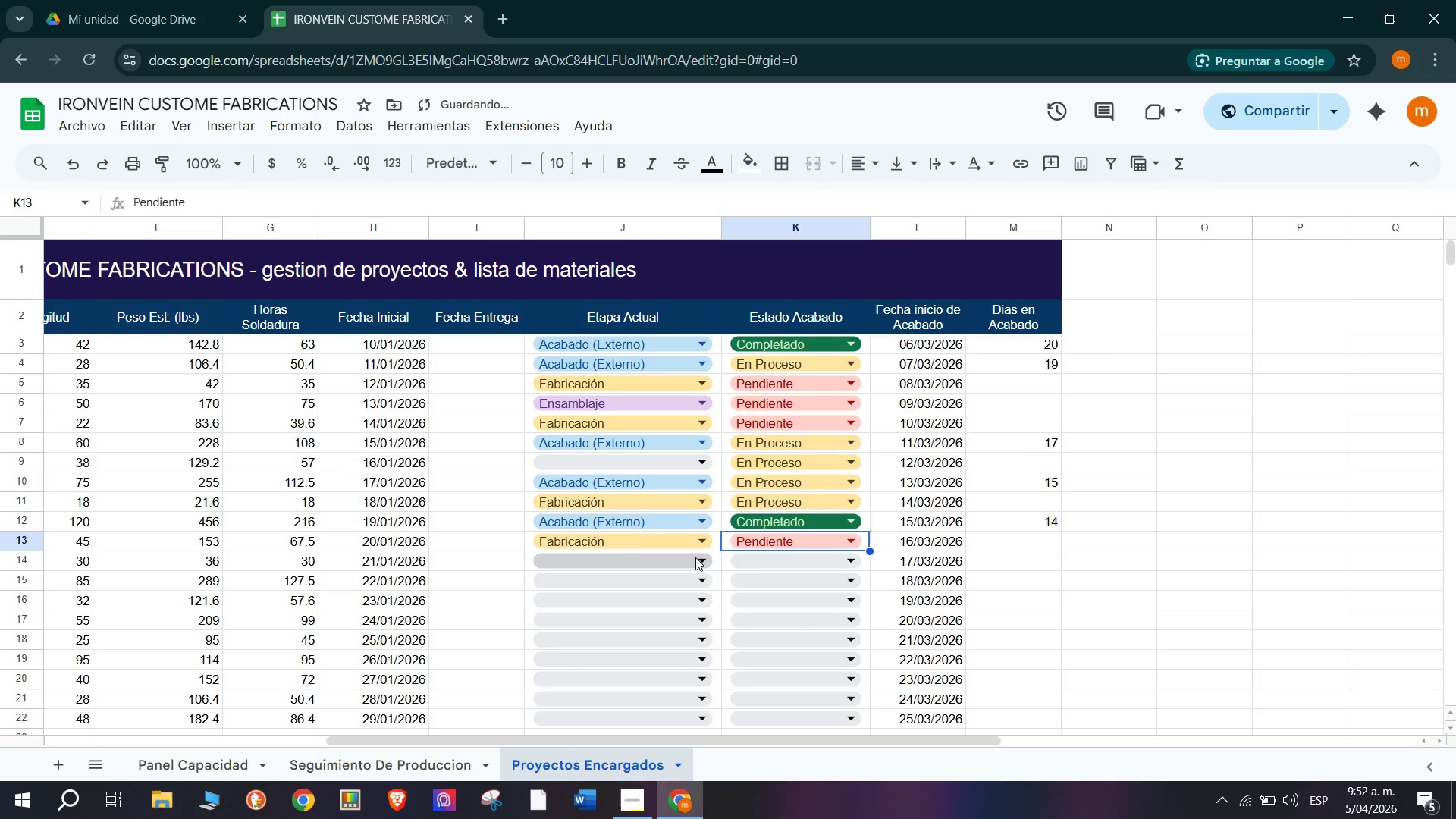 
left_click([699, 559])
 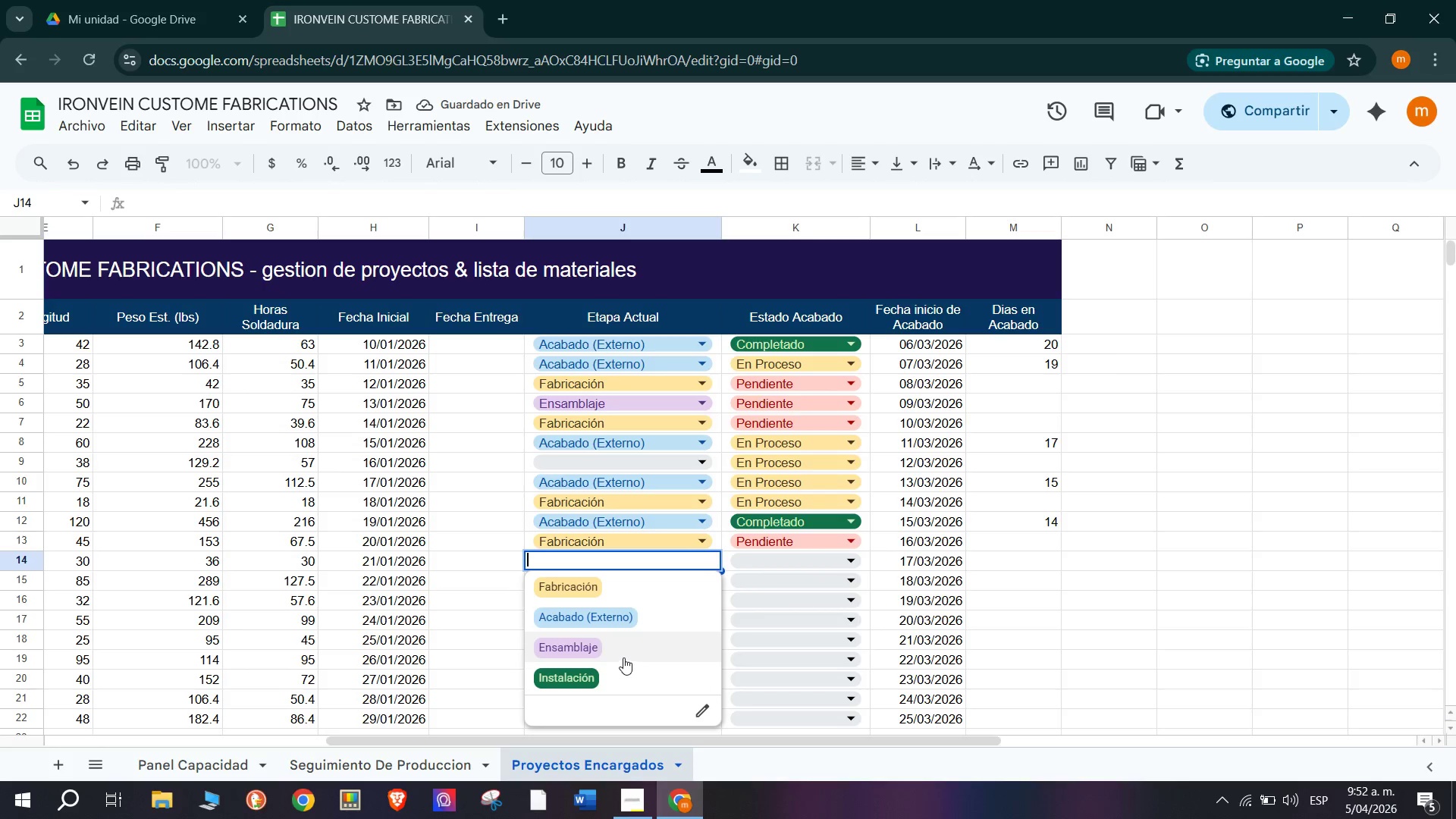 
left_click([643, 593])
 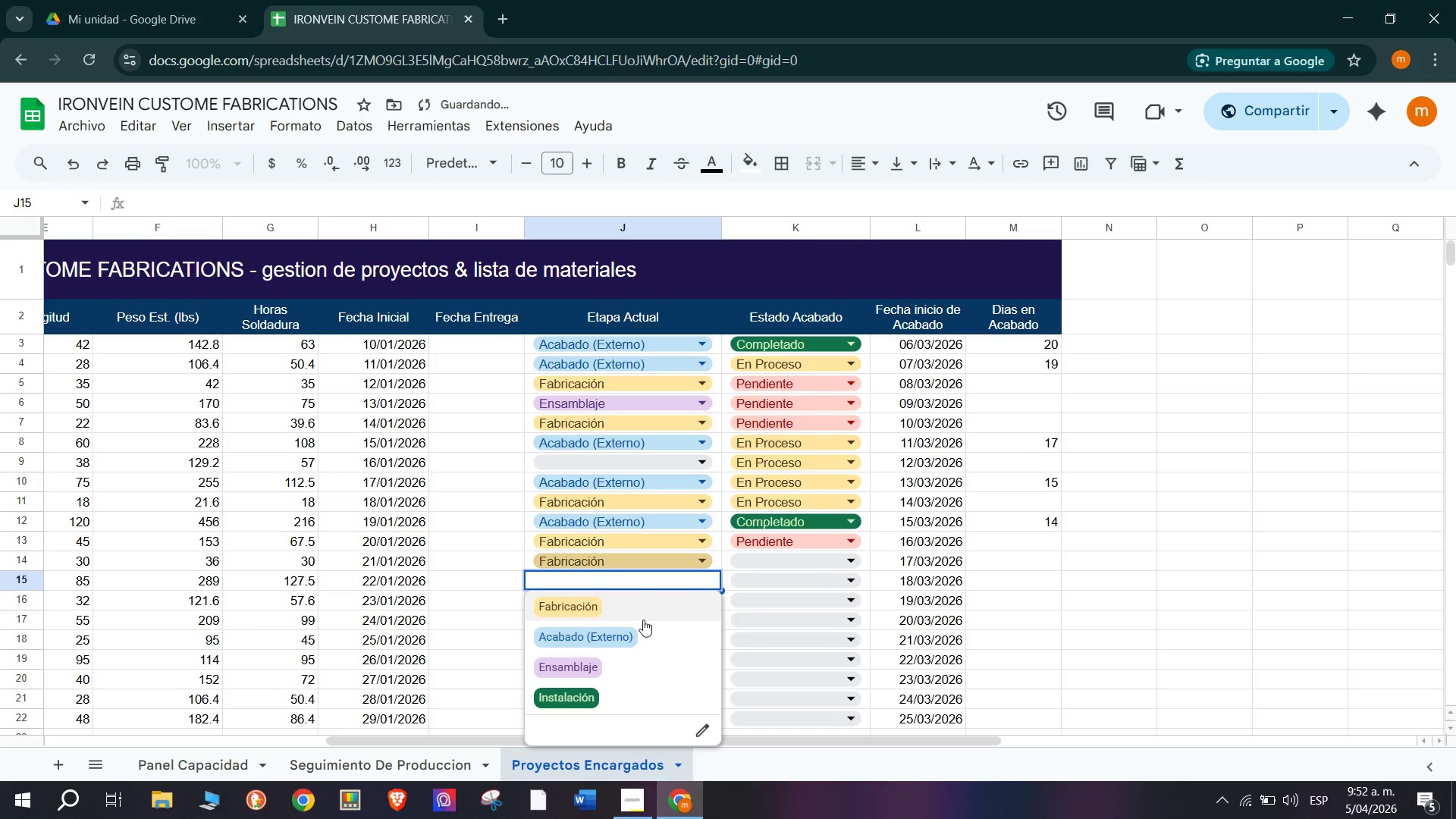 
left_click([642, 633])
 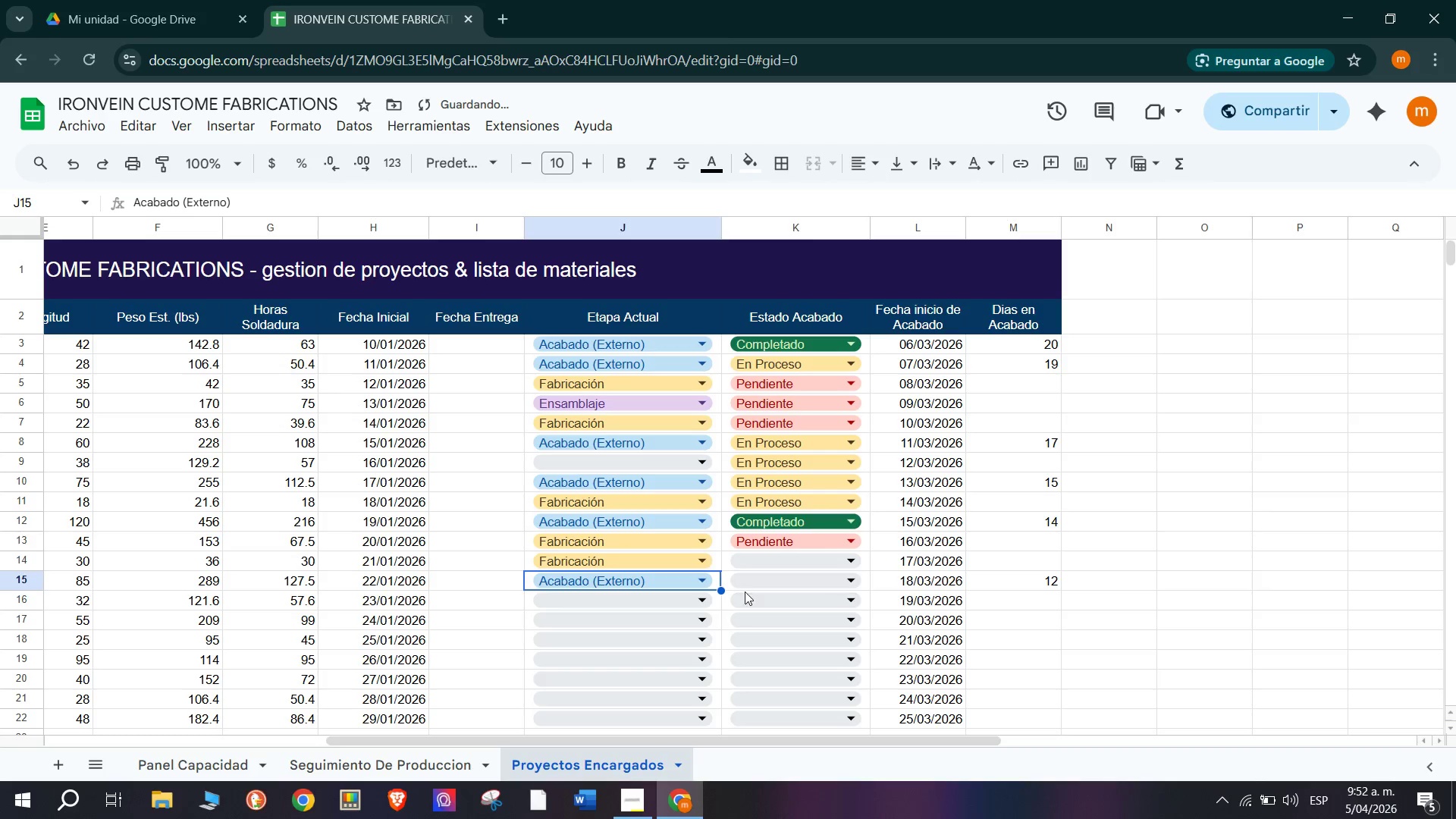 
left_click([806, 560])
 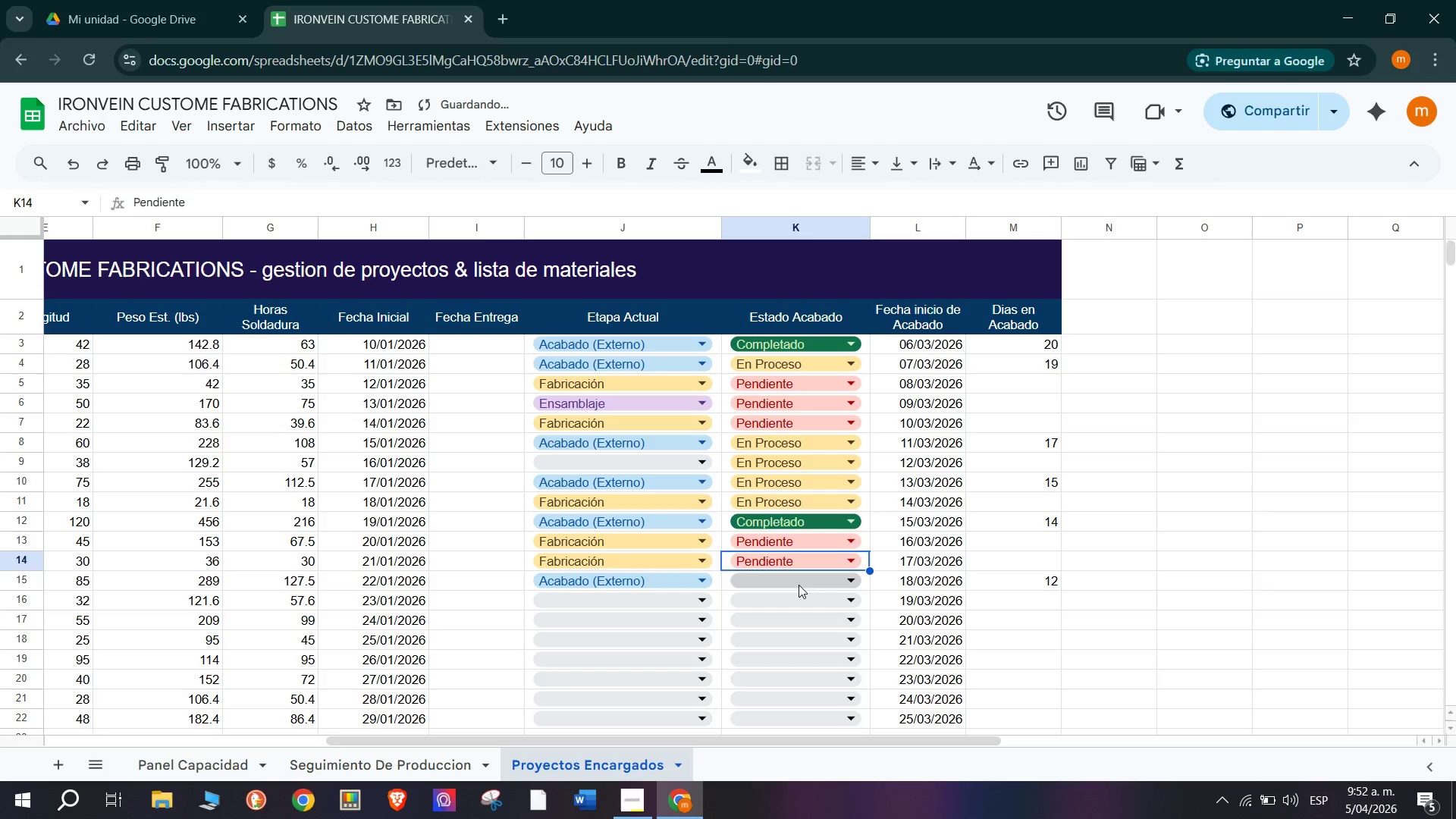 
mouse_move([836, 599])
 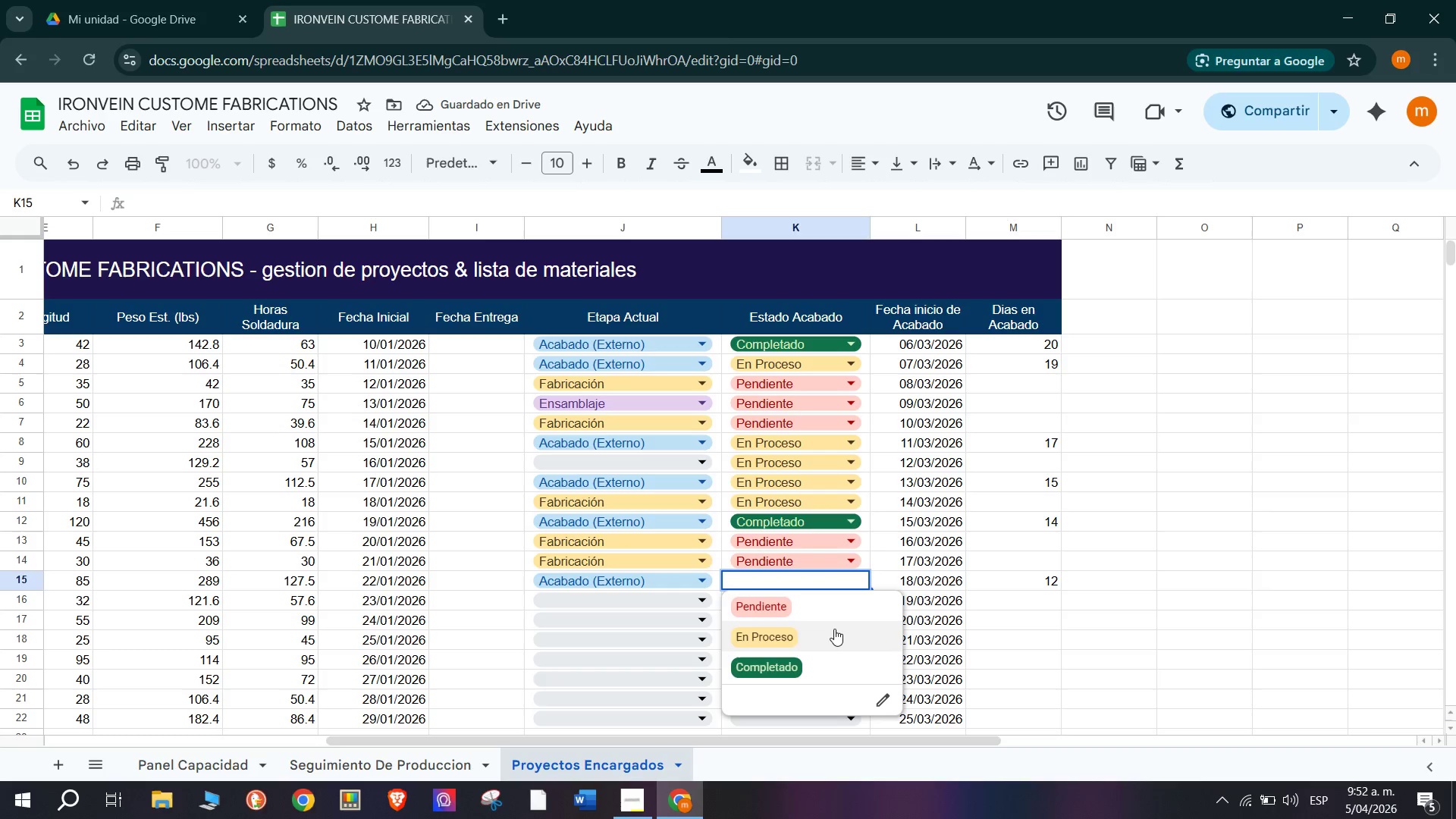 
left_click([834, 629])
 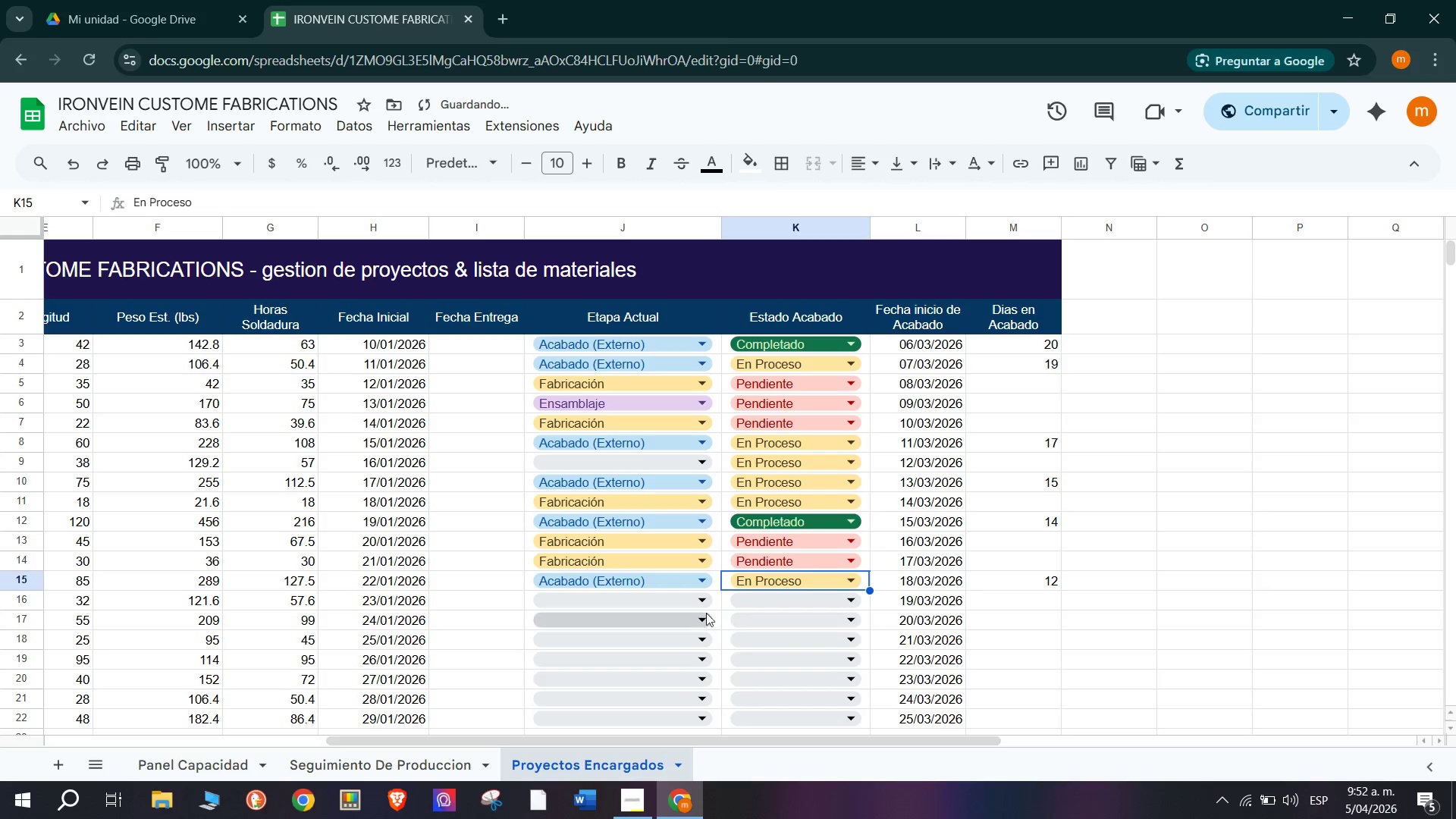 
left_click([696, 604])
 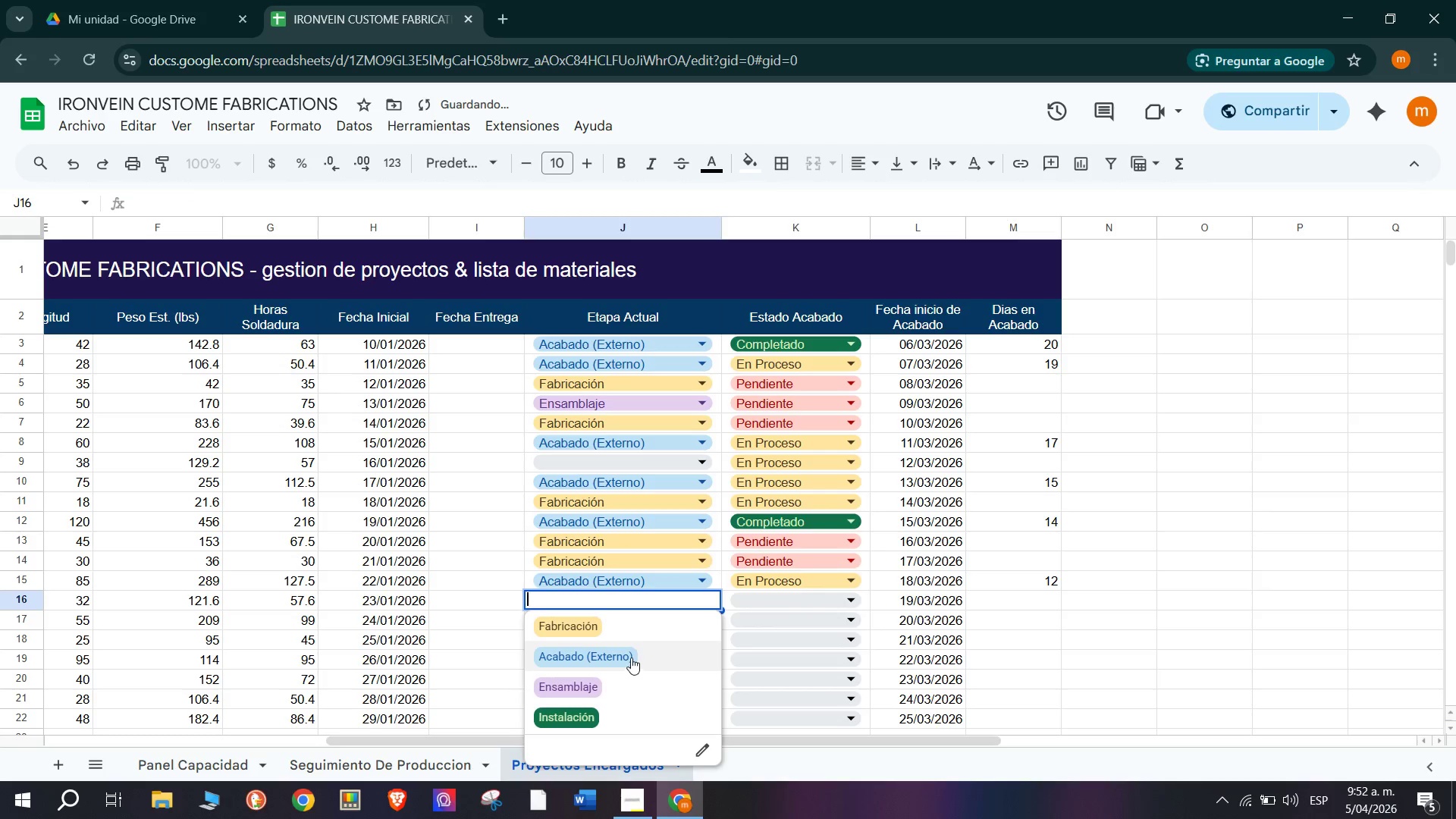 
left_click([631, 655])
 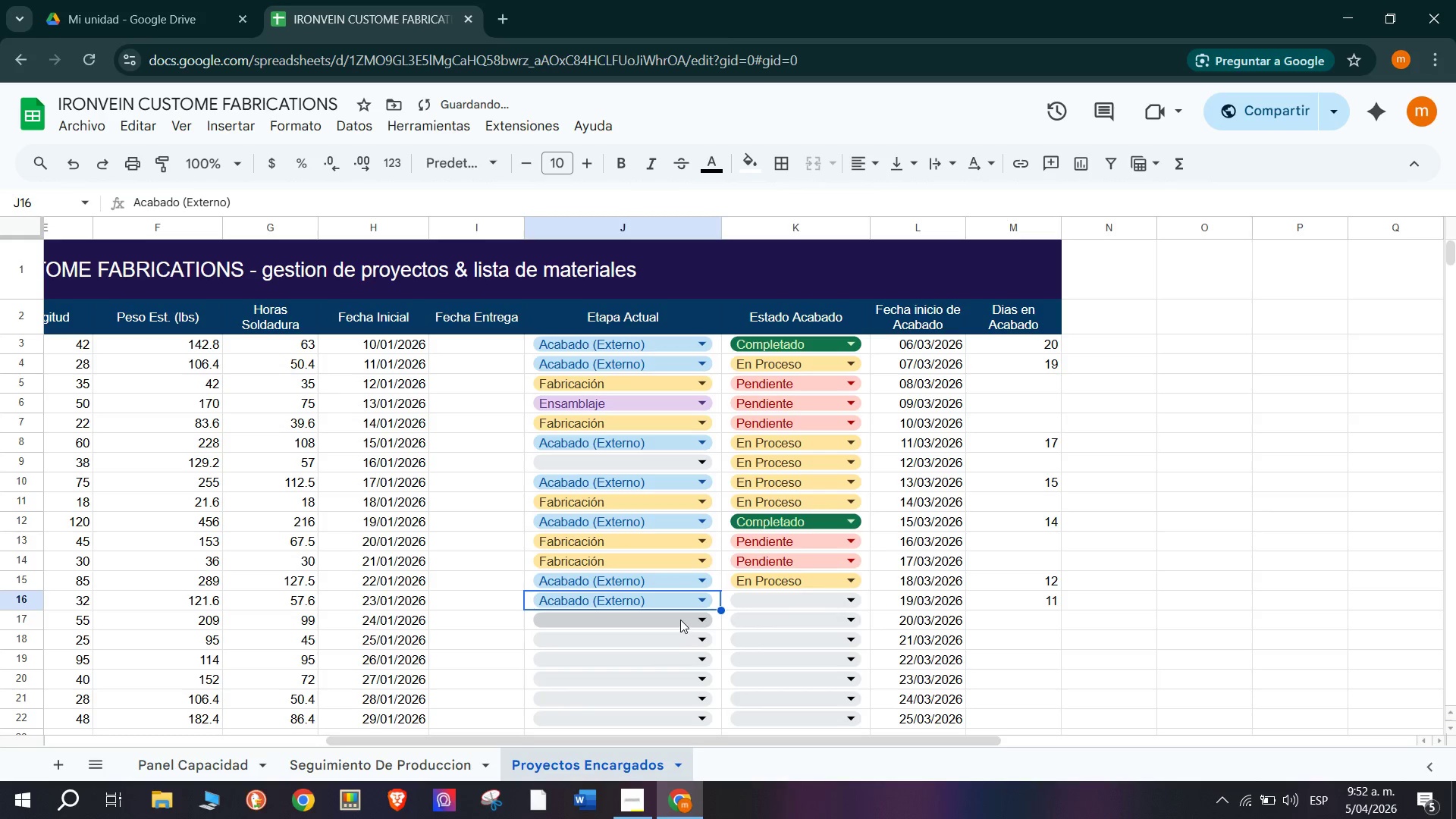 
left_click([680, 620])
 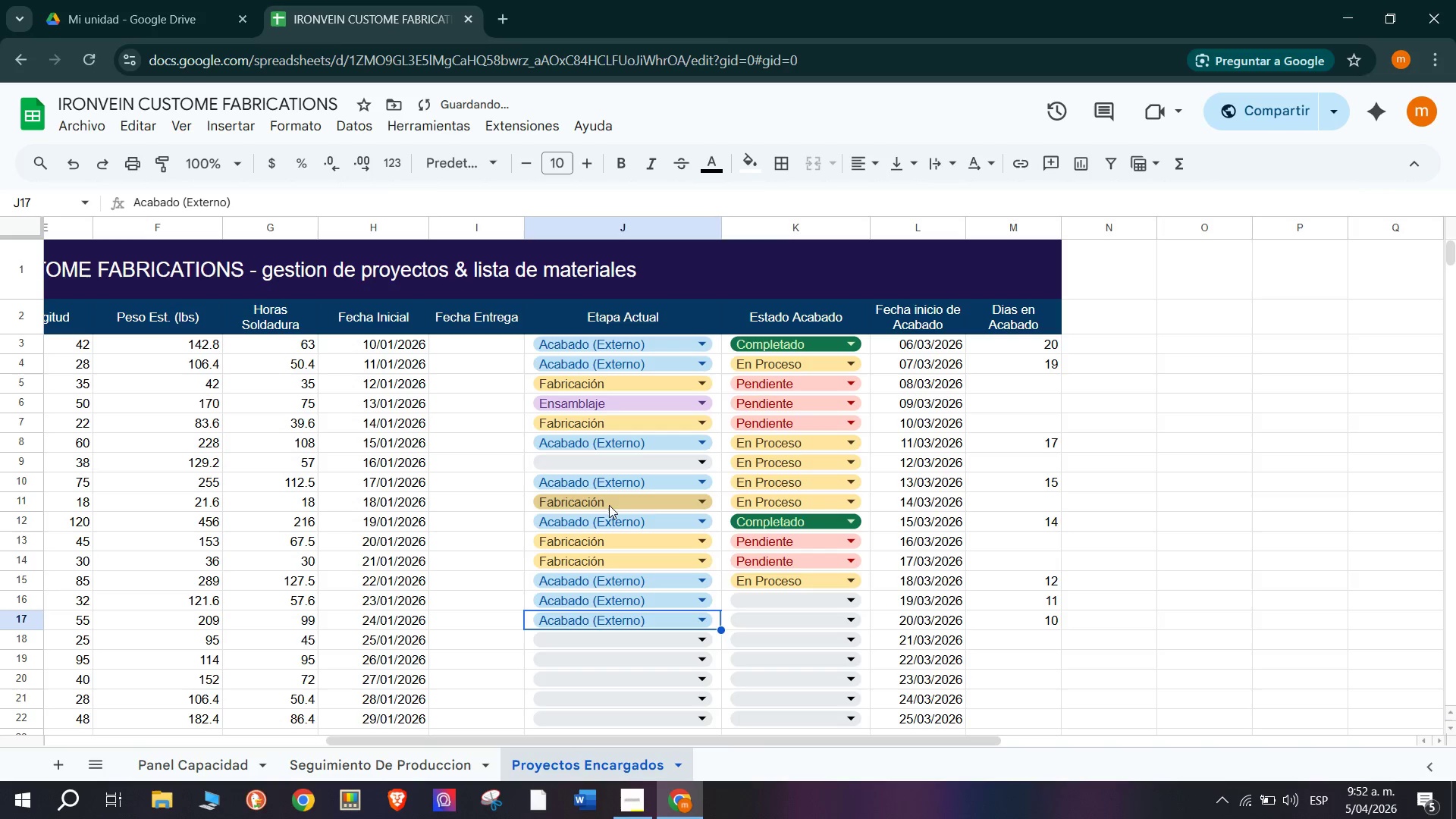 
left_click([856, 602])
 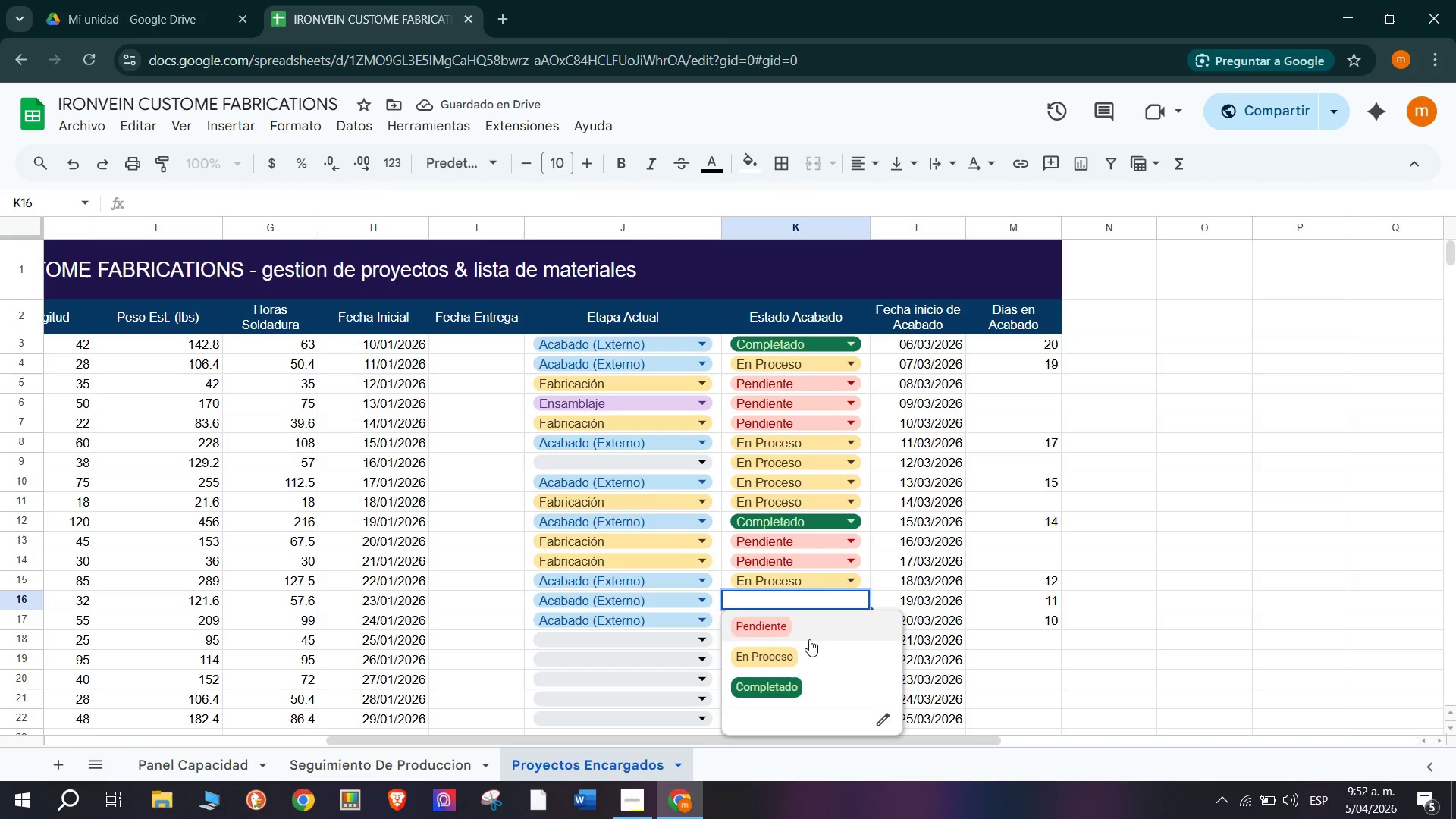 
left_click([805, 652])
 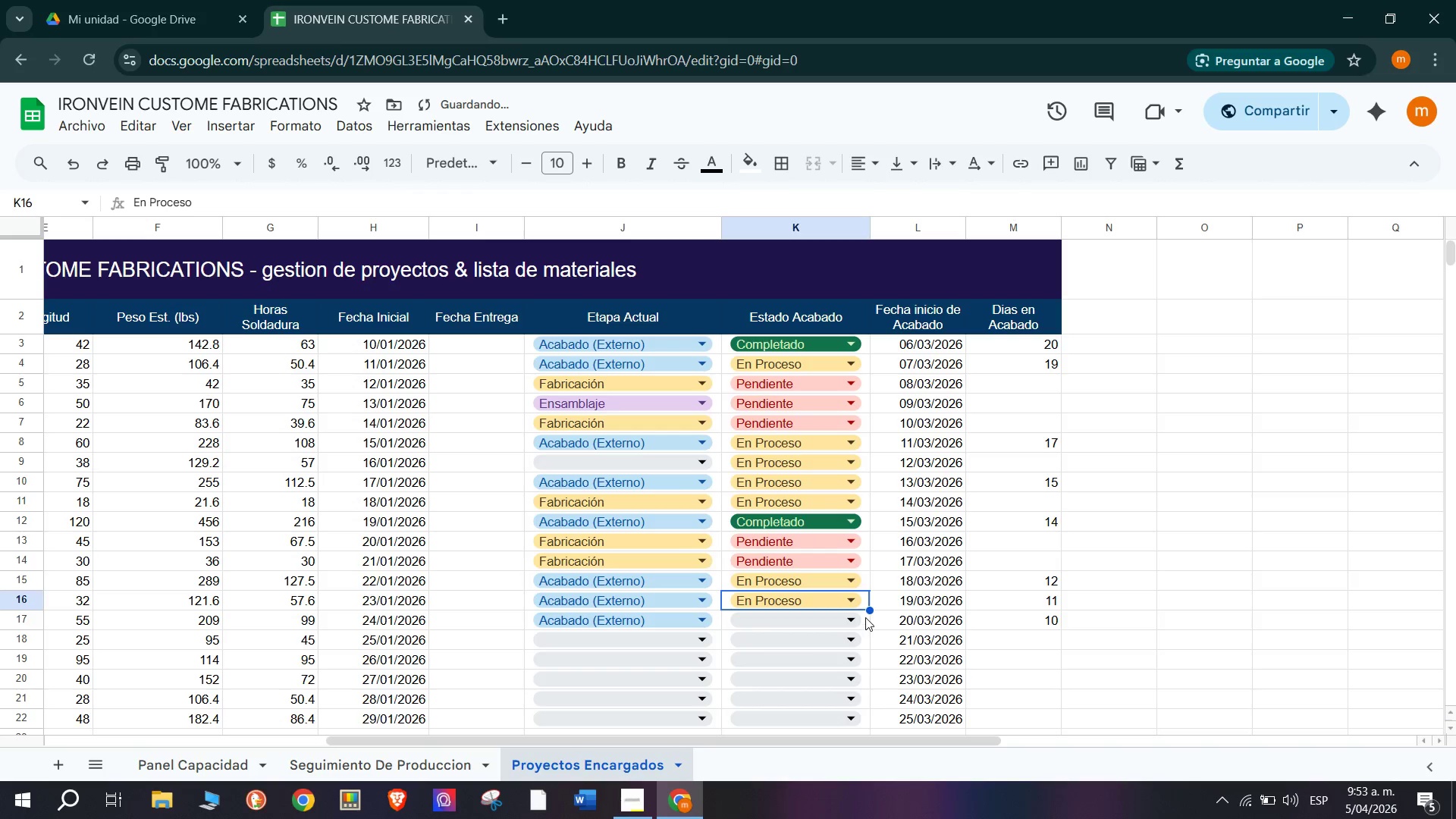 
left_click([849, 624])
 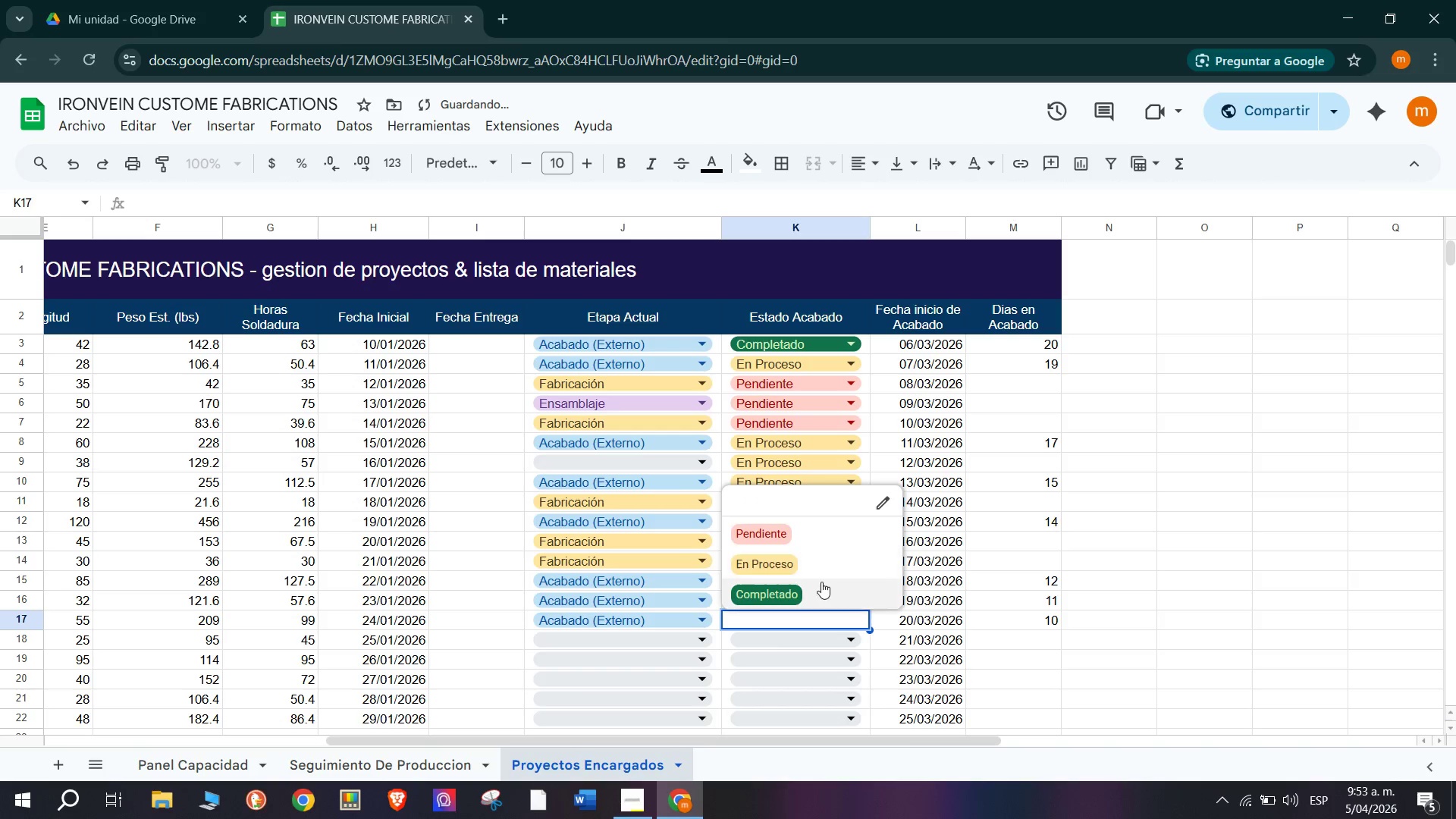 
left_click([826, 566])
 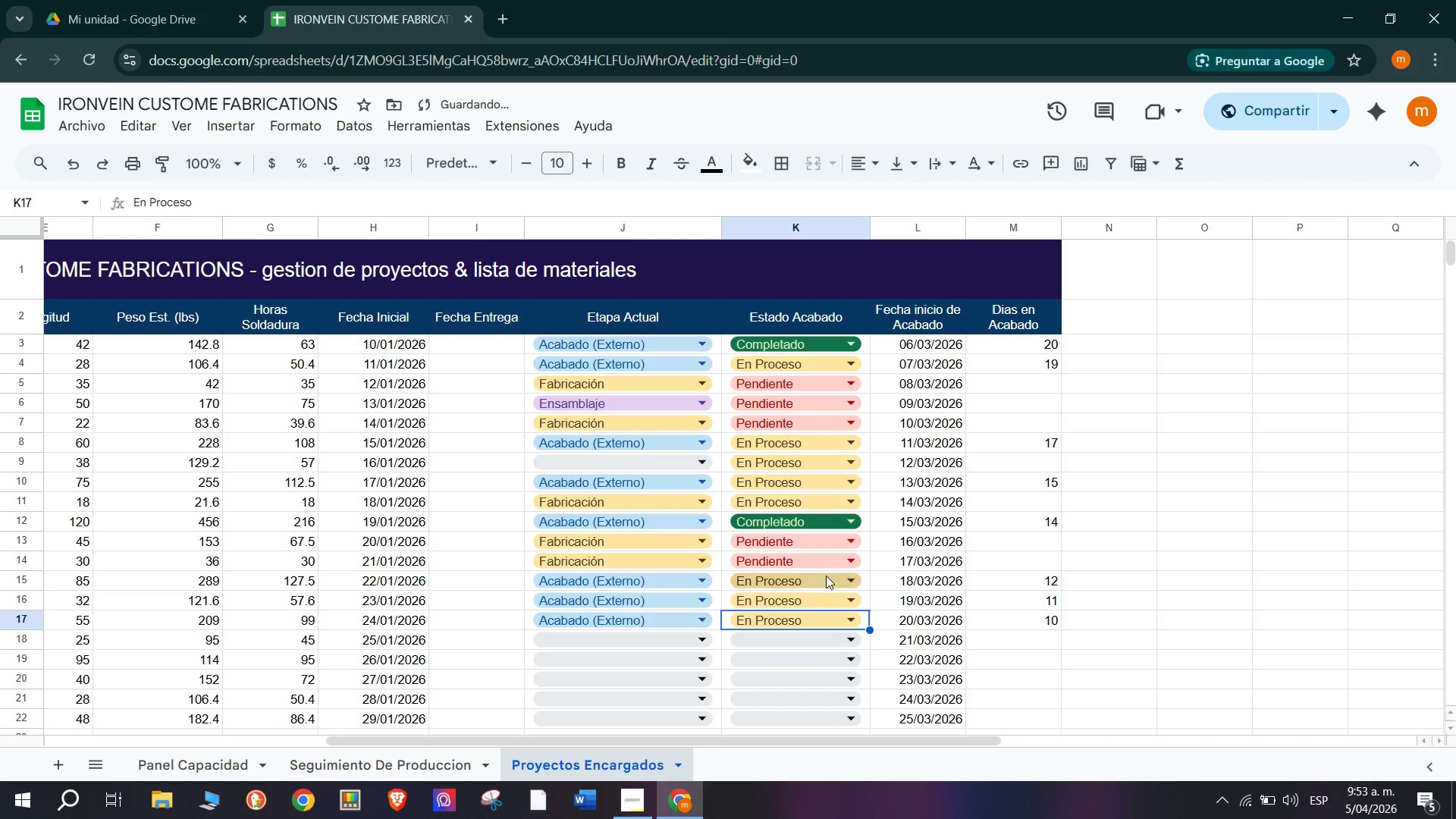 
scroll: coordinate [826, 576], scroll_direction: down, amount: 1.0
 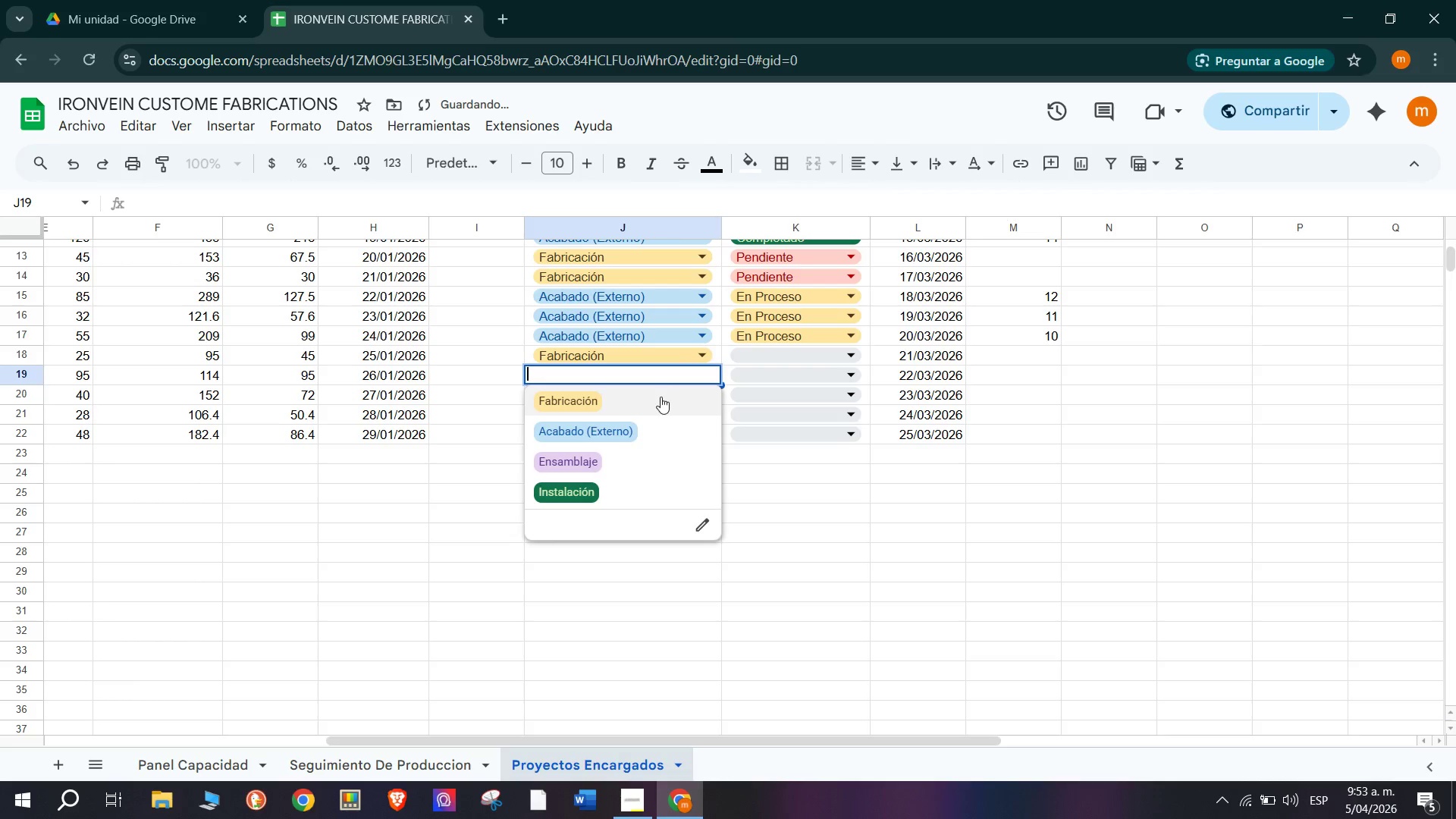 
wait(7.72)
 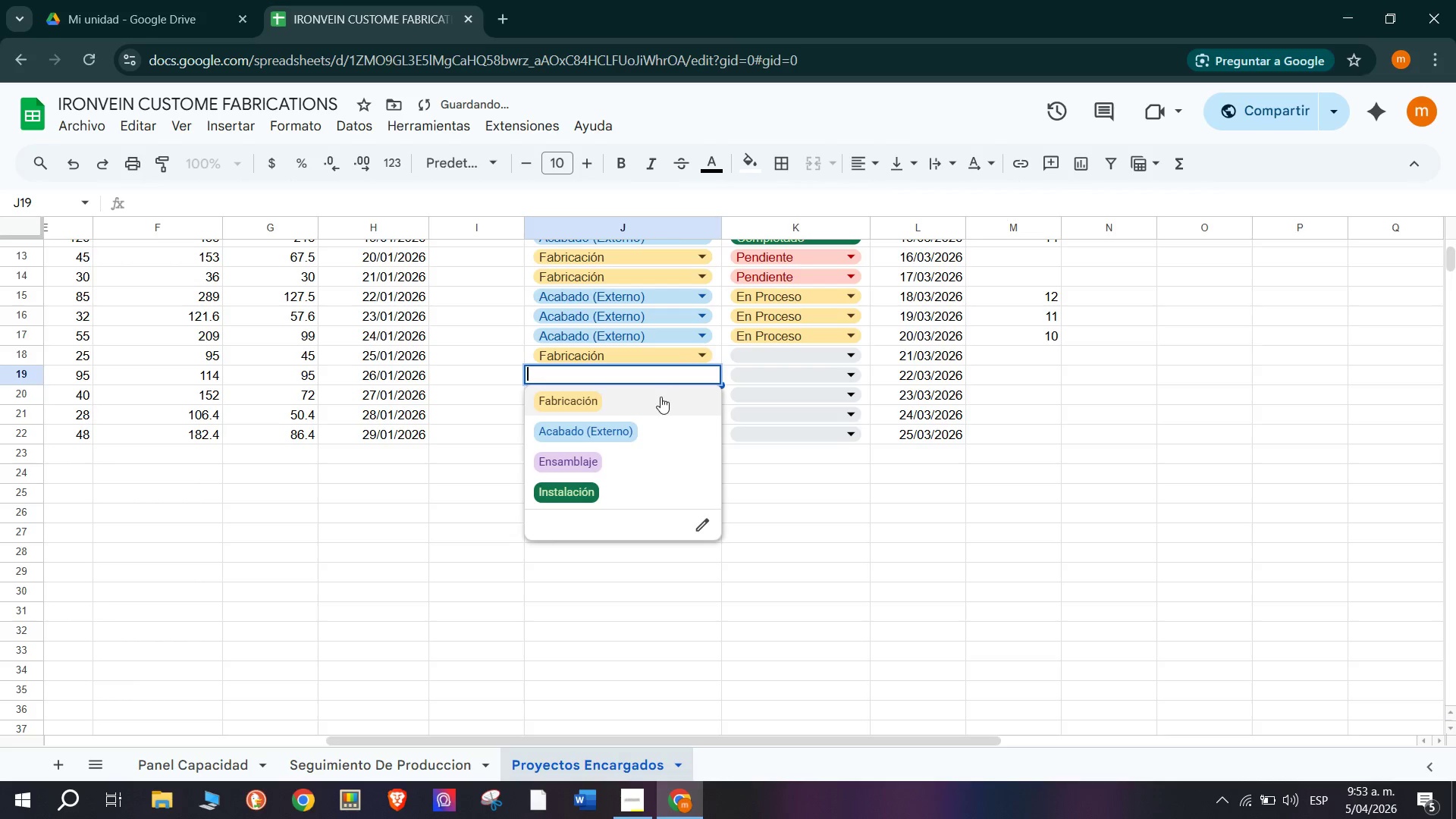 
left_click([686, 417])
 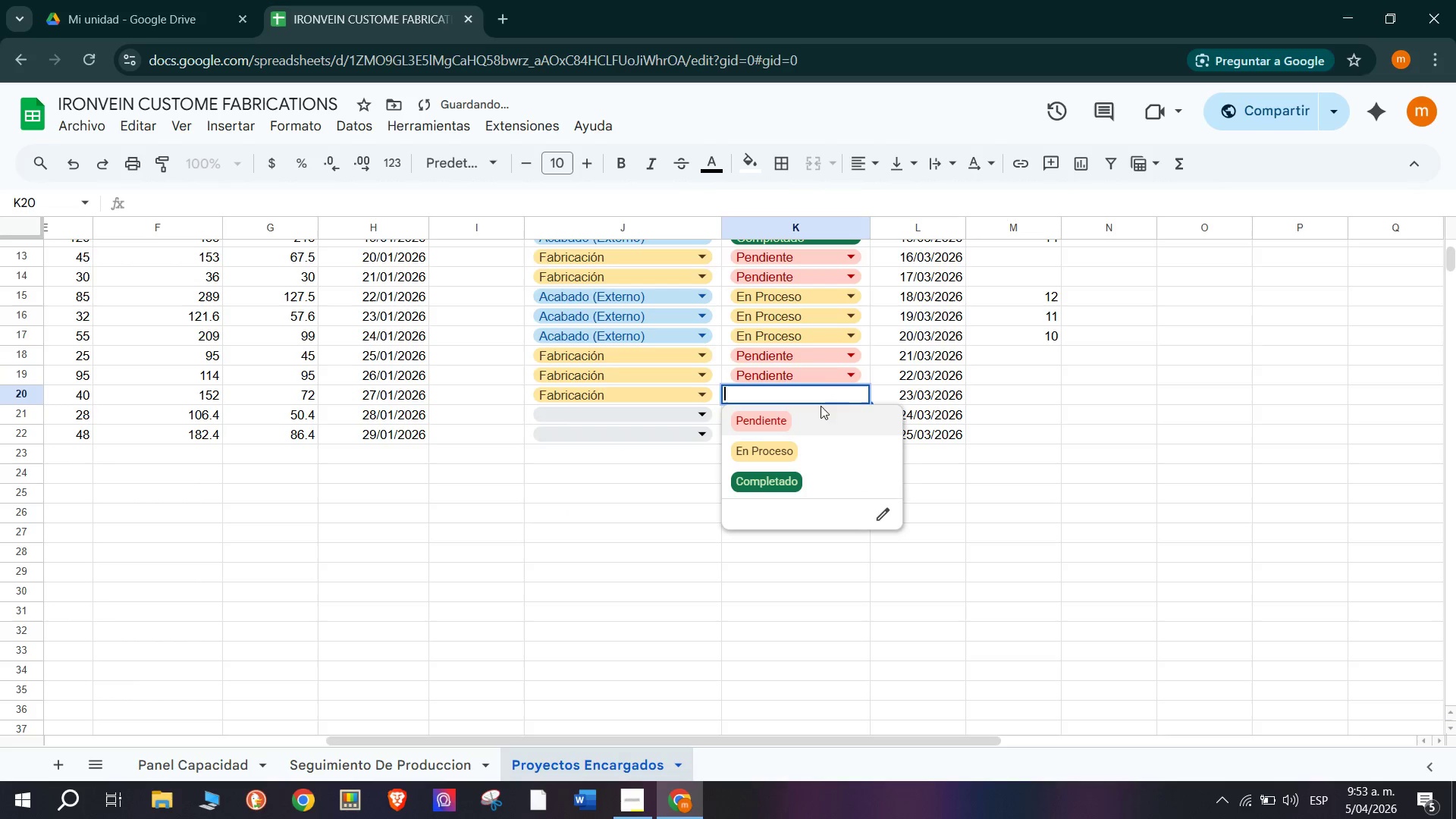 
left_click([695, 410])
 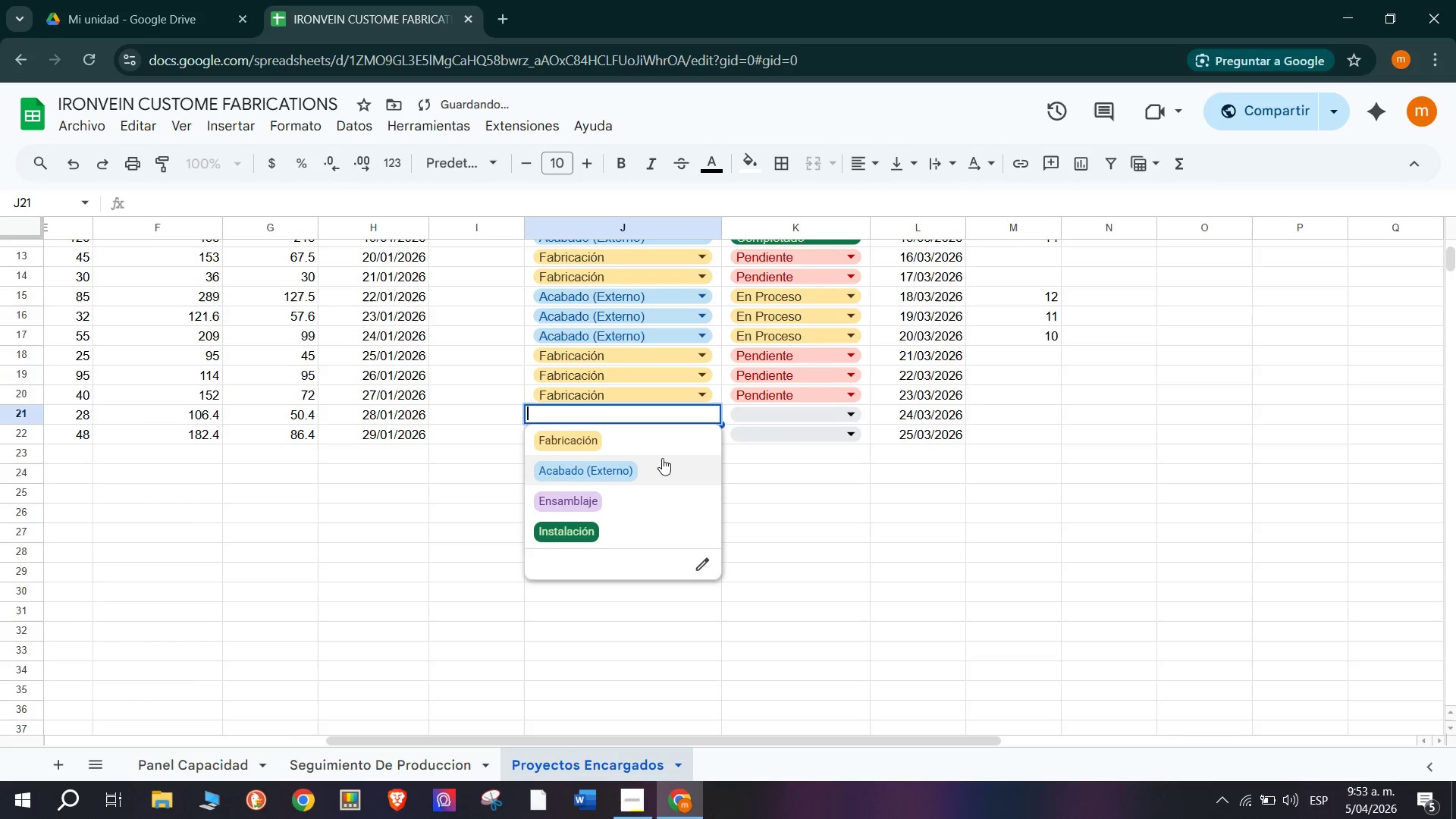 
left_click([660, 460])
 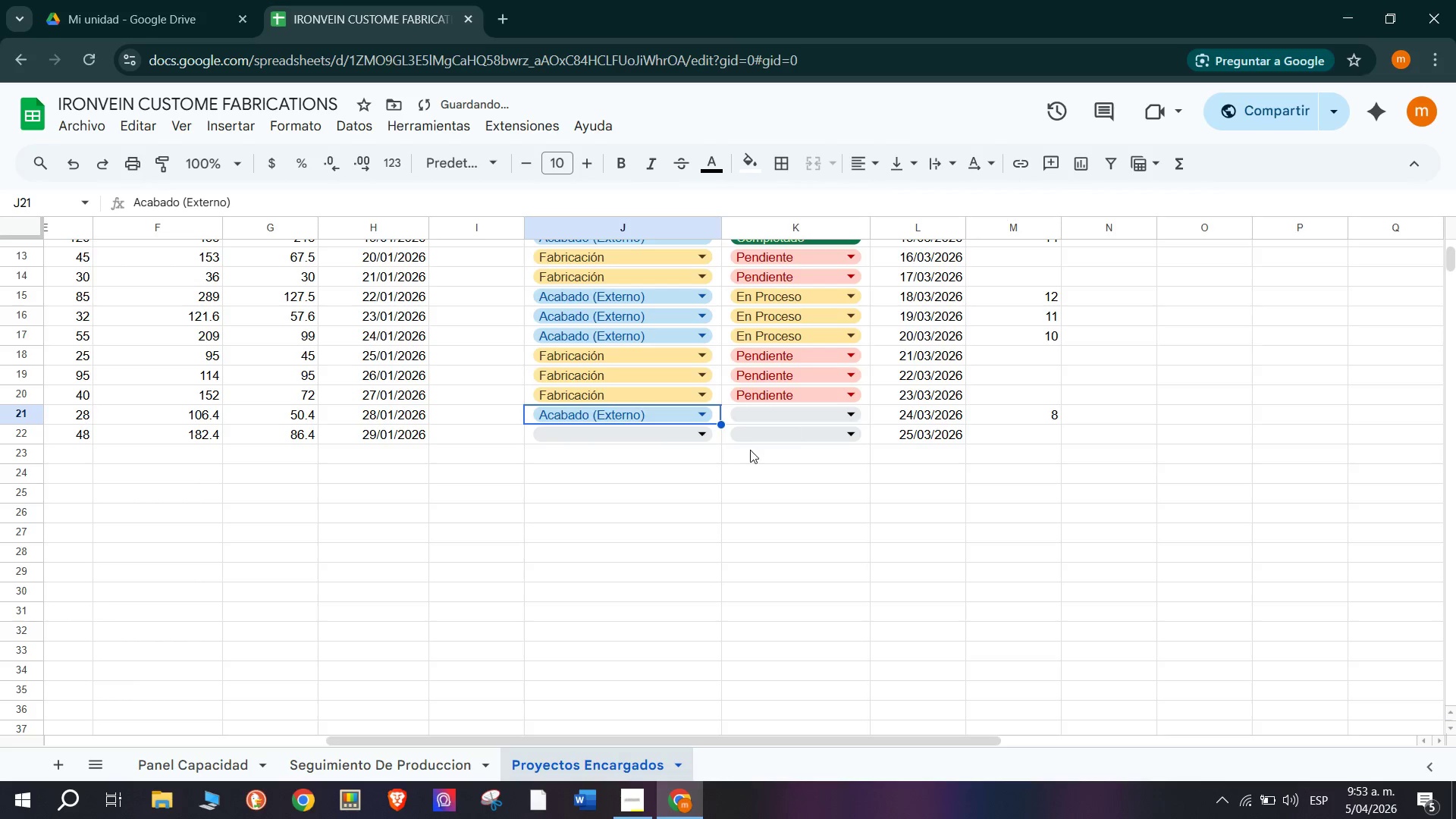 
left_click([697, 427])
 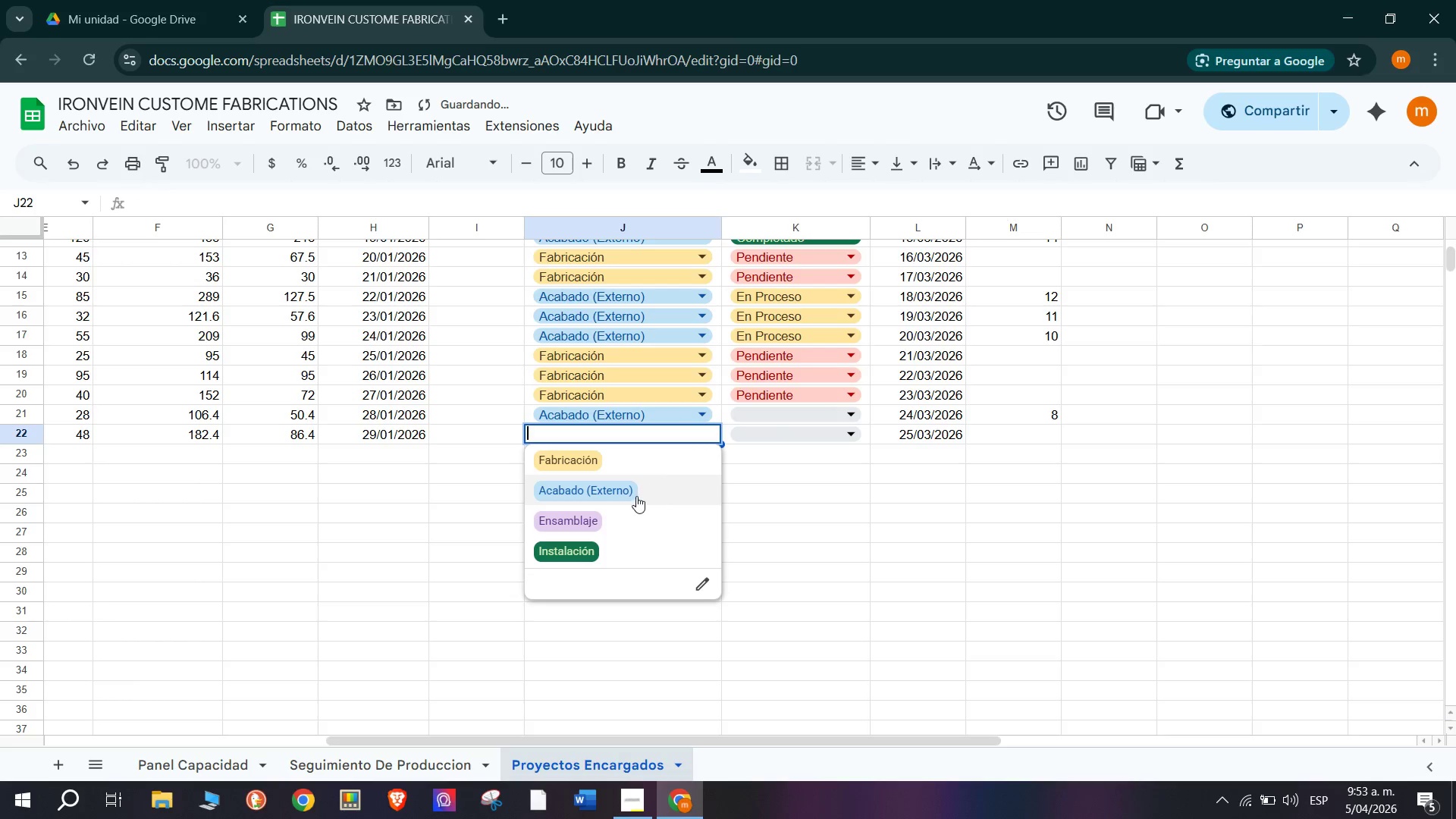 
left_click([636, 496])
 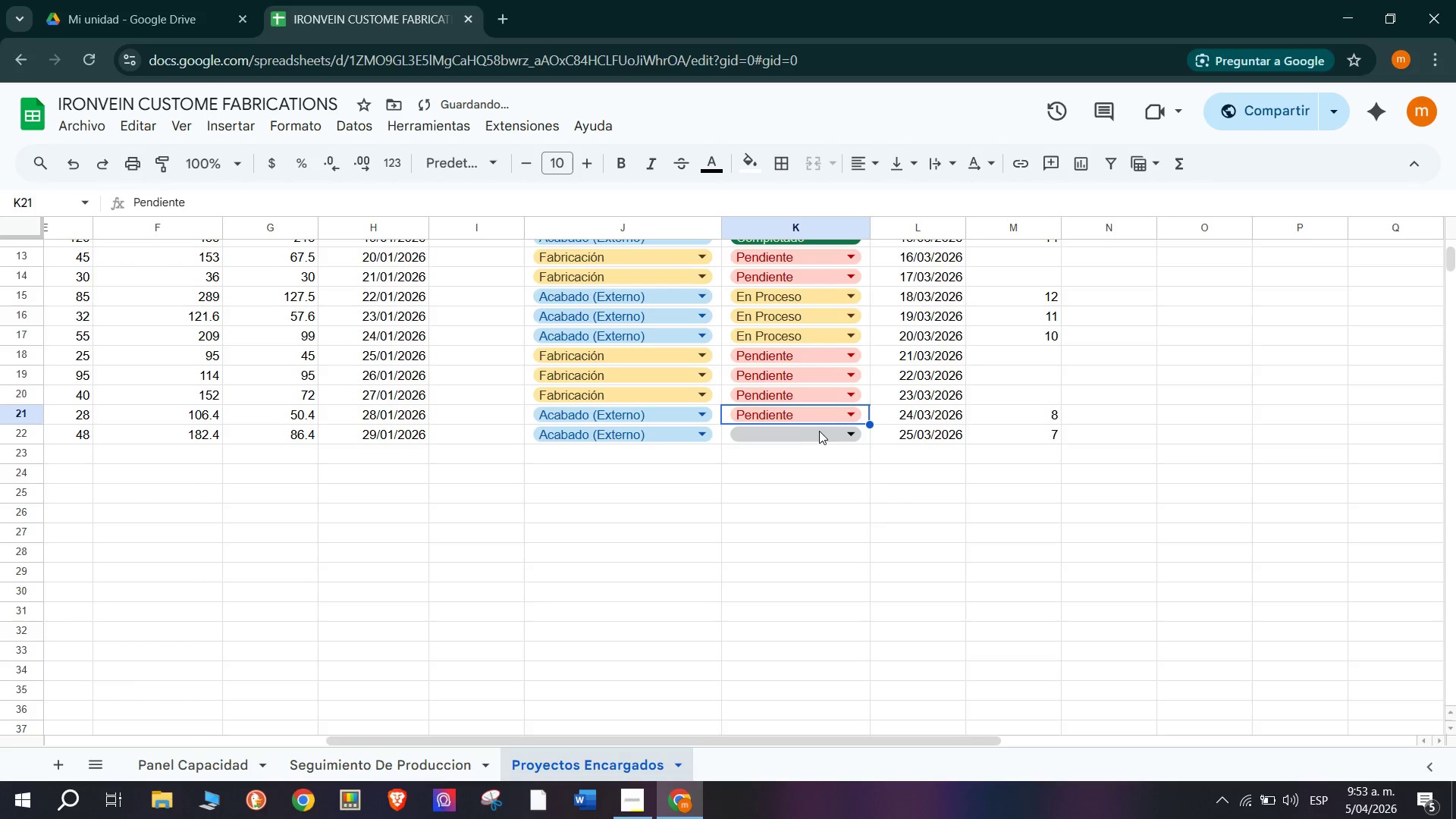 
left_click([821, 437])
 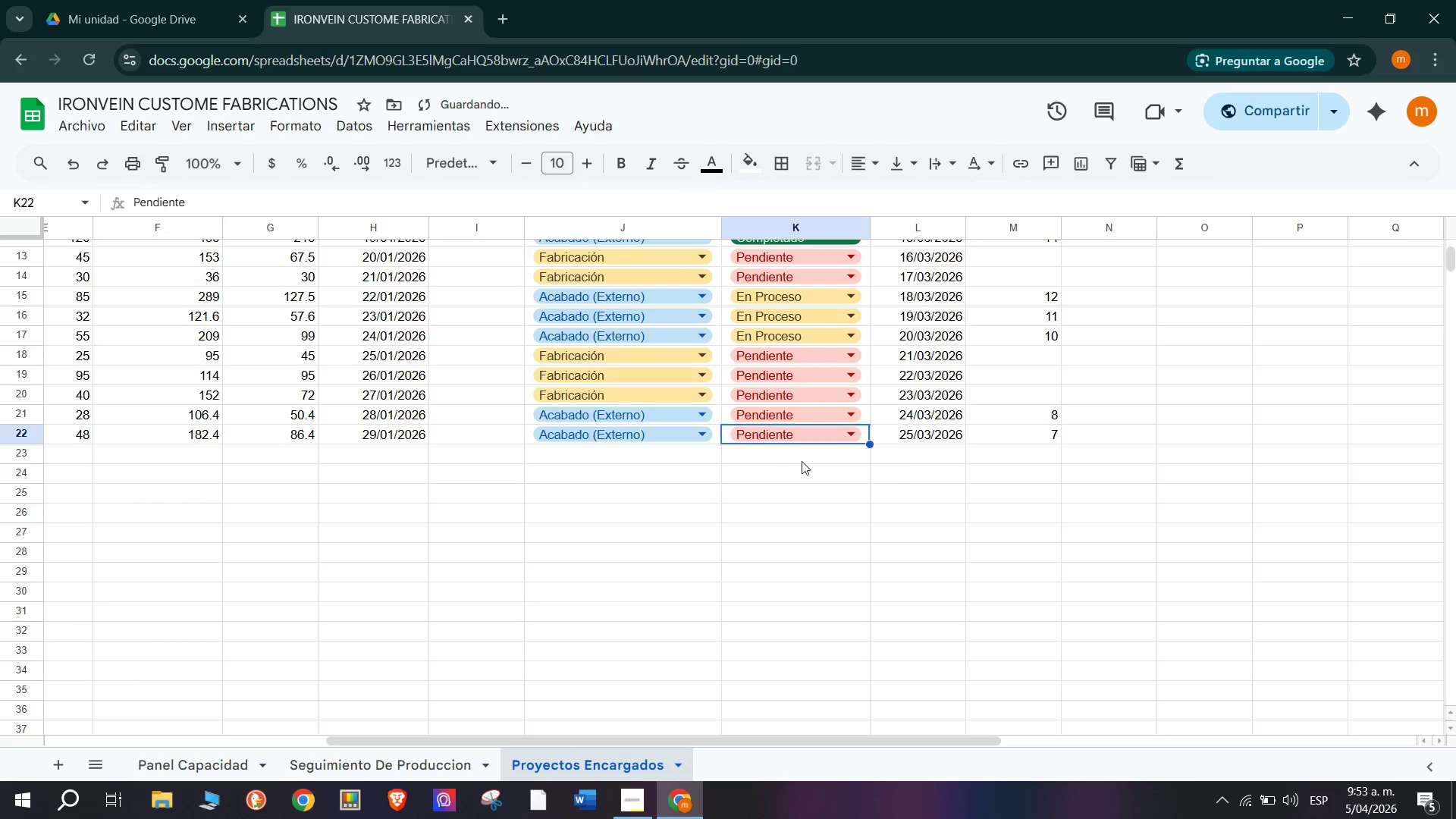 
scroll: coordinate [717, 485], scroll_direction: up, amount: 1.0
 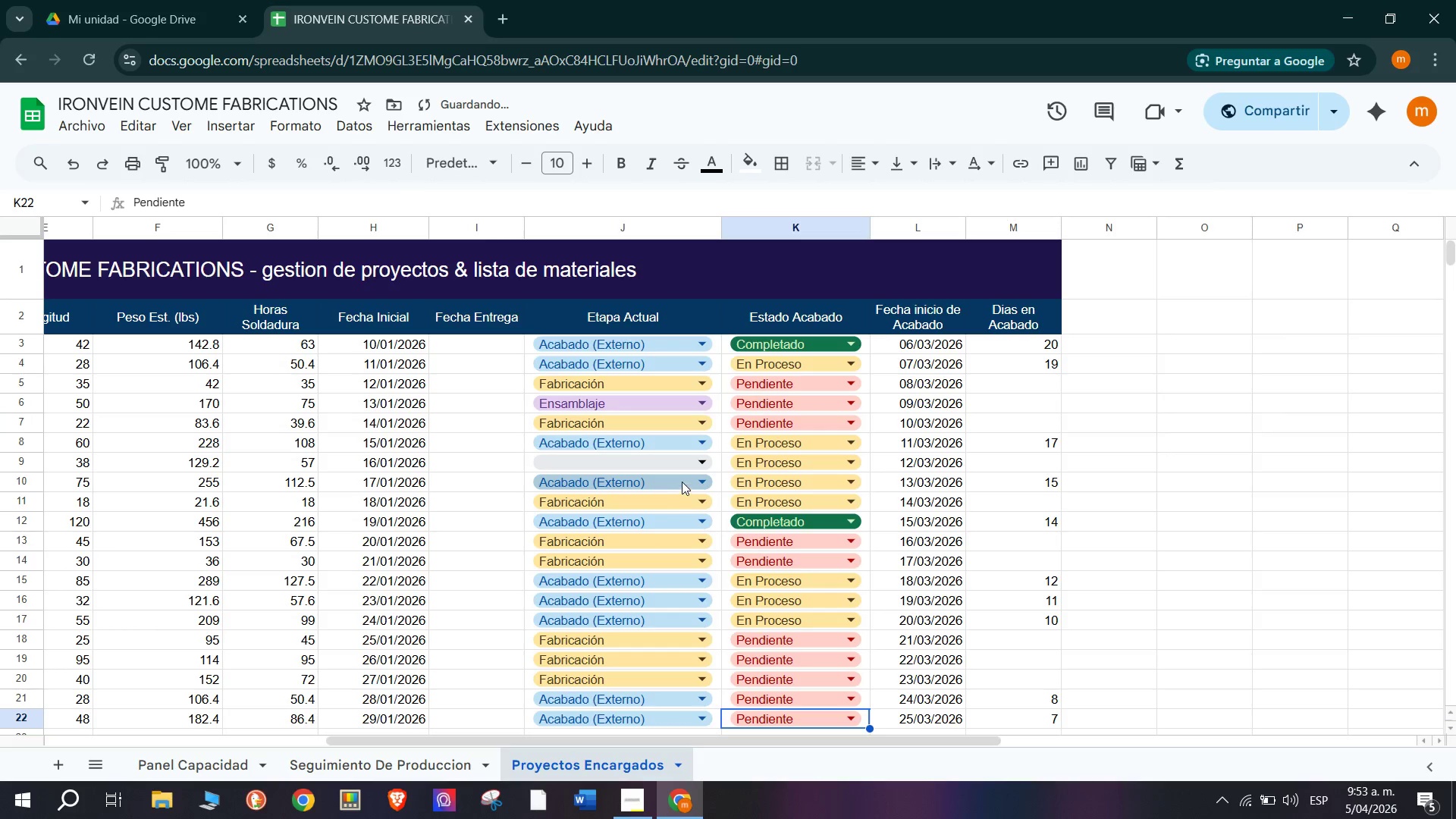 
left_click([684, 468])
 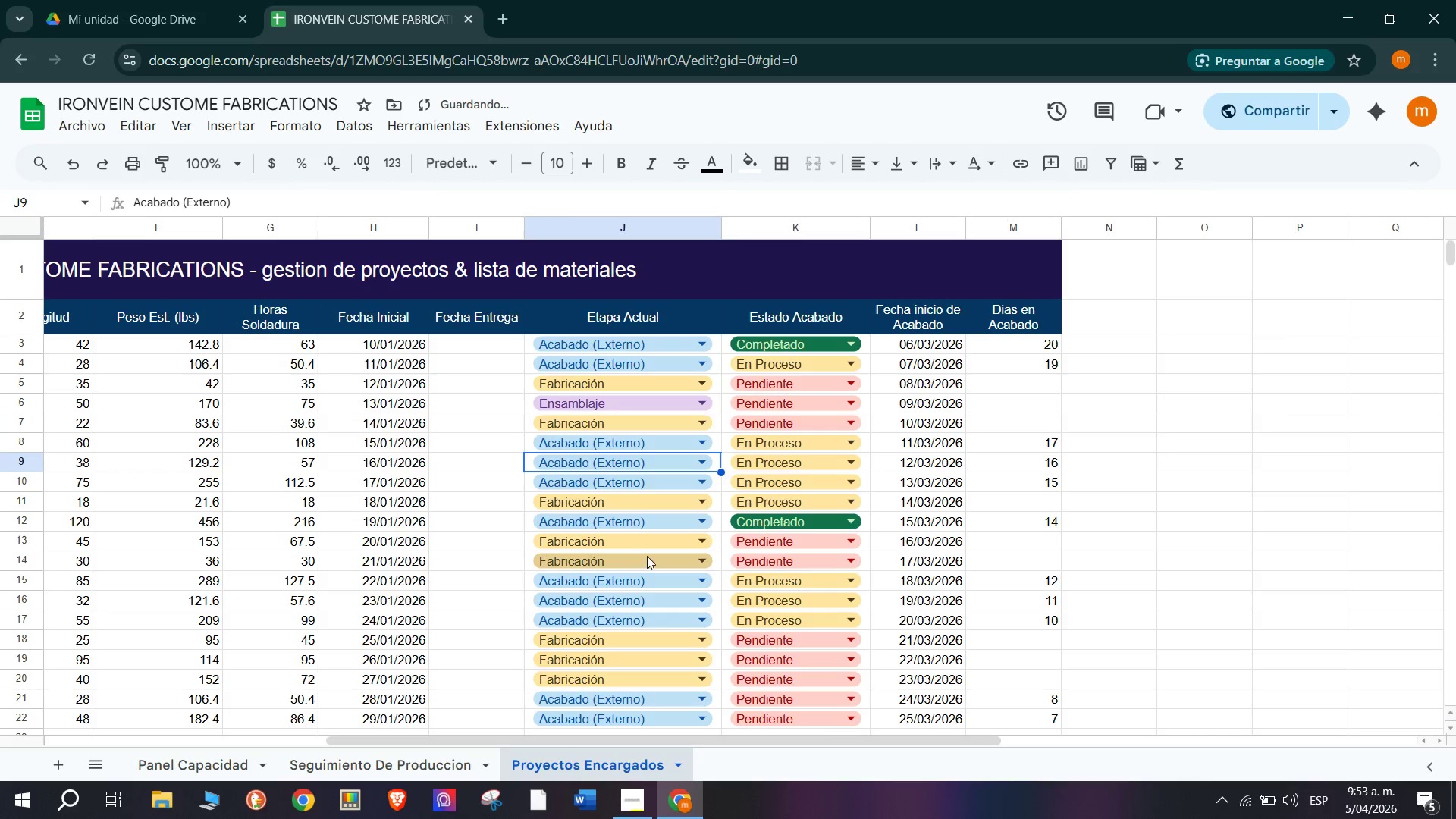 
scroll: coordinate [836, 545], scroll_direction: up, amount: 3.0
 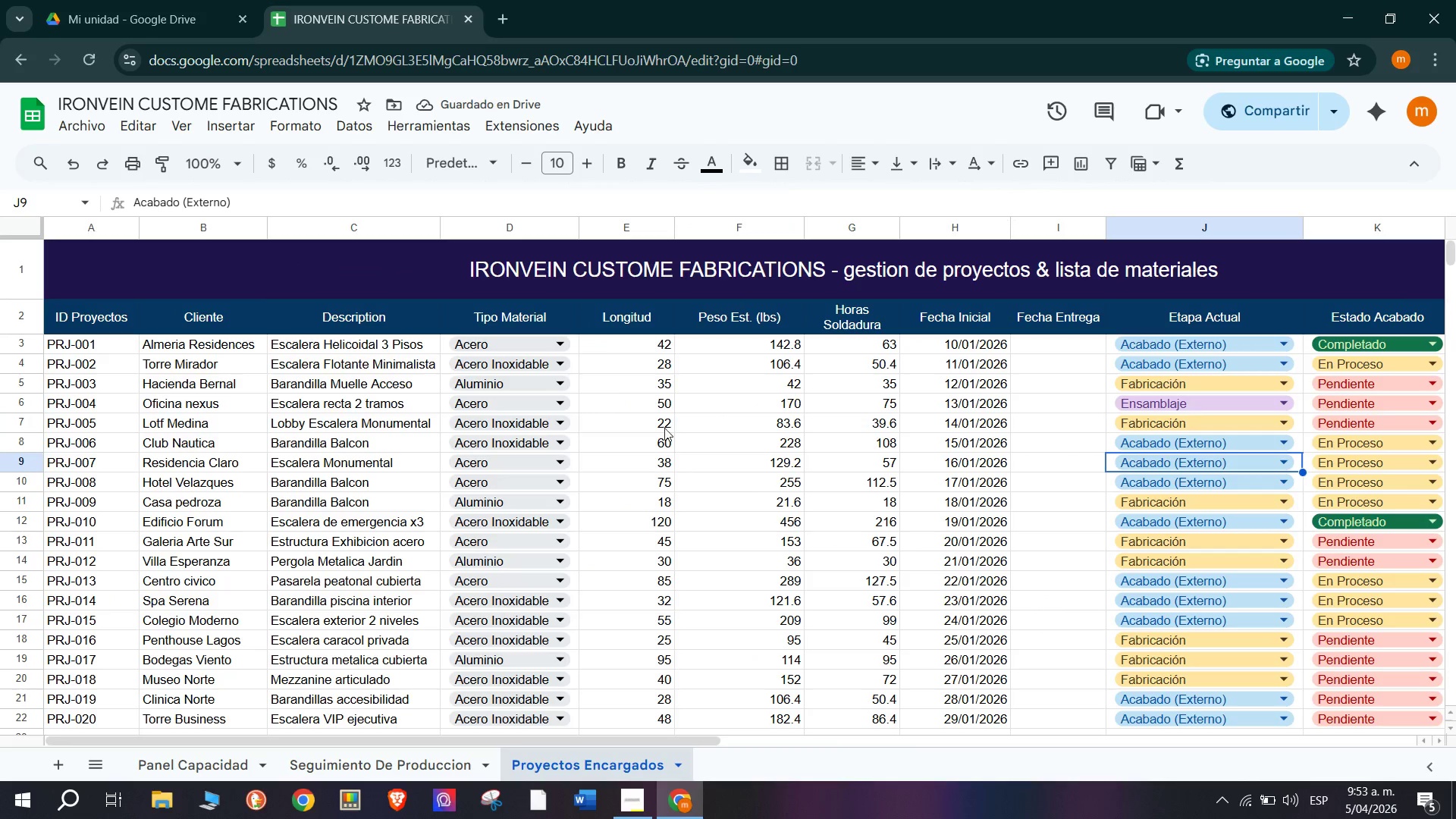 
scroll: coordinate [656, 426], scroll_direction: none, amount: 0.0
 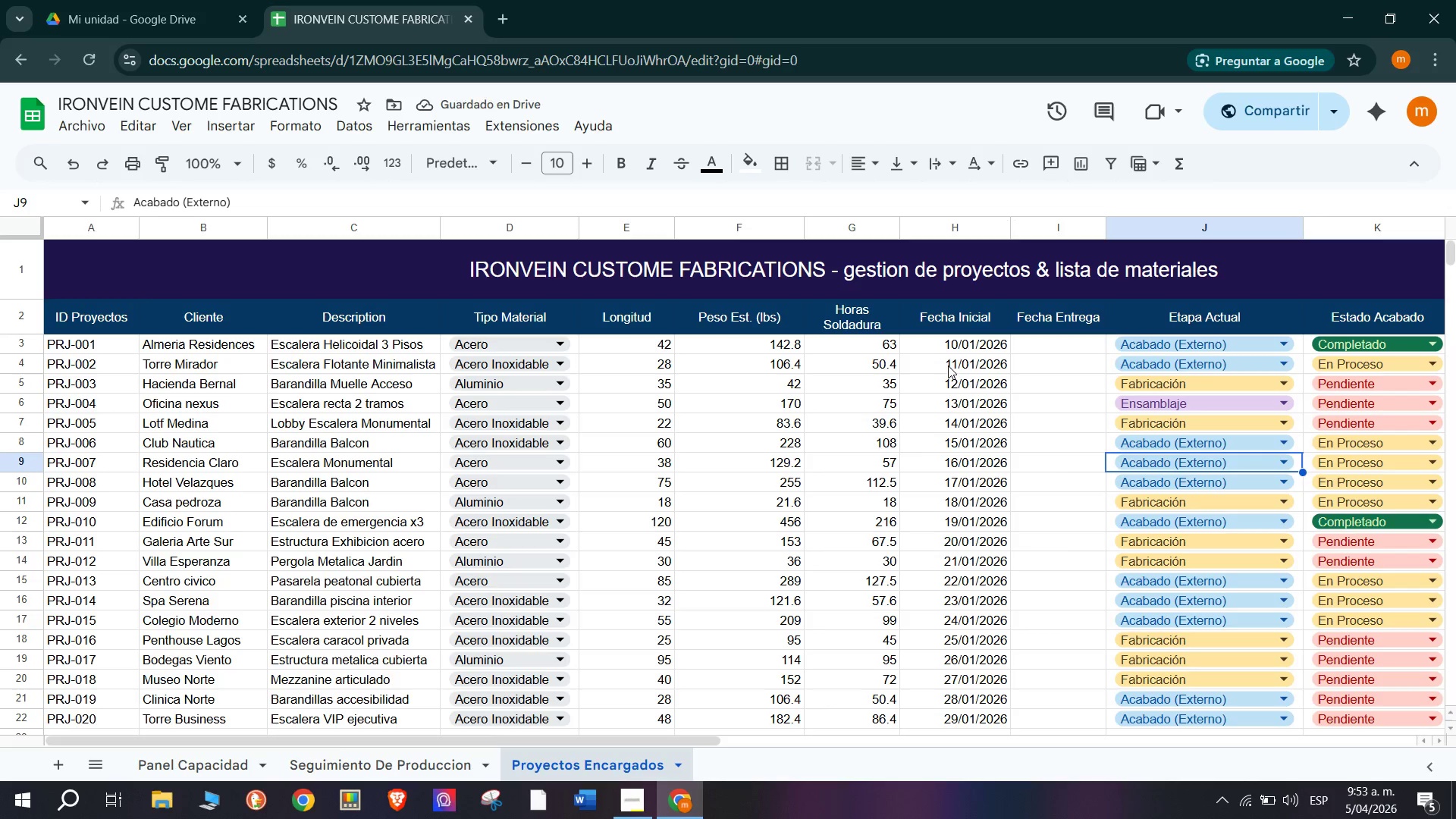 
left_click([886, 347])
 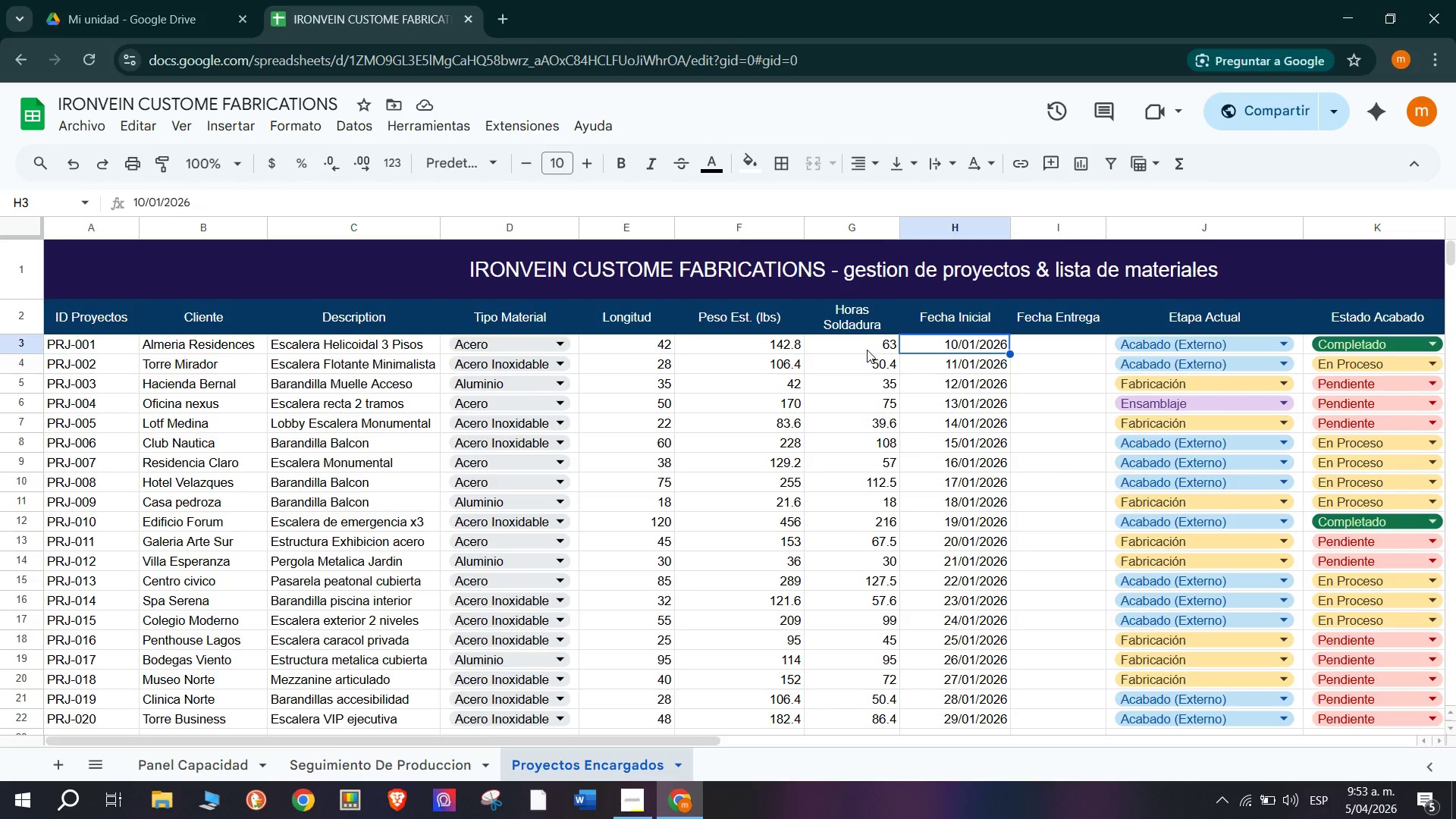 
left_click([1047, 347])
 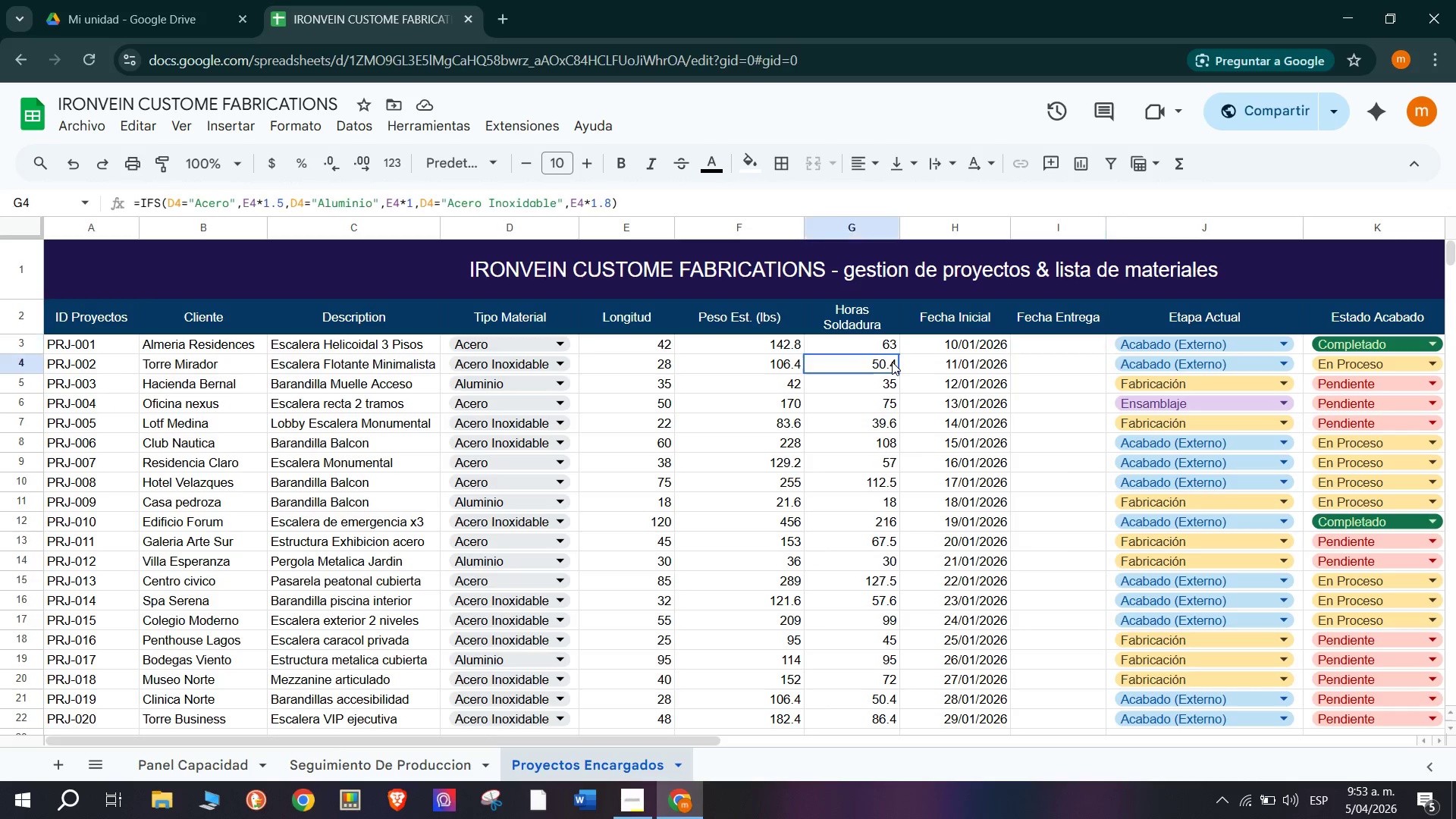 
double_click([827, 387])
 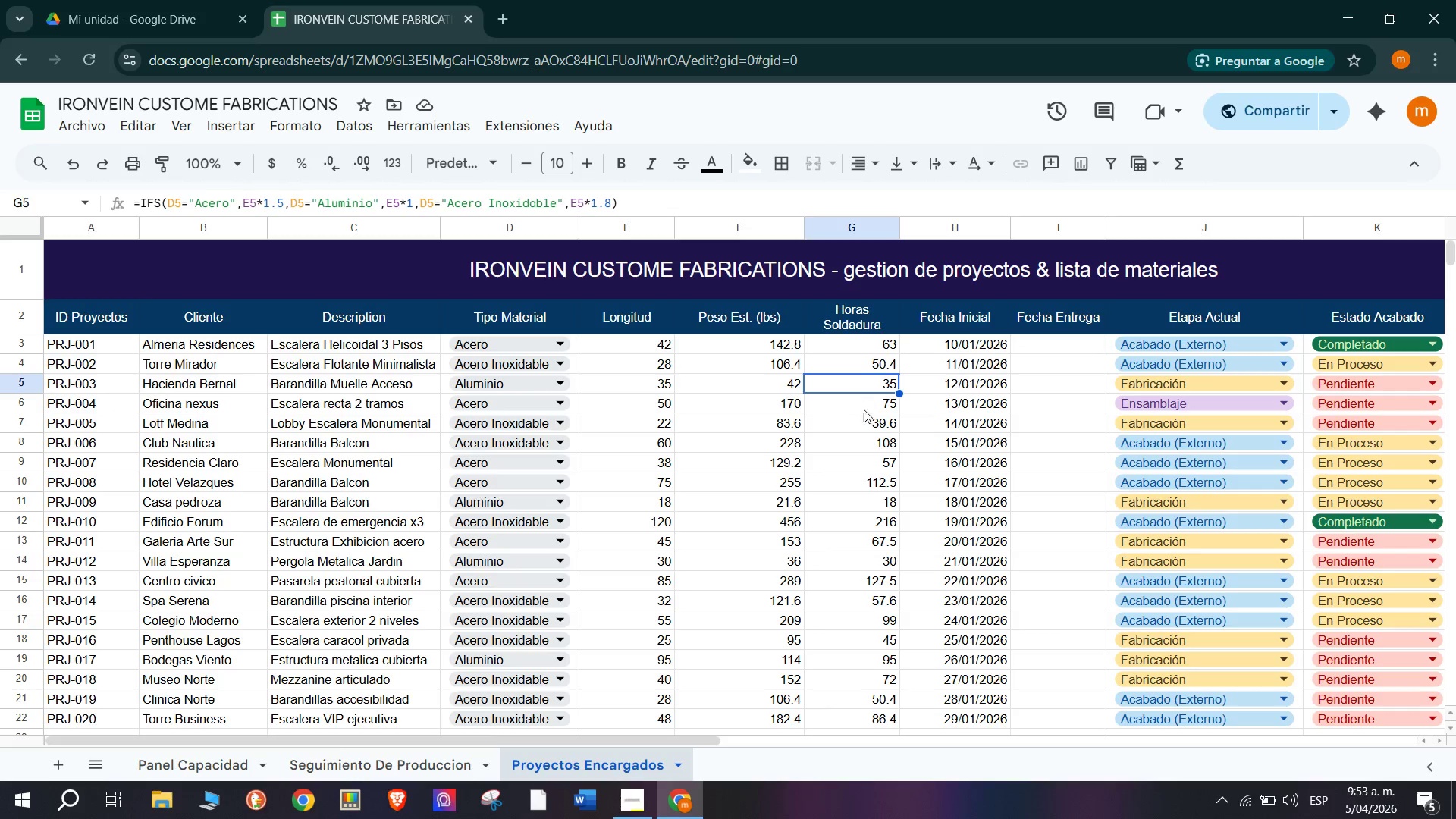 
left_click([856, 427])
 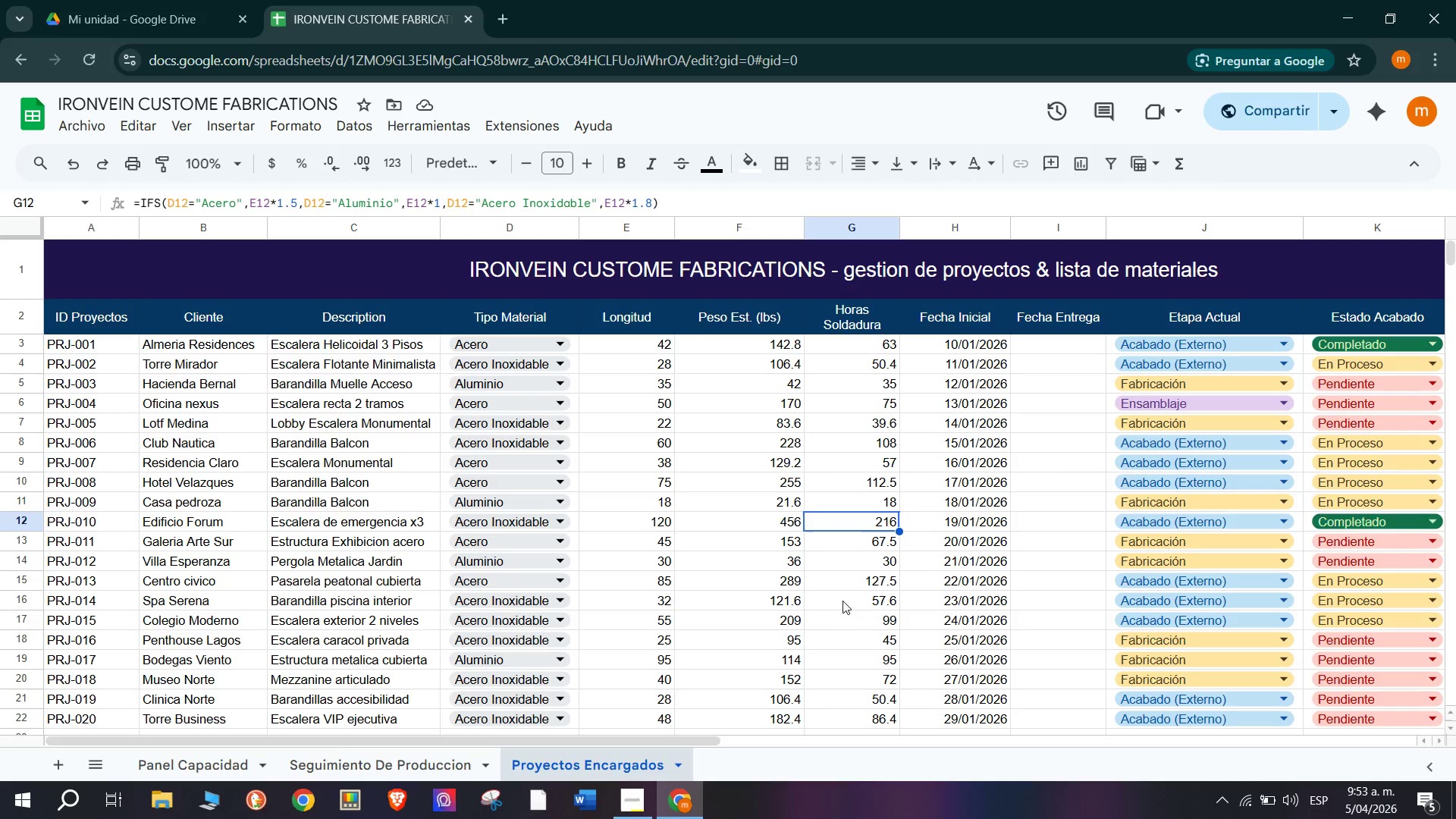 
left_click([839, 614])
 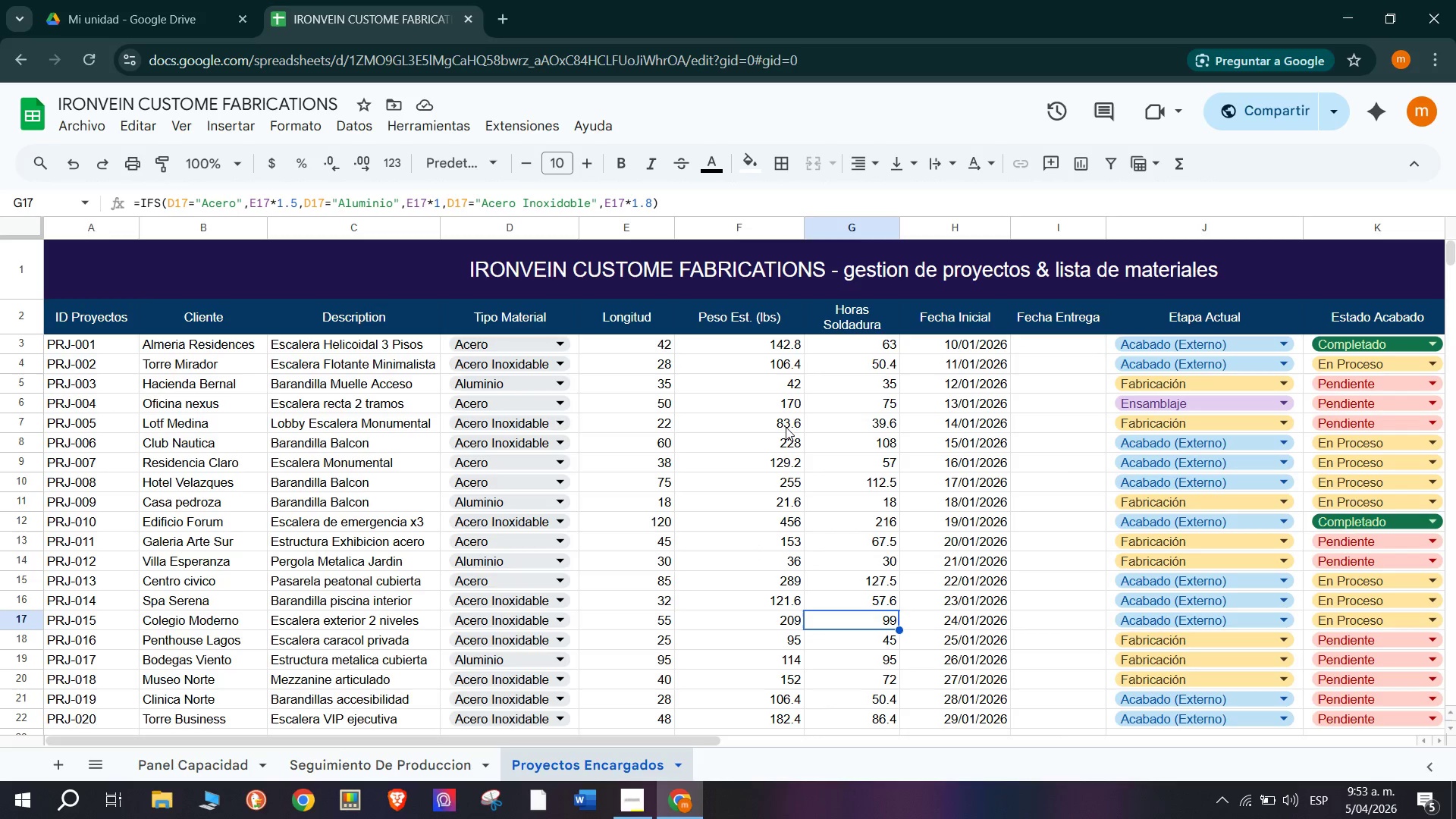 
left_click([783, 381])
 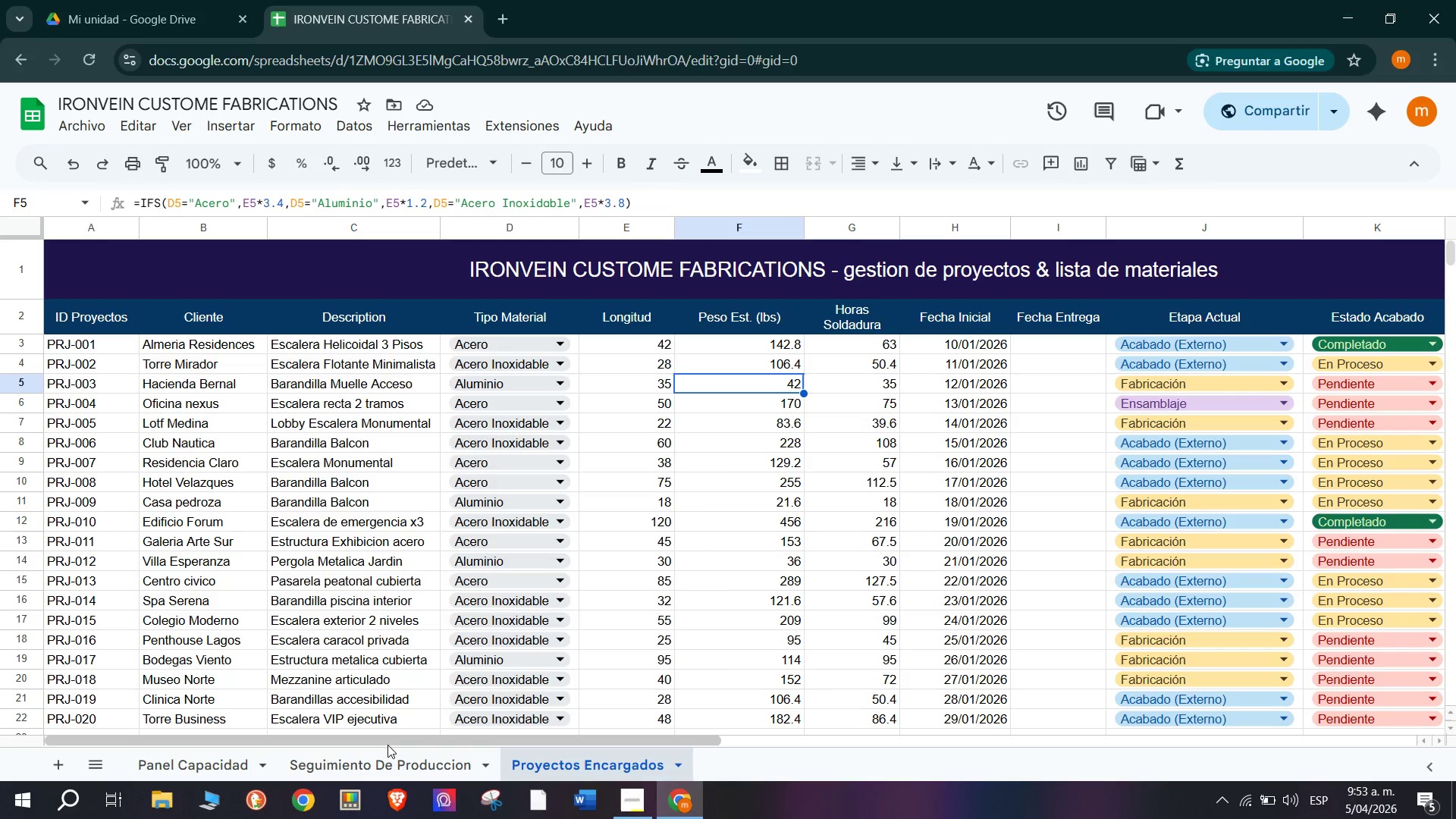 
left_click([394, 757])
 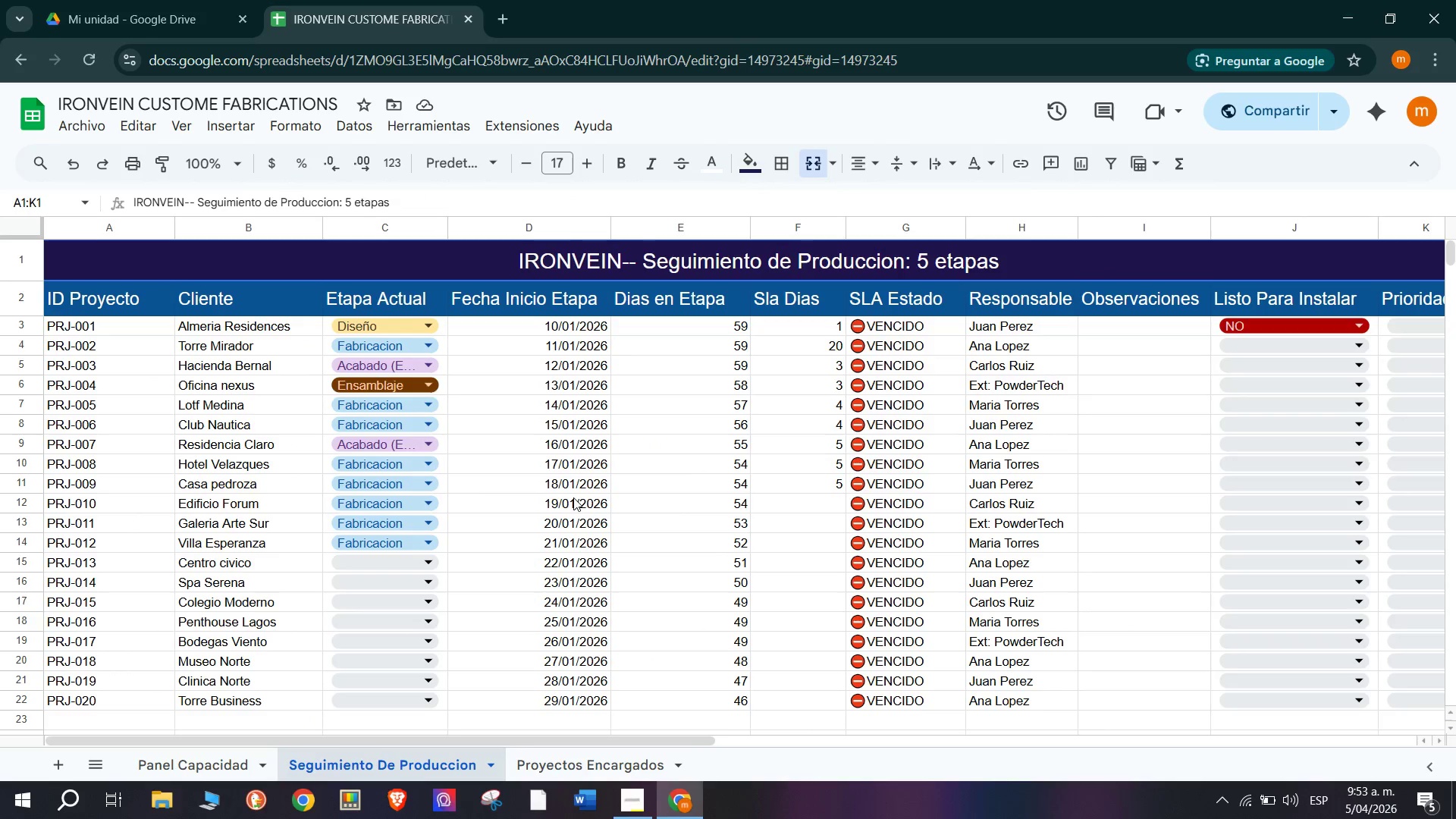 
wait(11.28)
 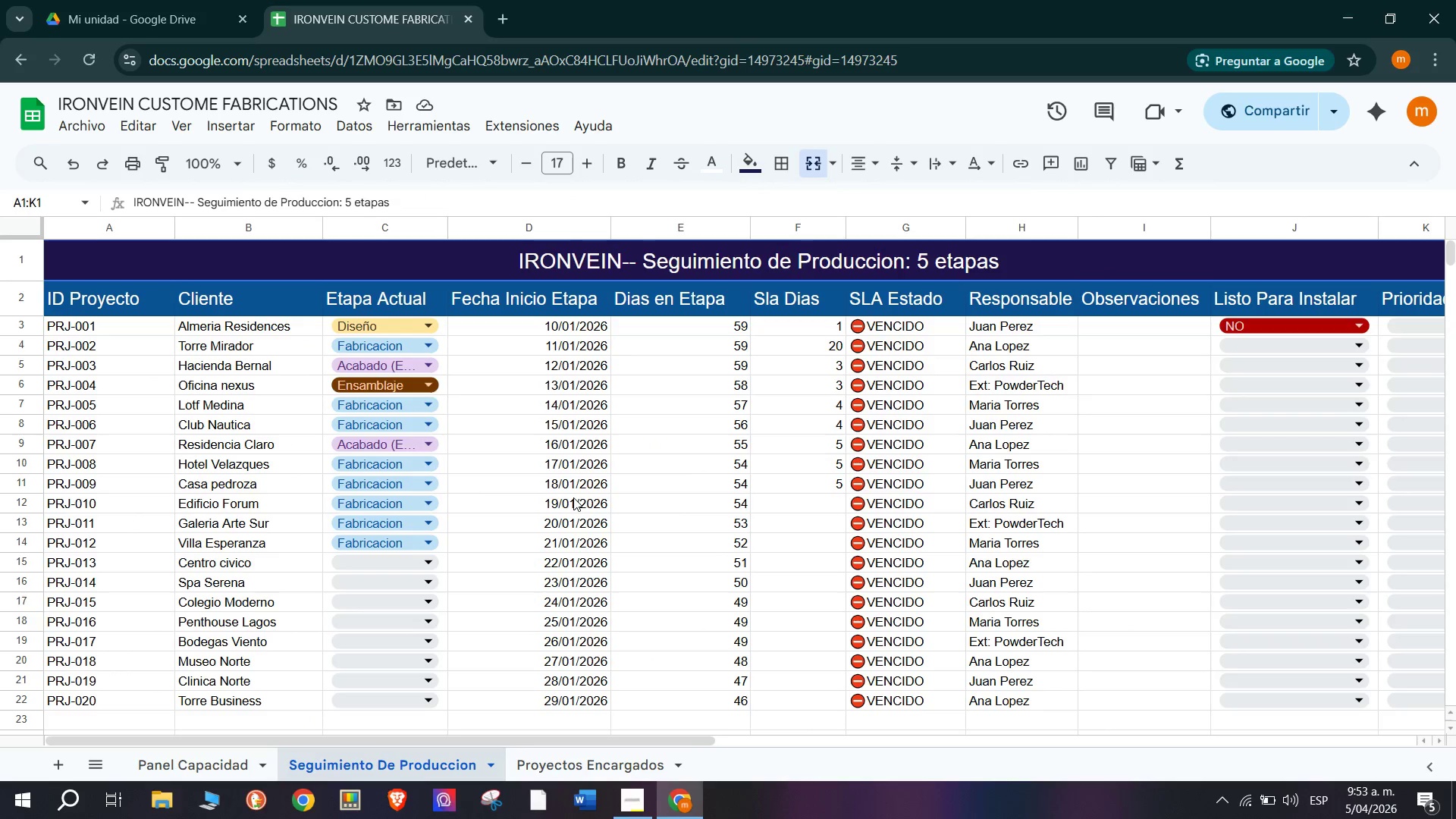 
left_click([885, 332])
 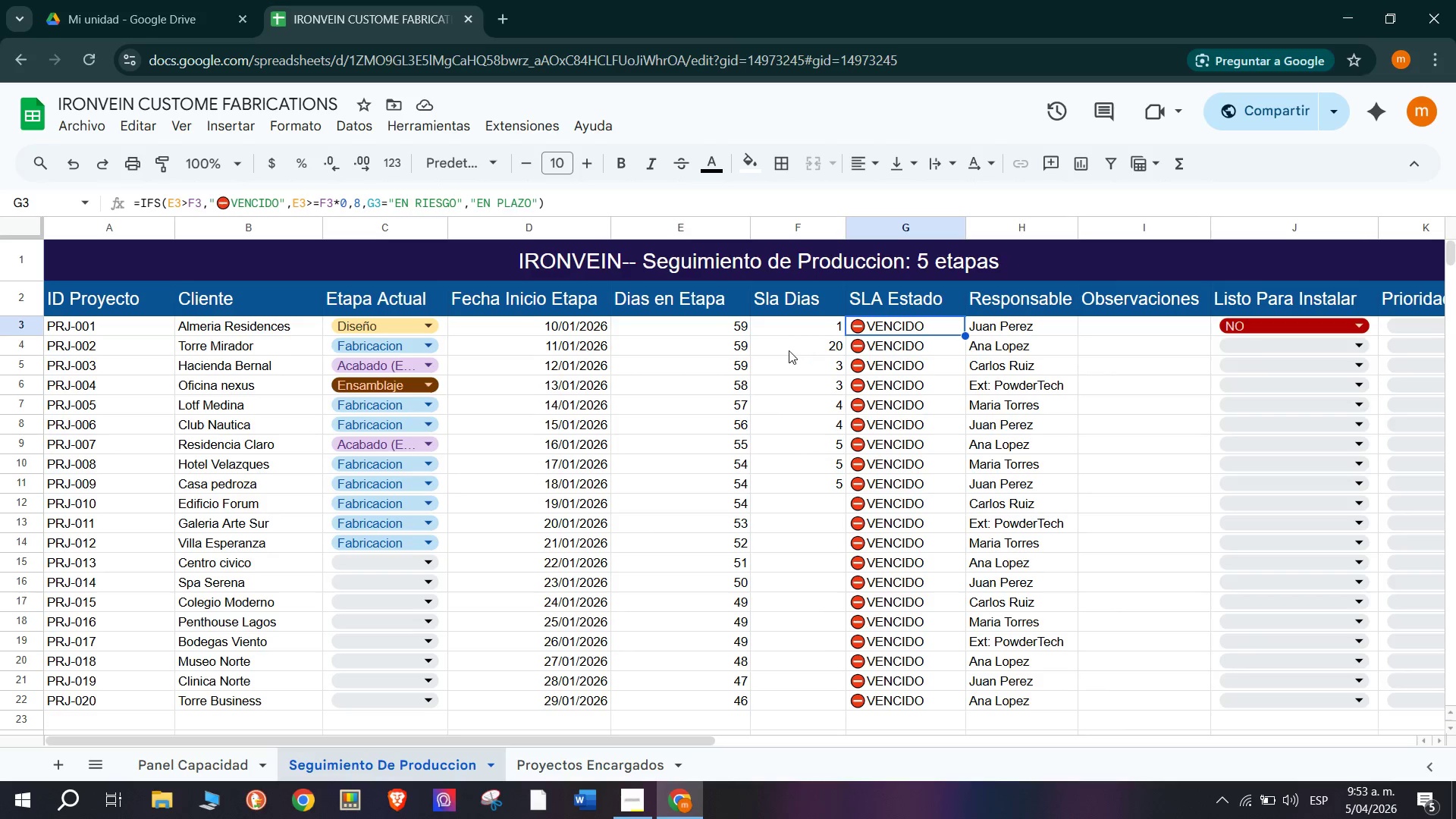 
left_click([826, 328])
 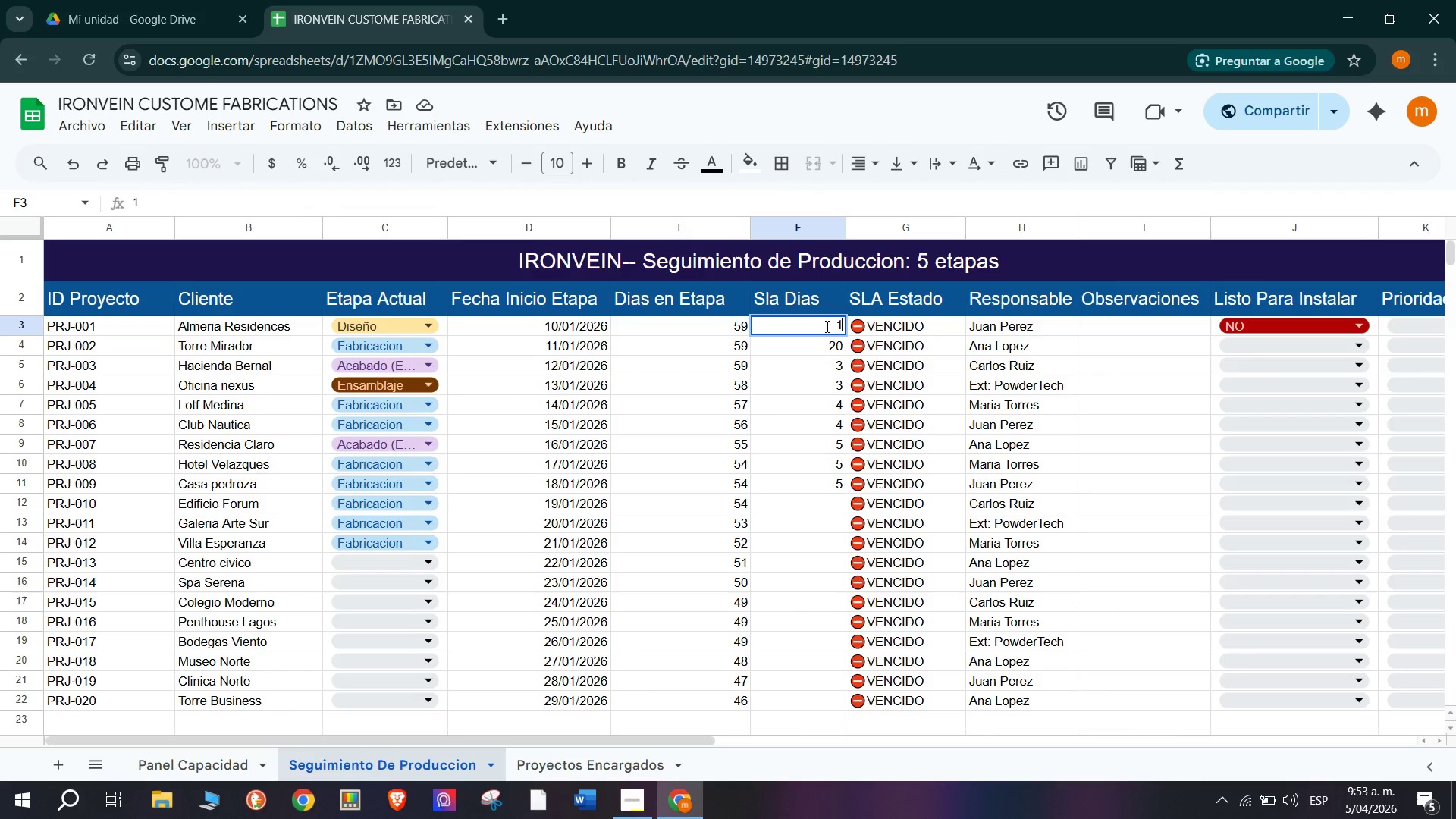 
left_click_drag(start_coordinate=[827, 326], to_coordinate=[847, 324])
 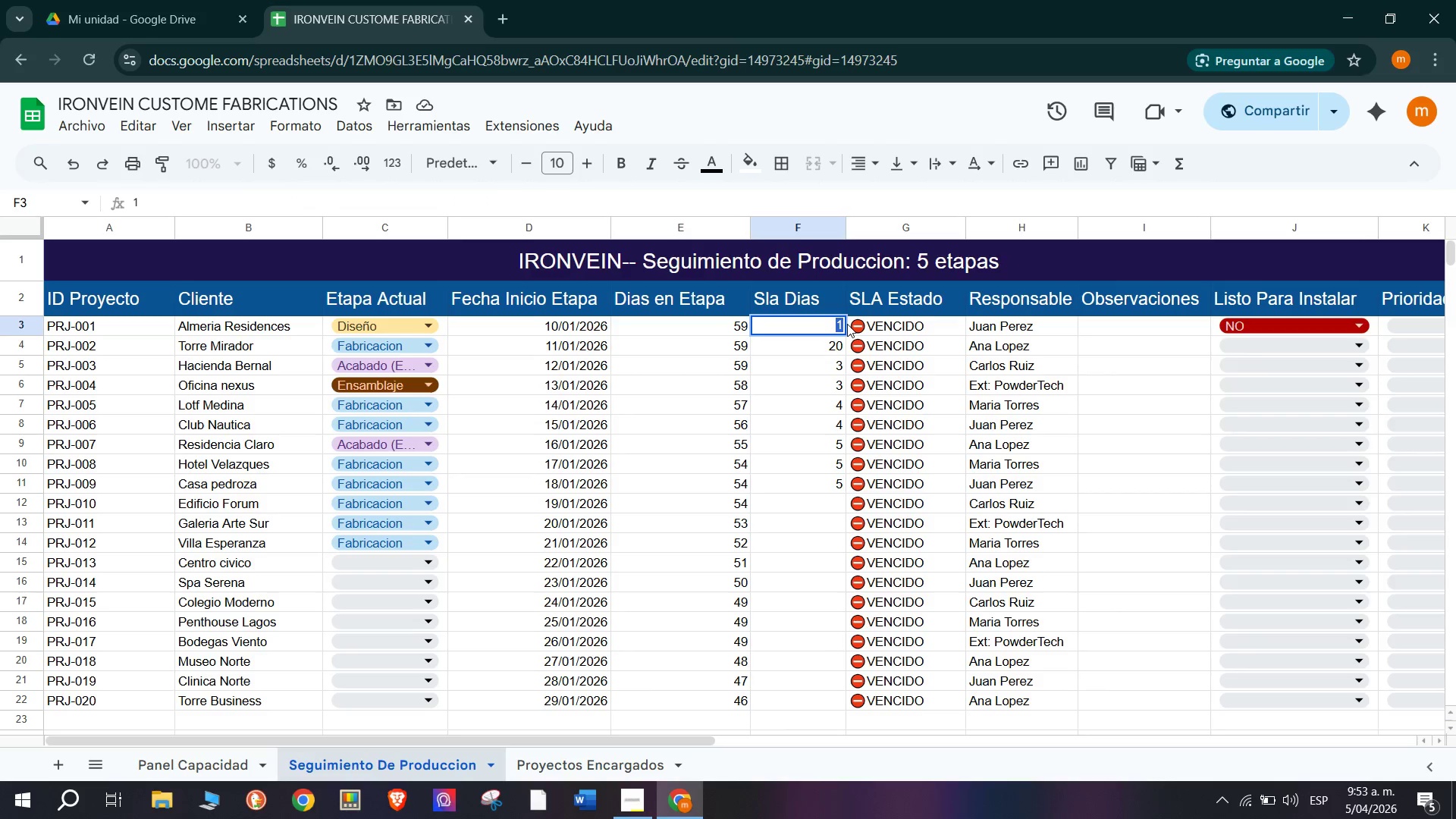 
type(100)
 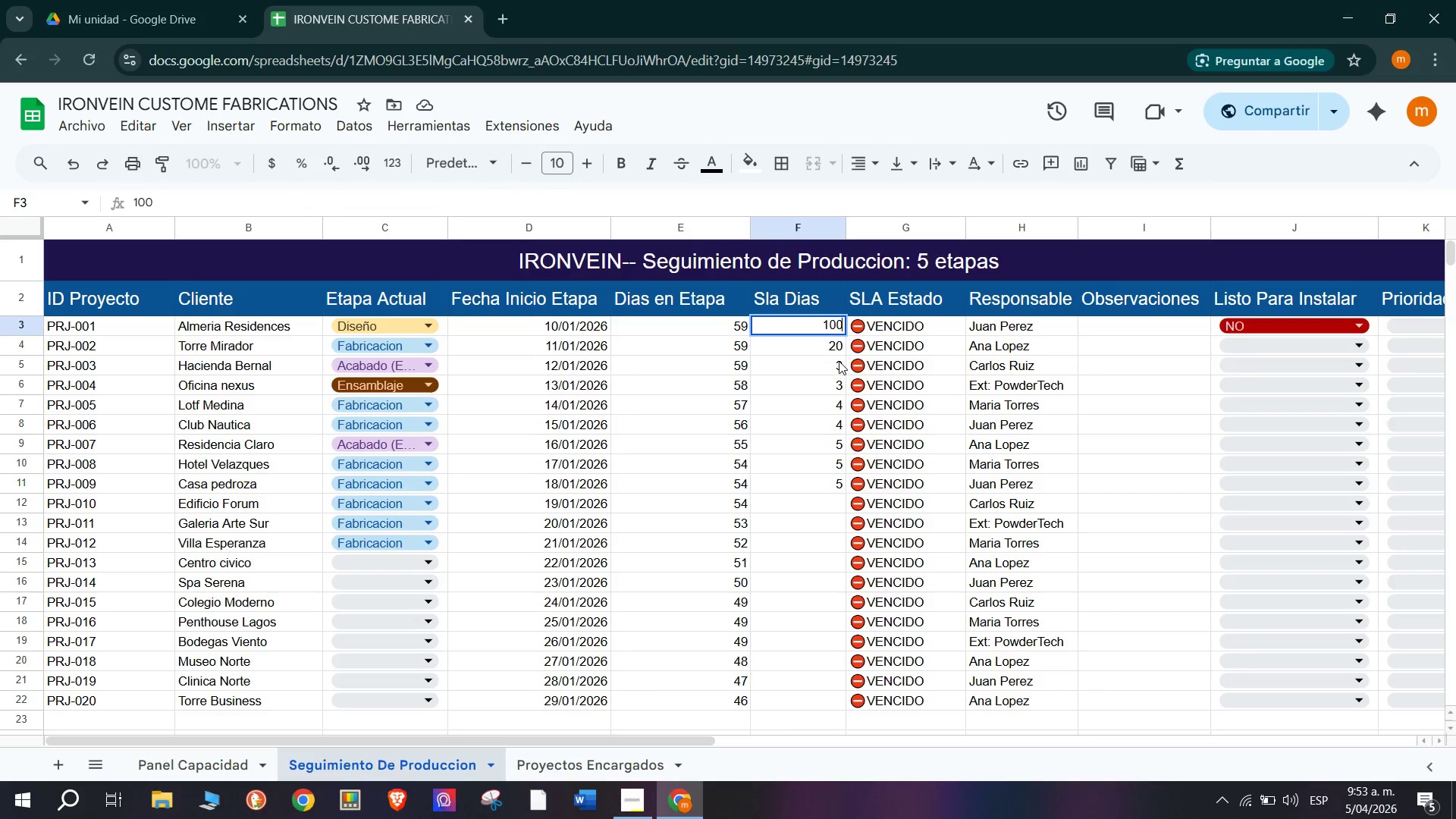 
key(0)
 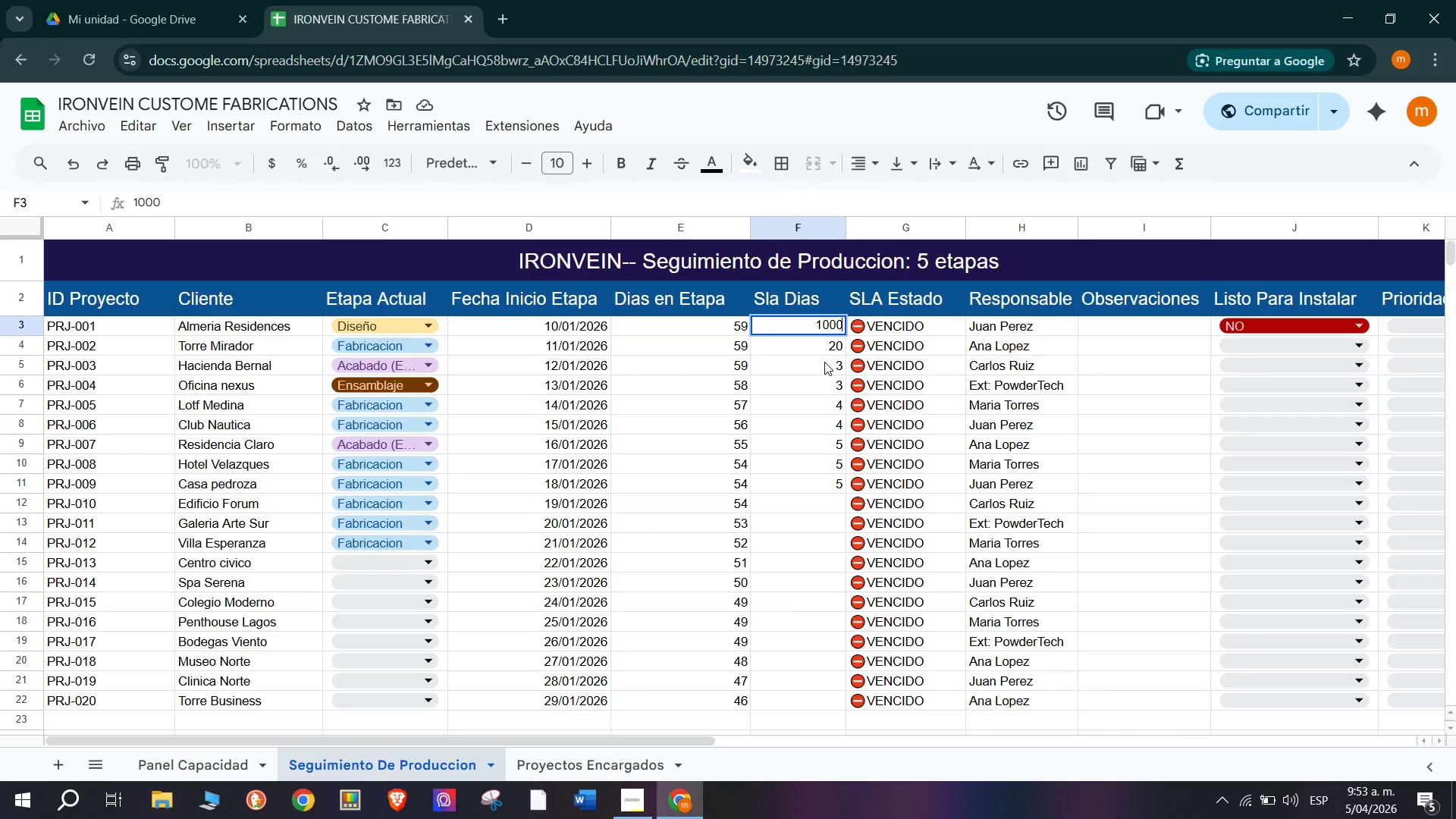 
left_click([824, 362])
 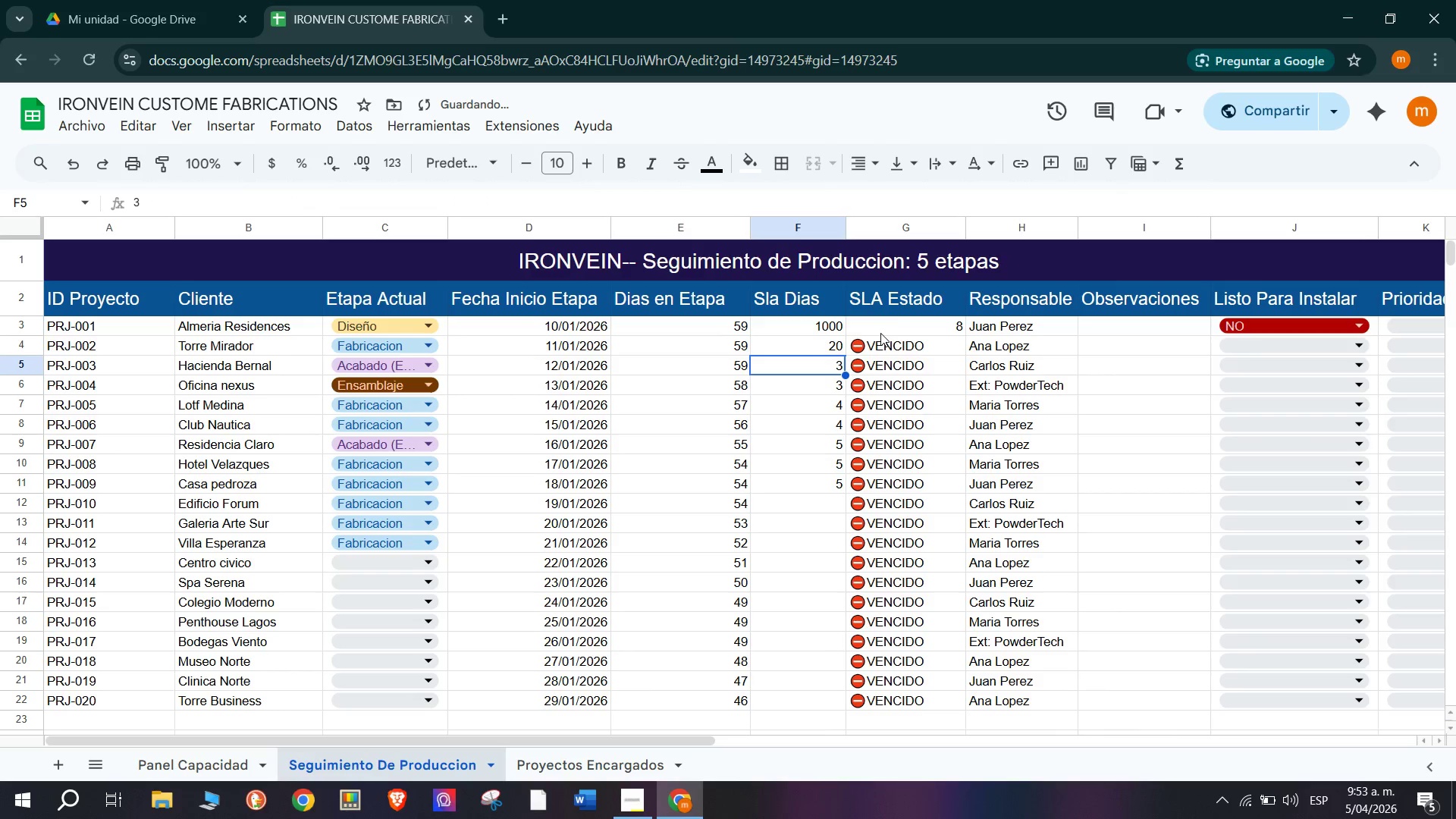 
left_click([896, 318])
 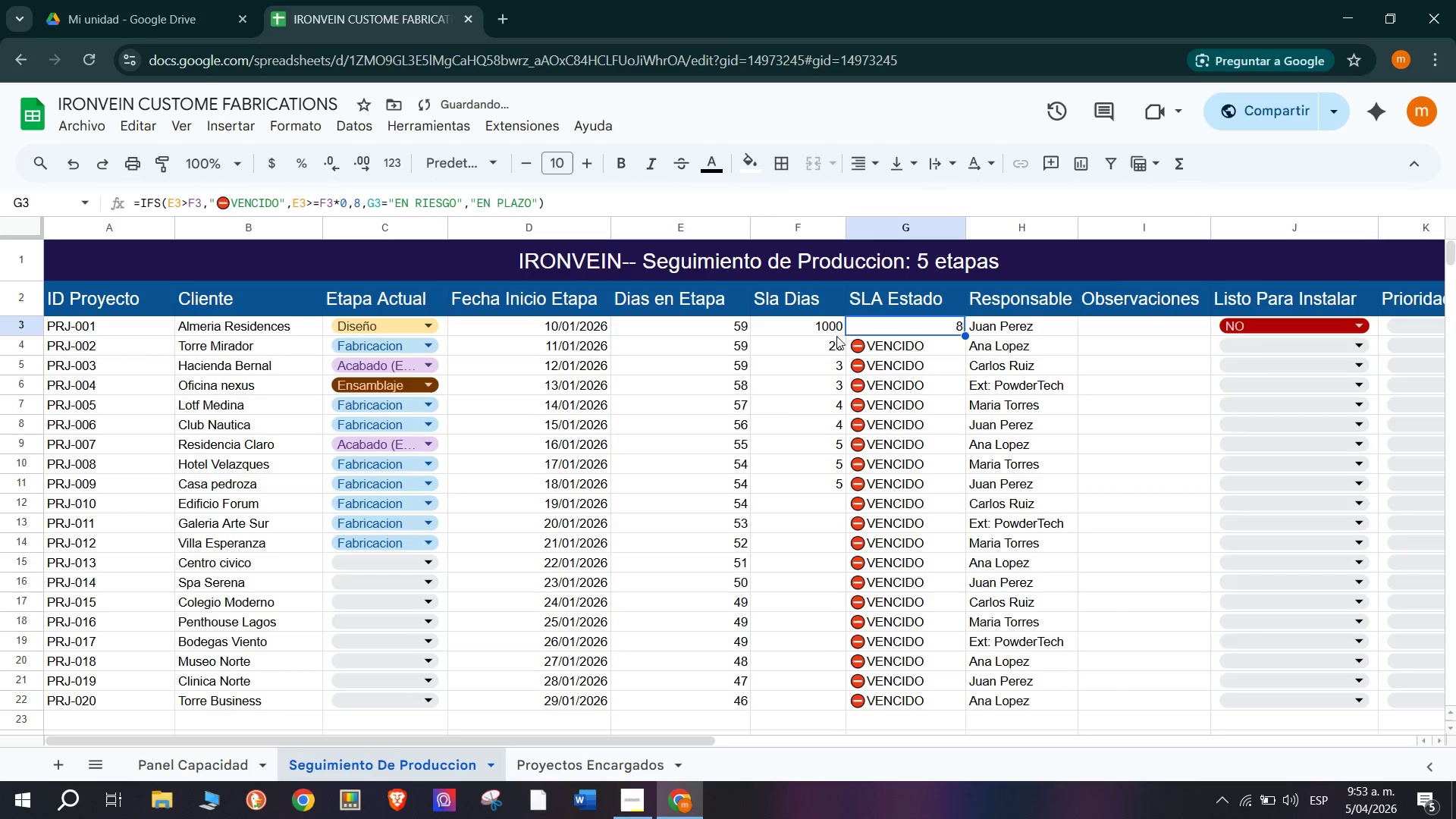 
left_click([830, 334])
 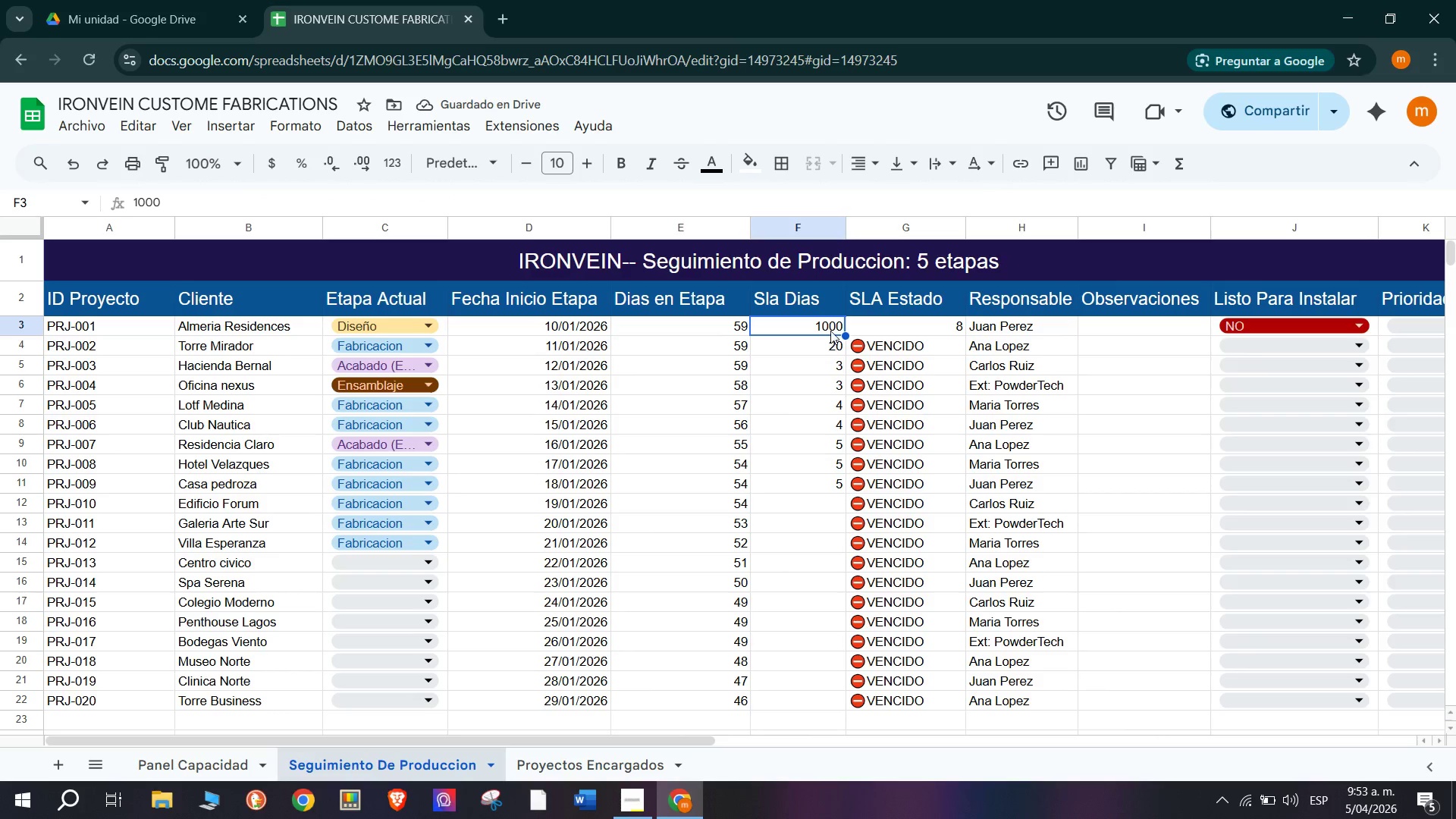 
left_click([830, 322])
 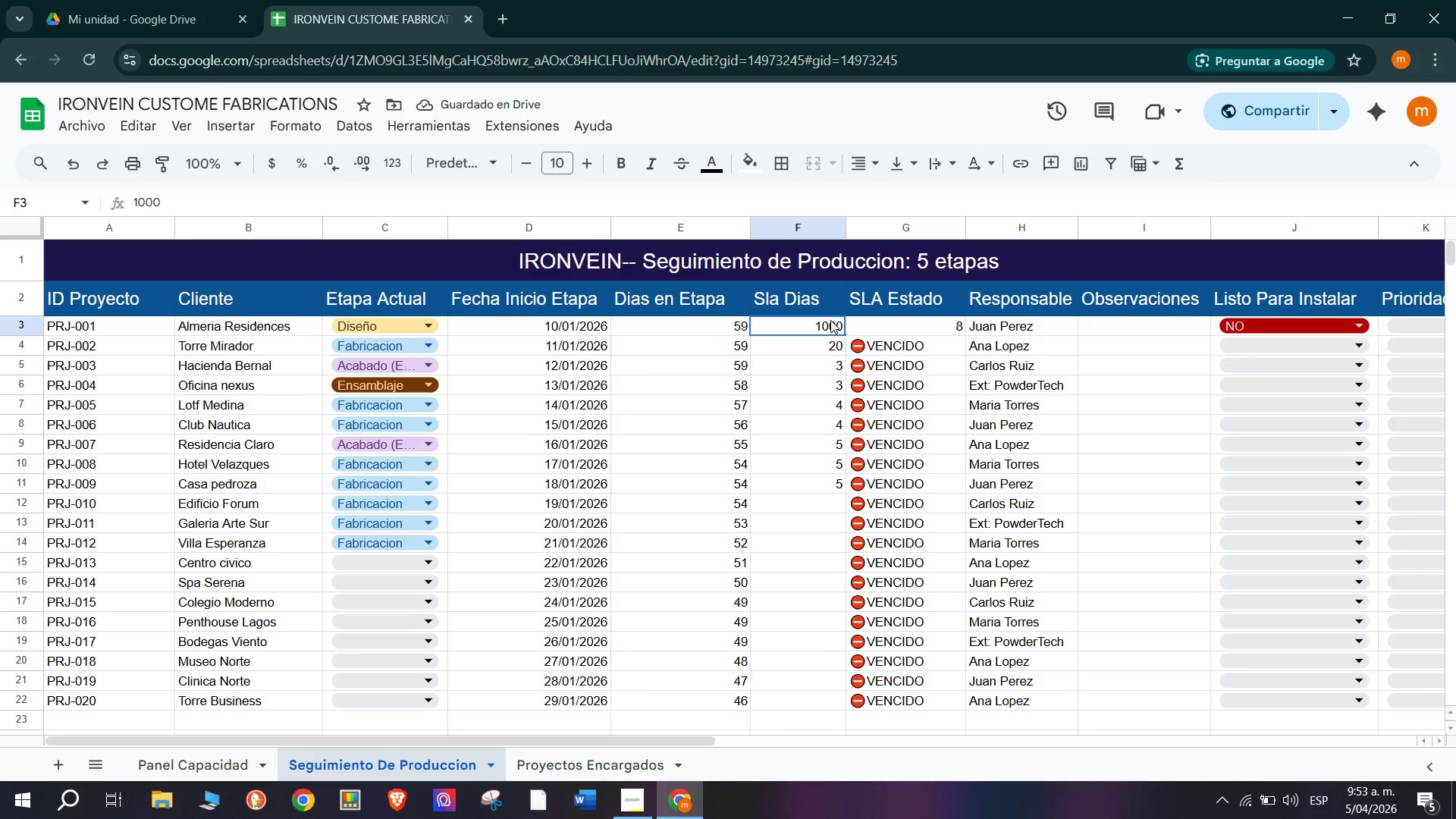 
key(Backspace)
 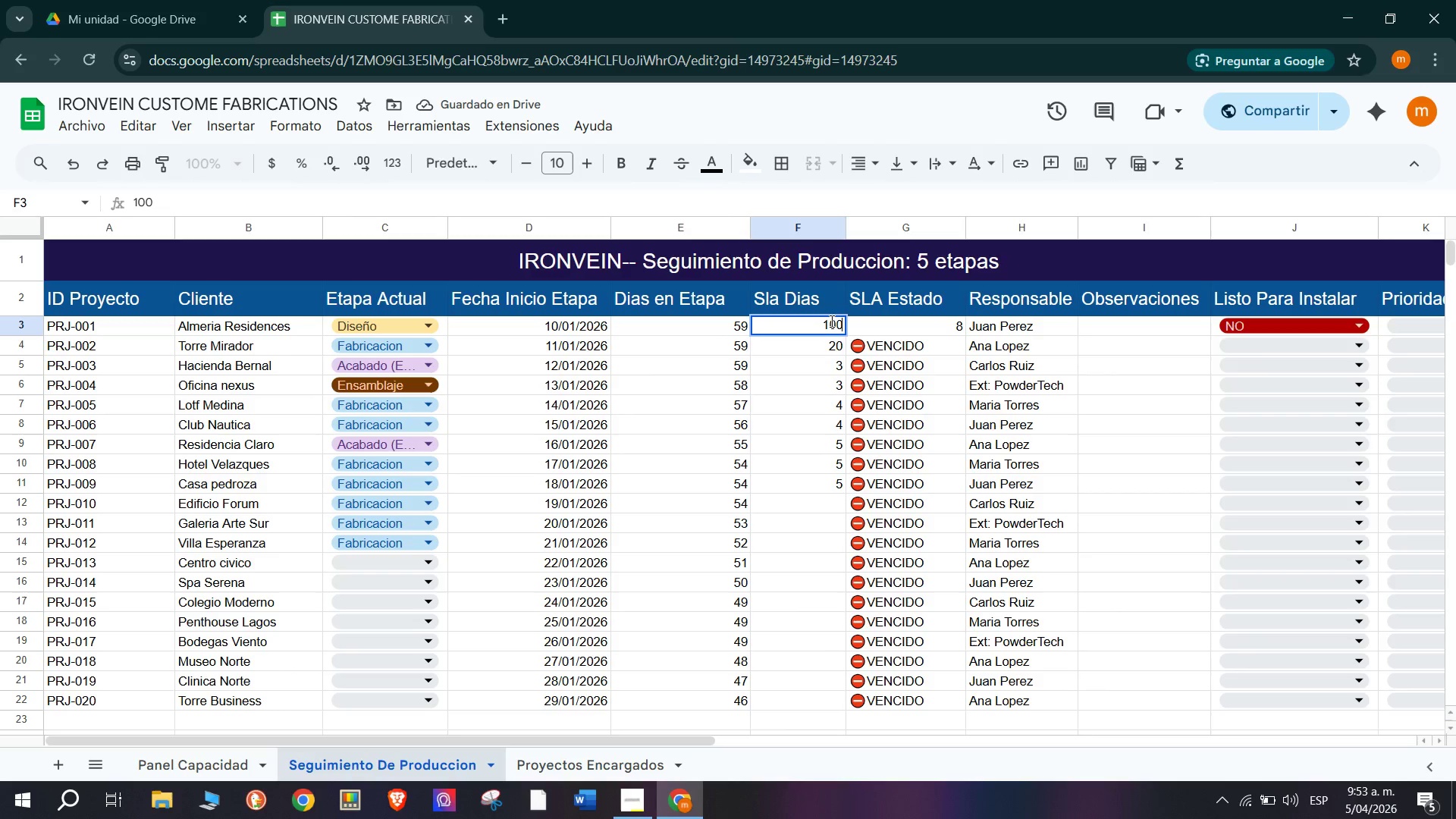 
key(Backspace)
 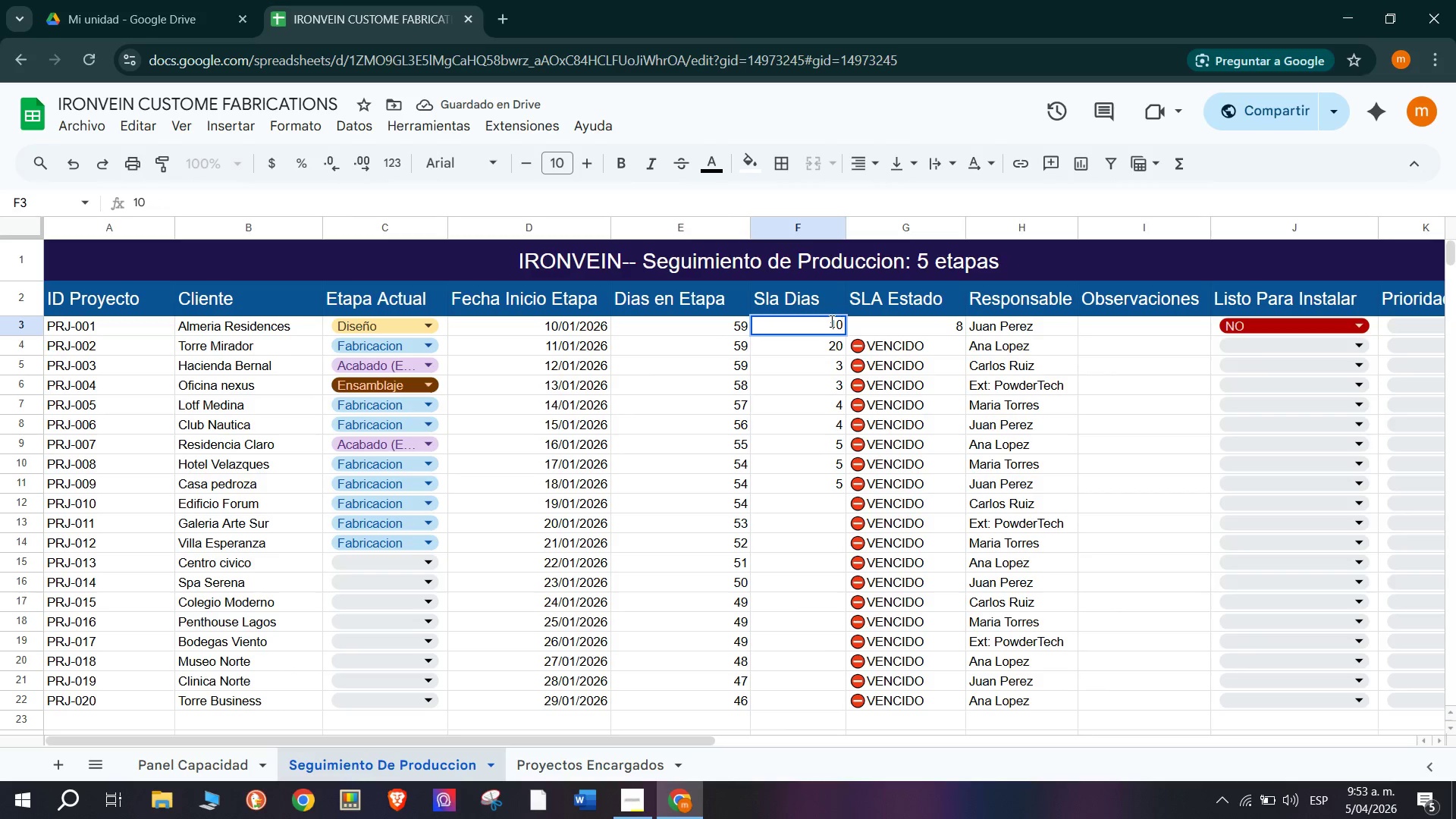 
key(Backspace)
 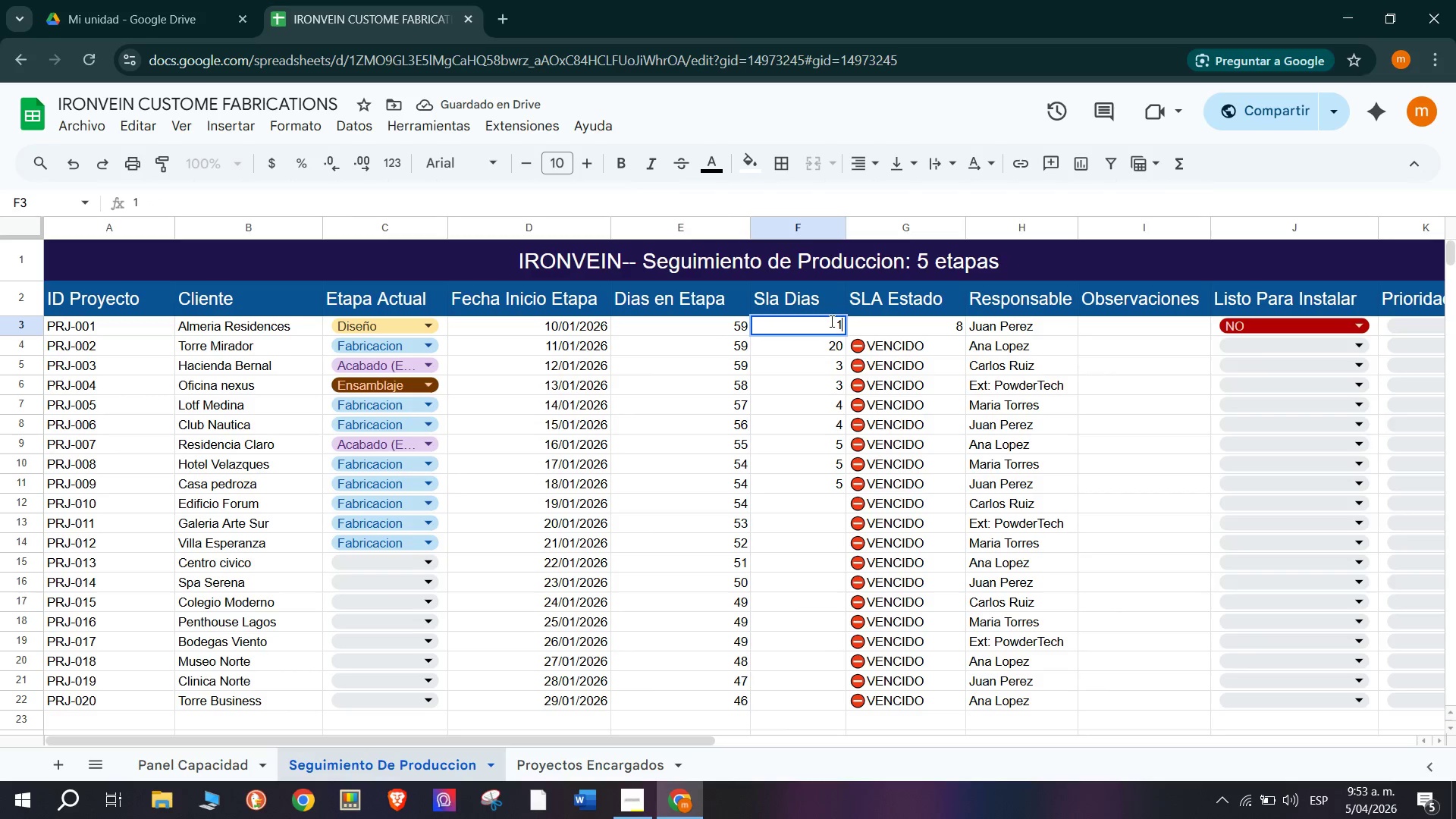 
key(Enter)
 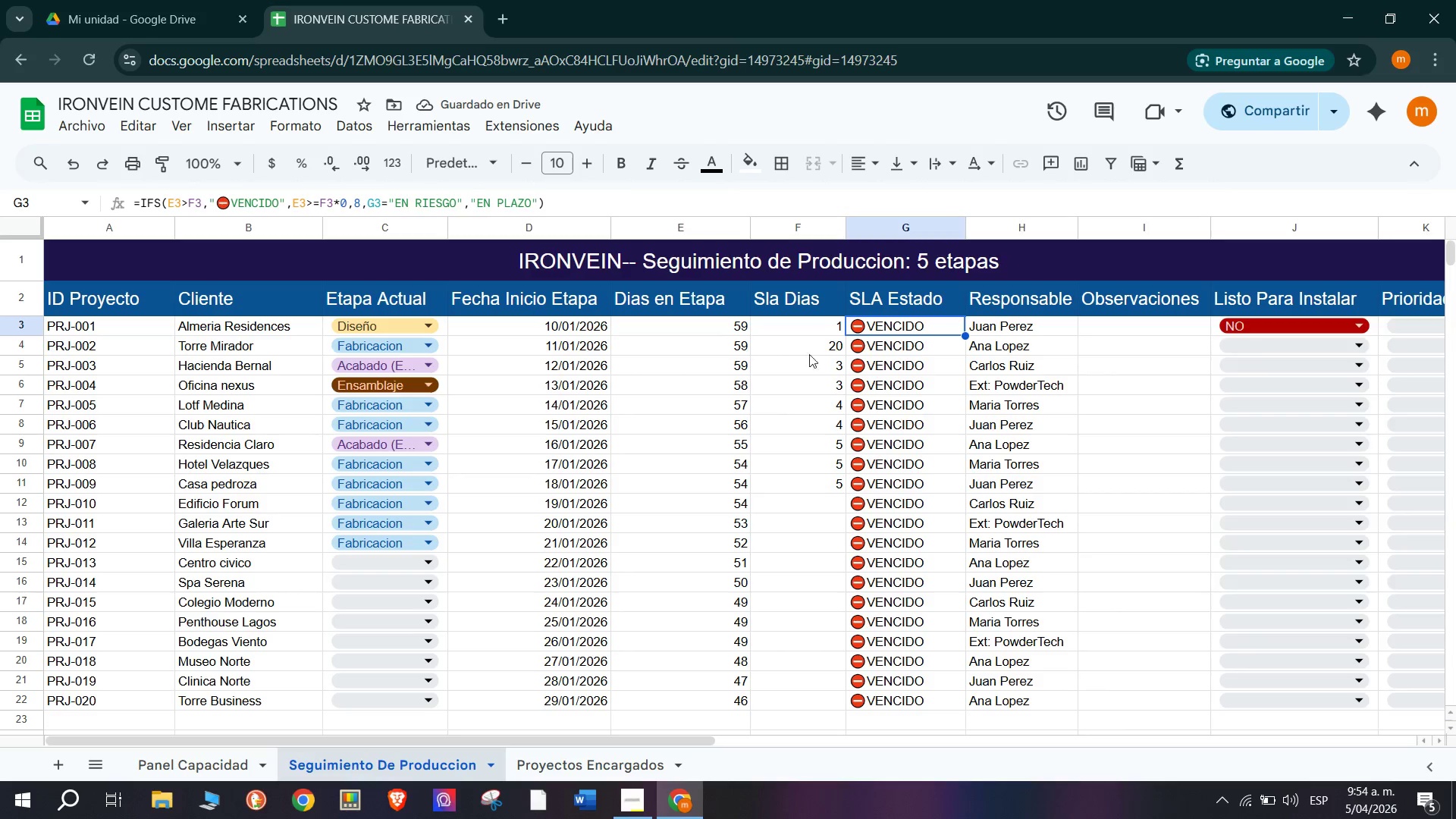 
triple_click([872, 322])
 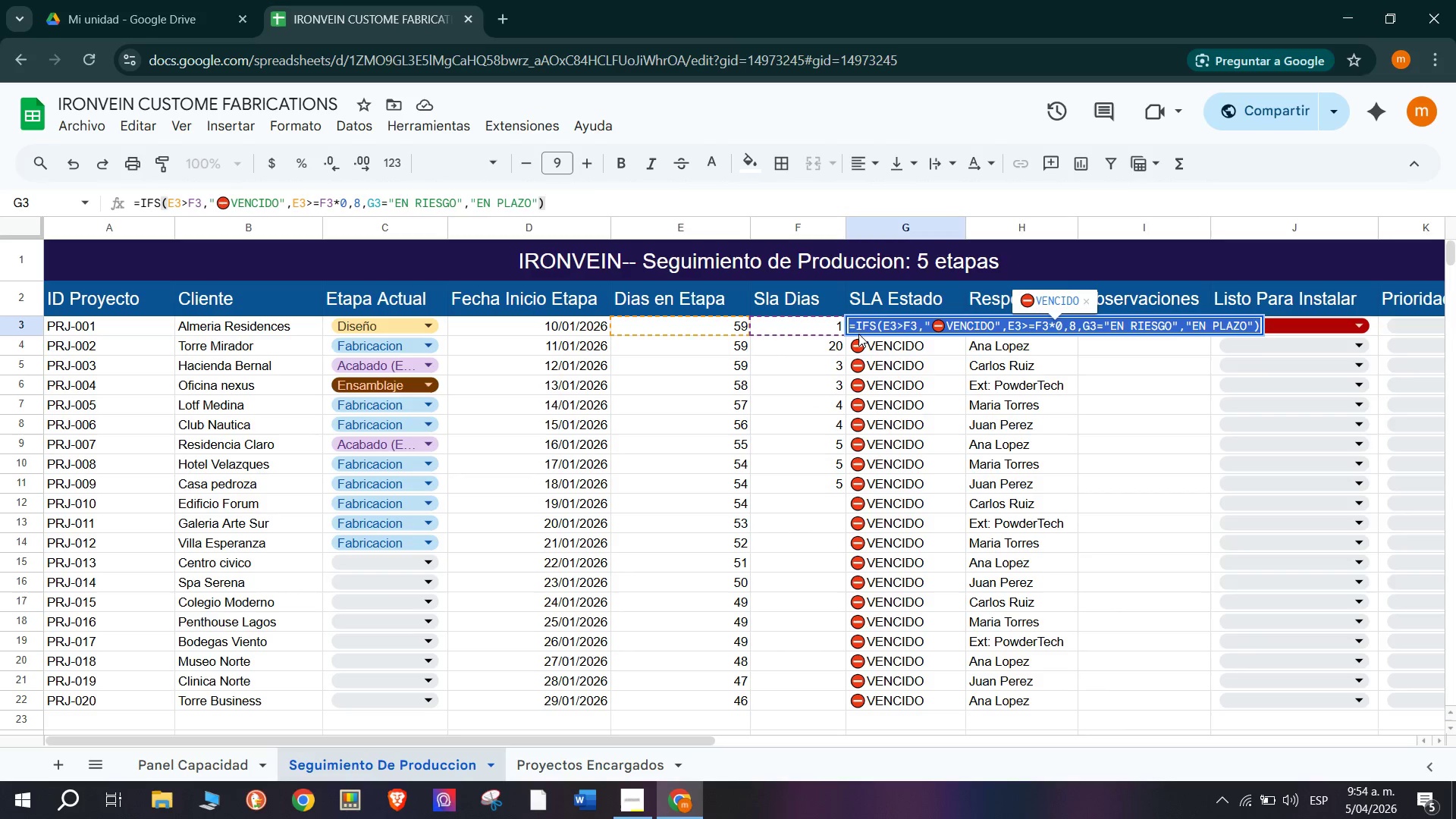 
key(Backspace)
 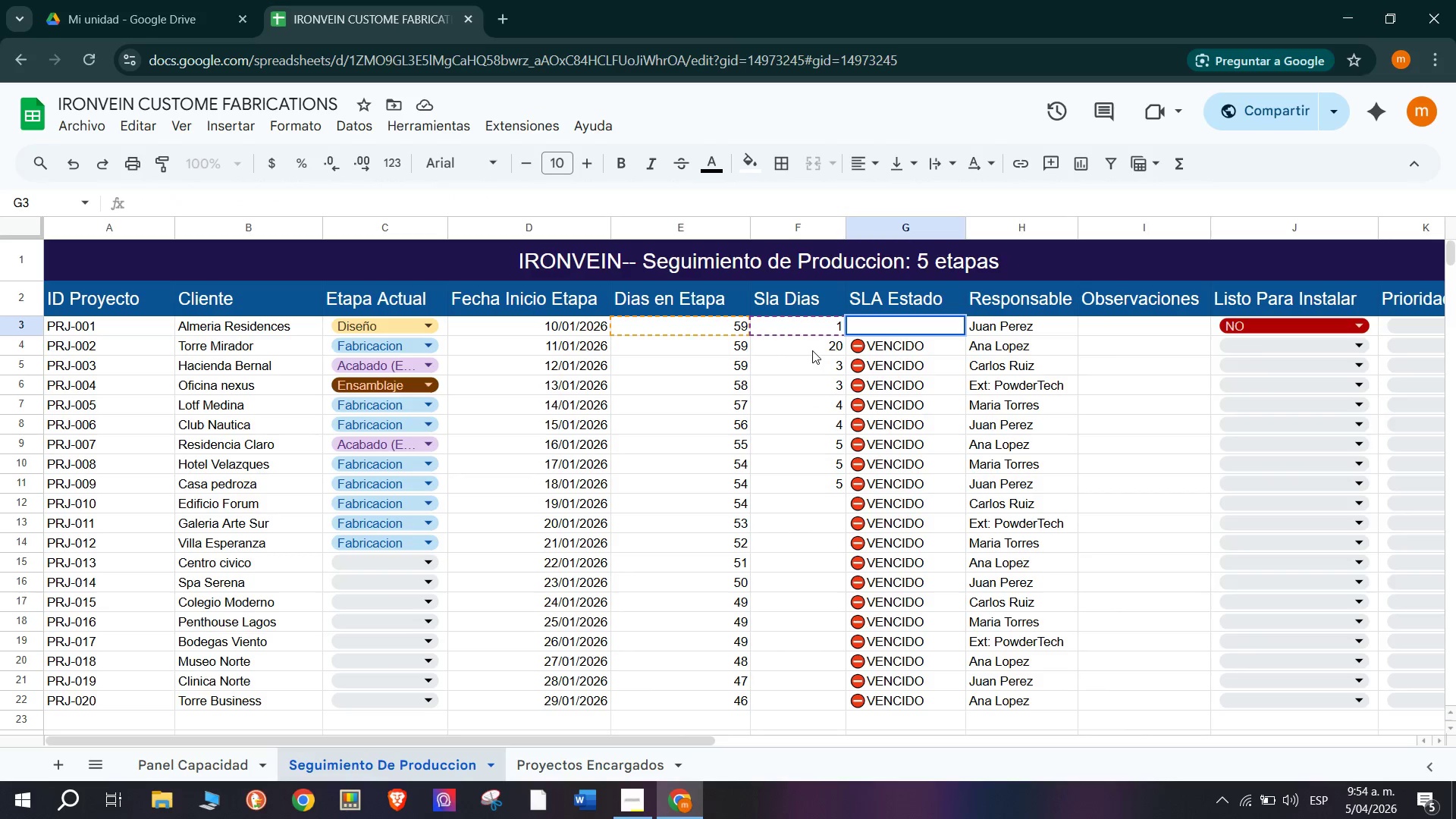 
type()si.)
 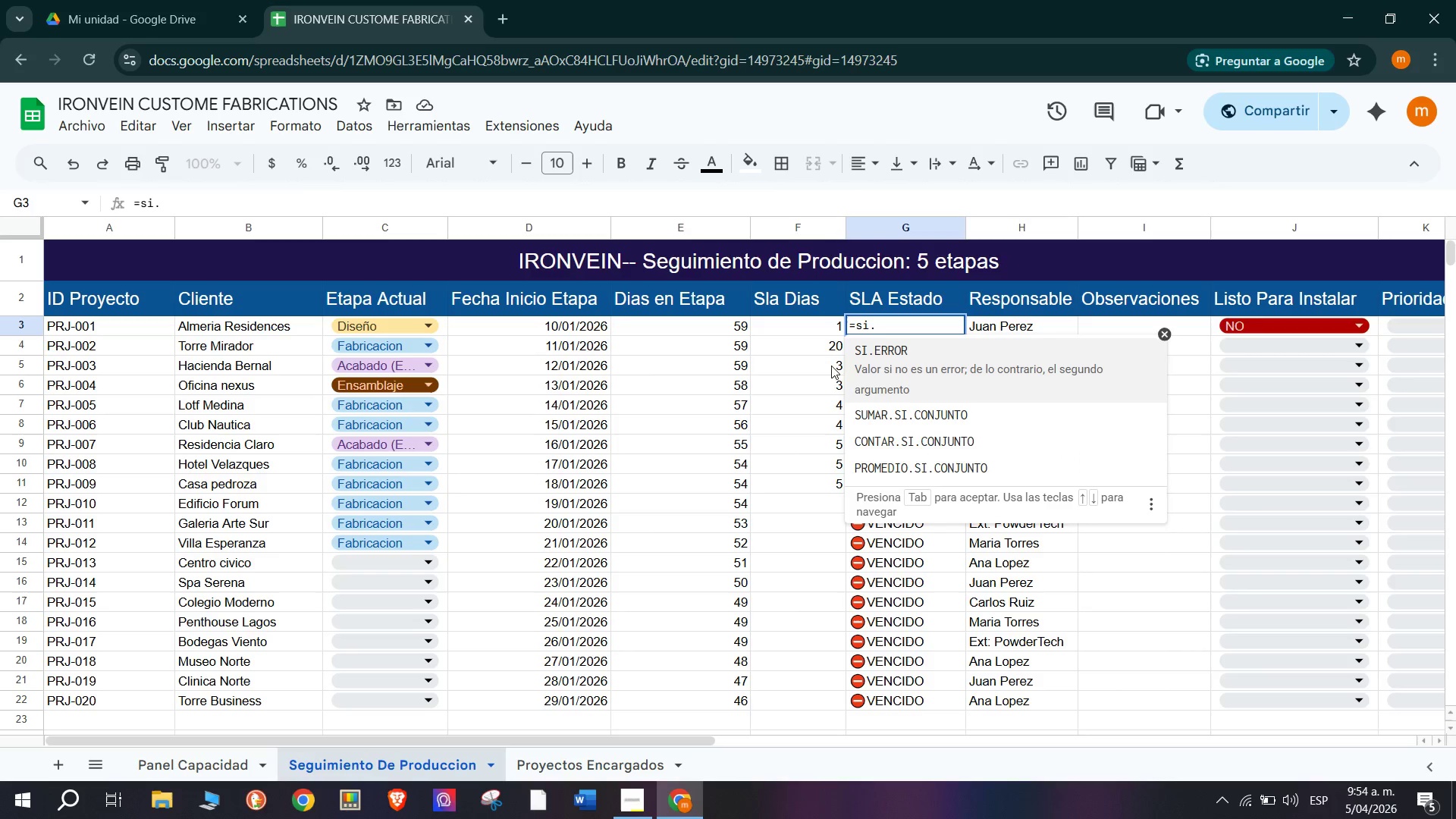 
left_click([885, 360])
 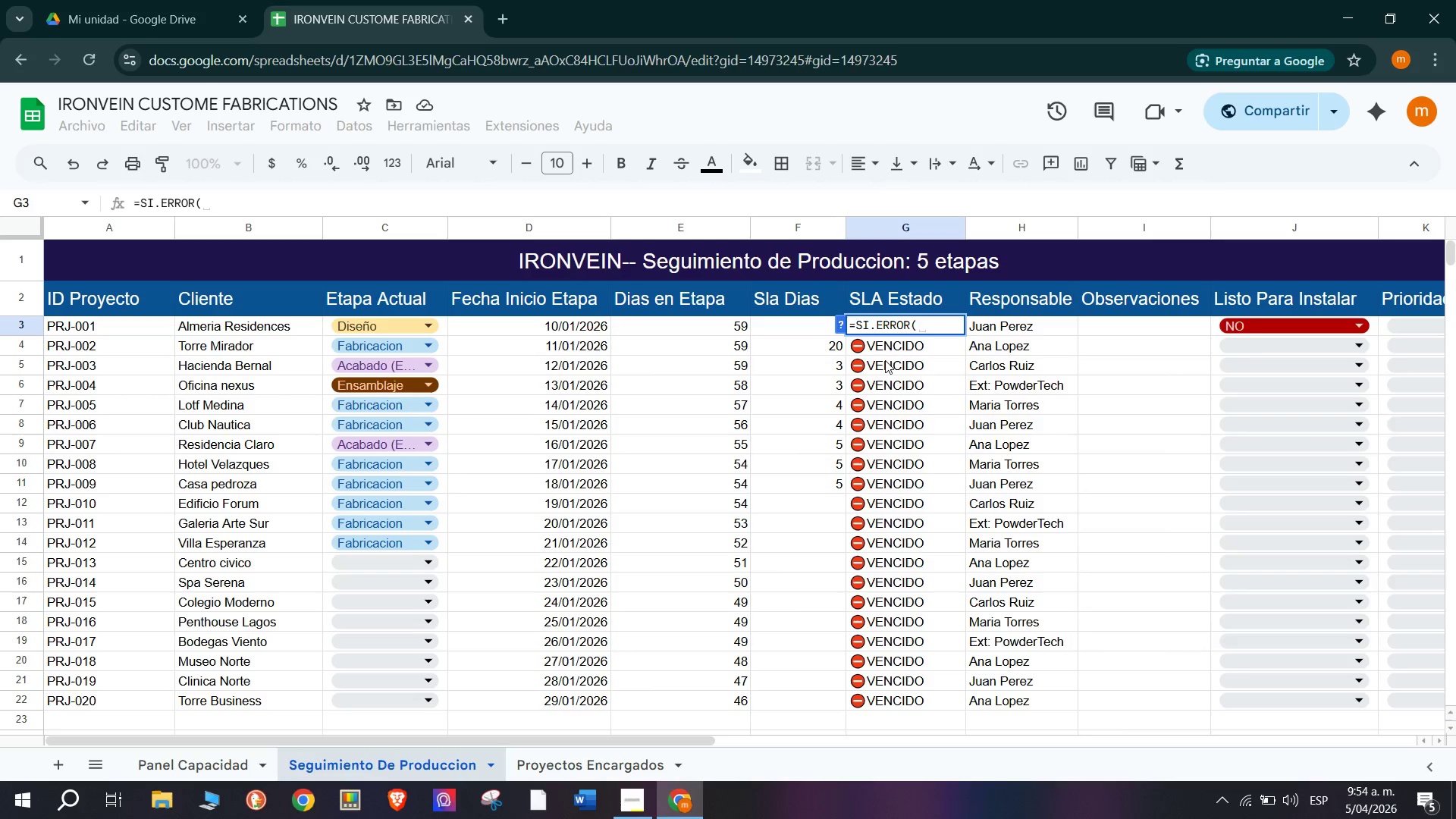 
type(SI)
 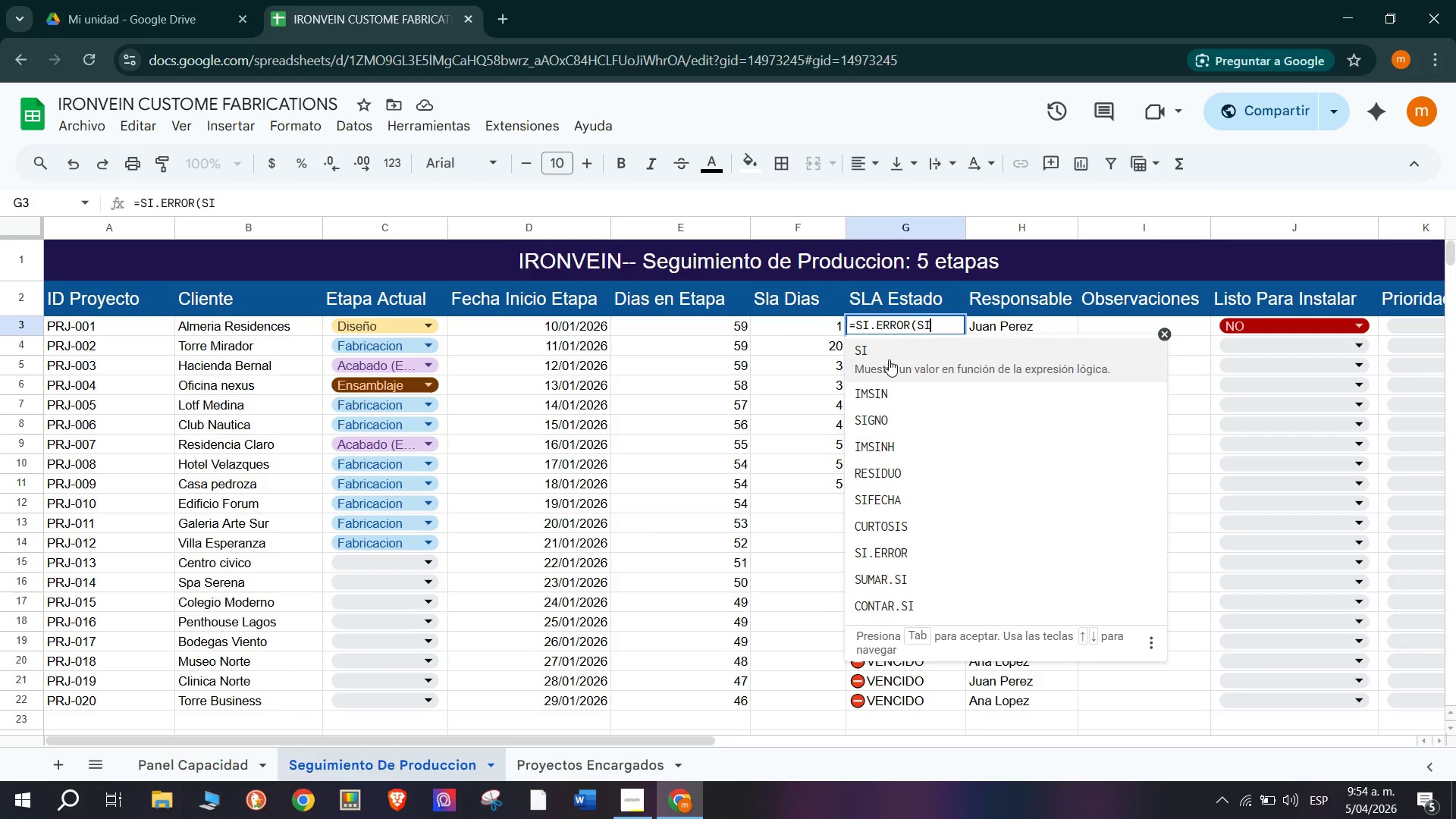 
left_click([889, 358])
 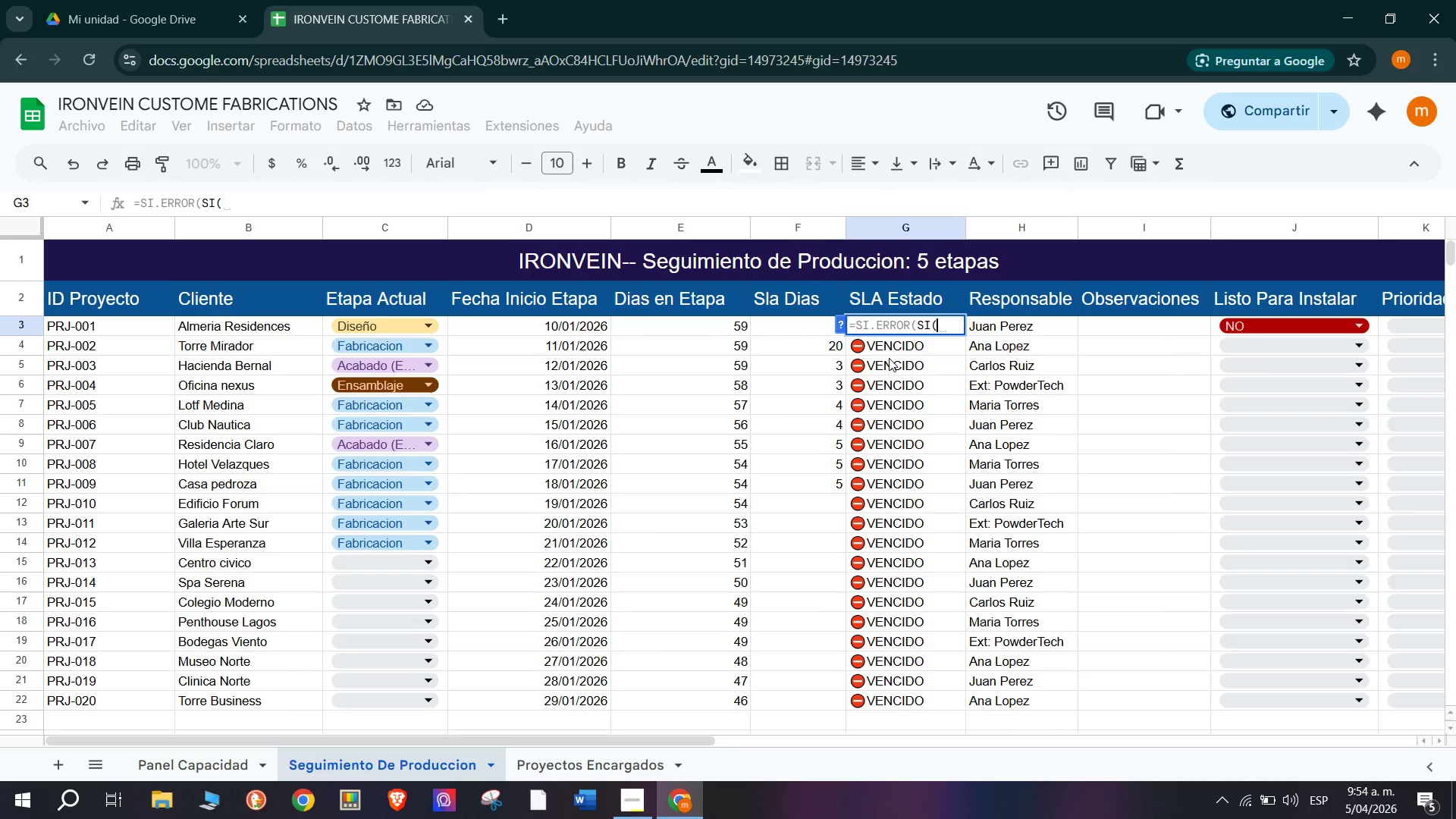 
key(E)
 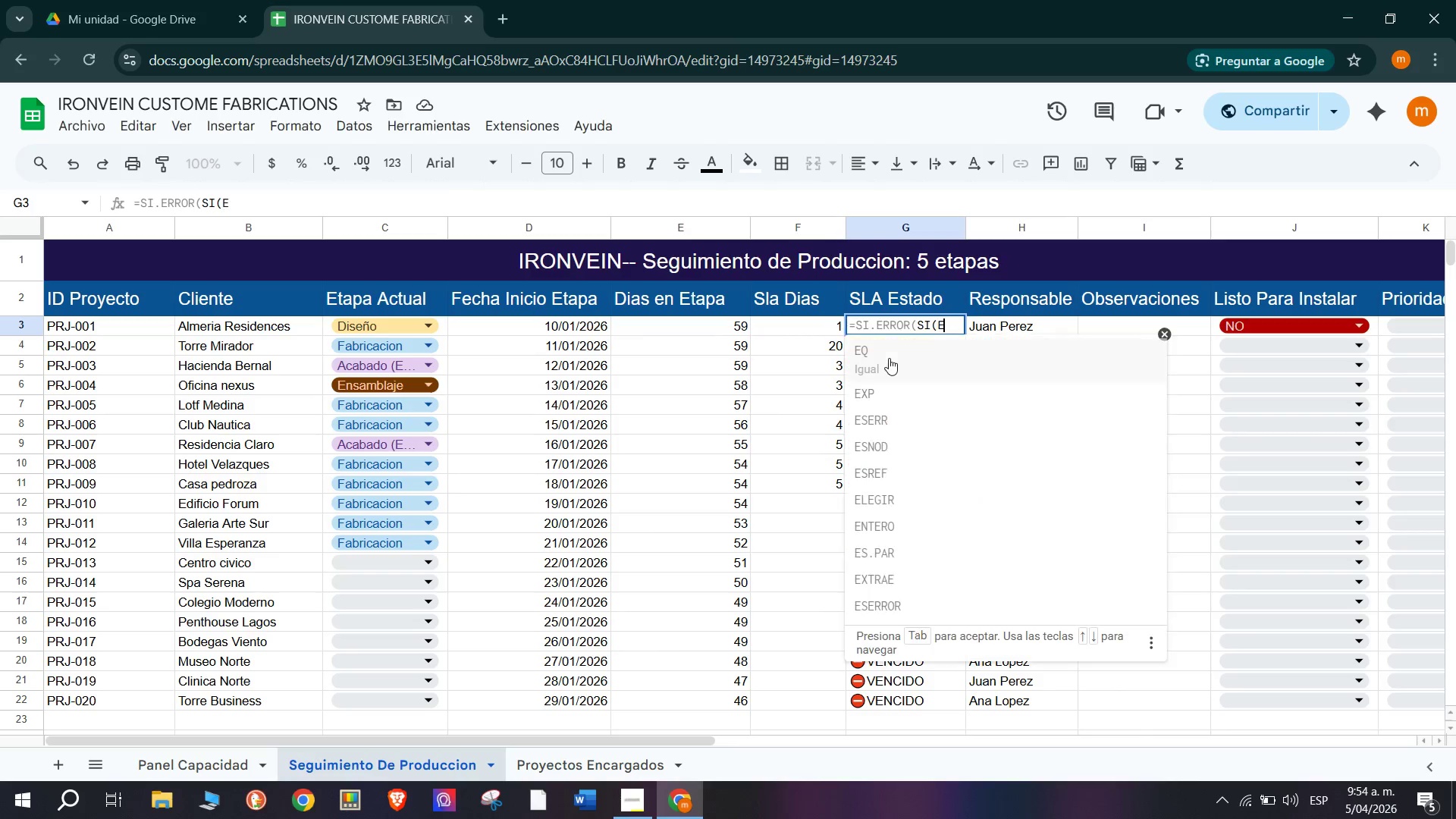 
key(CapsLock)
 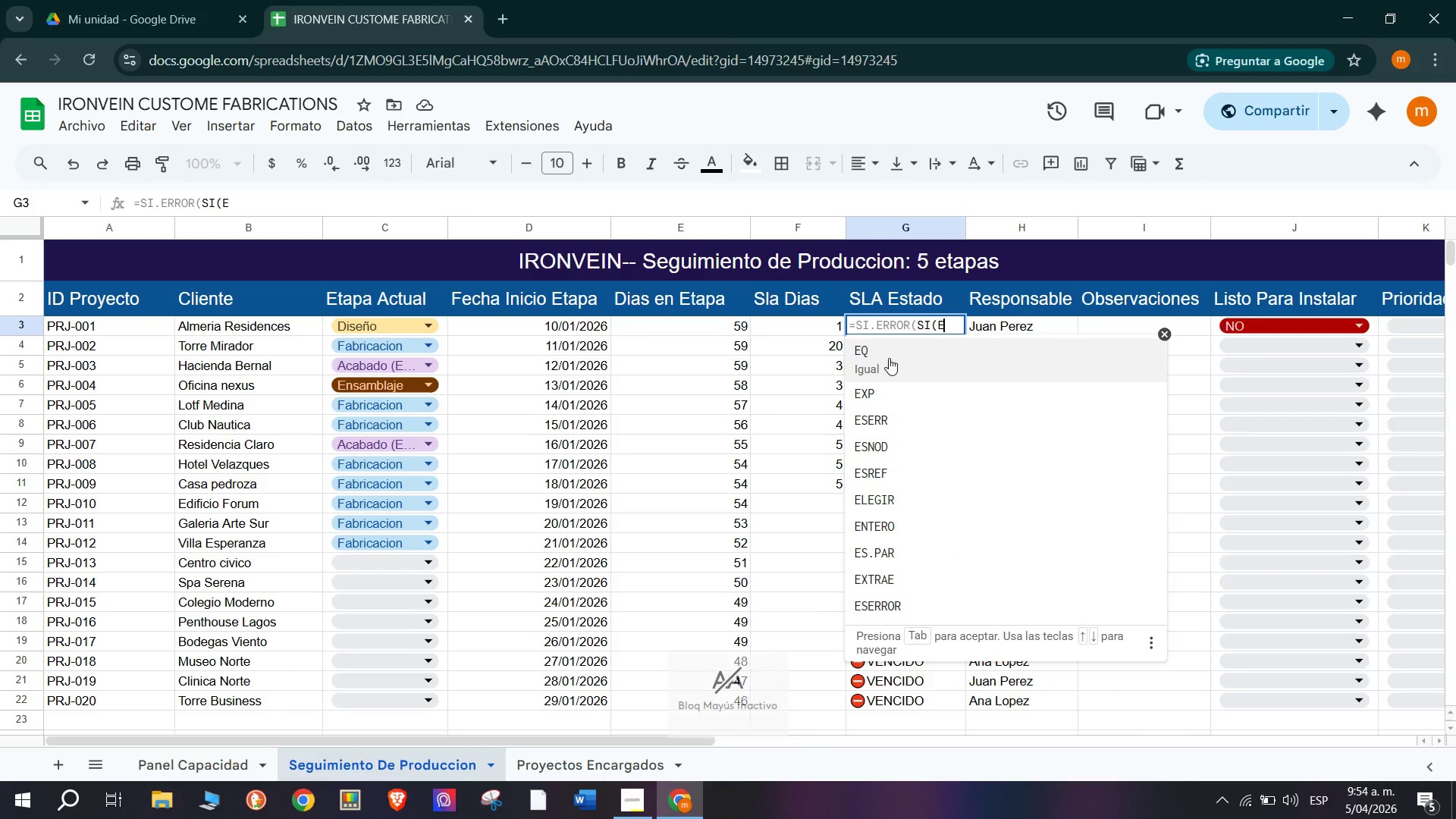 
key(3)
 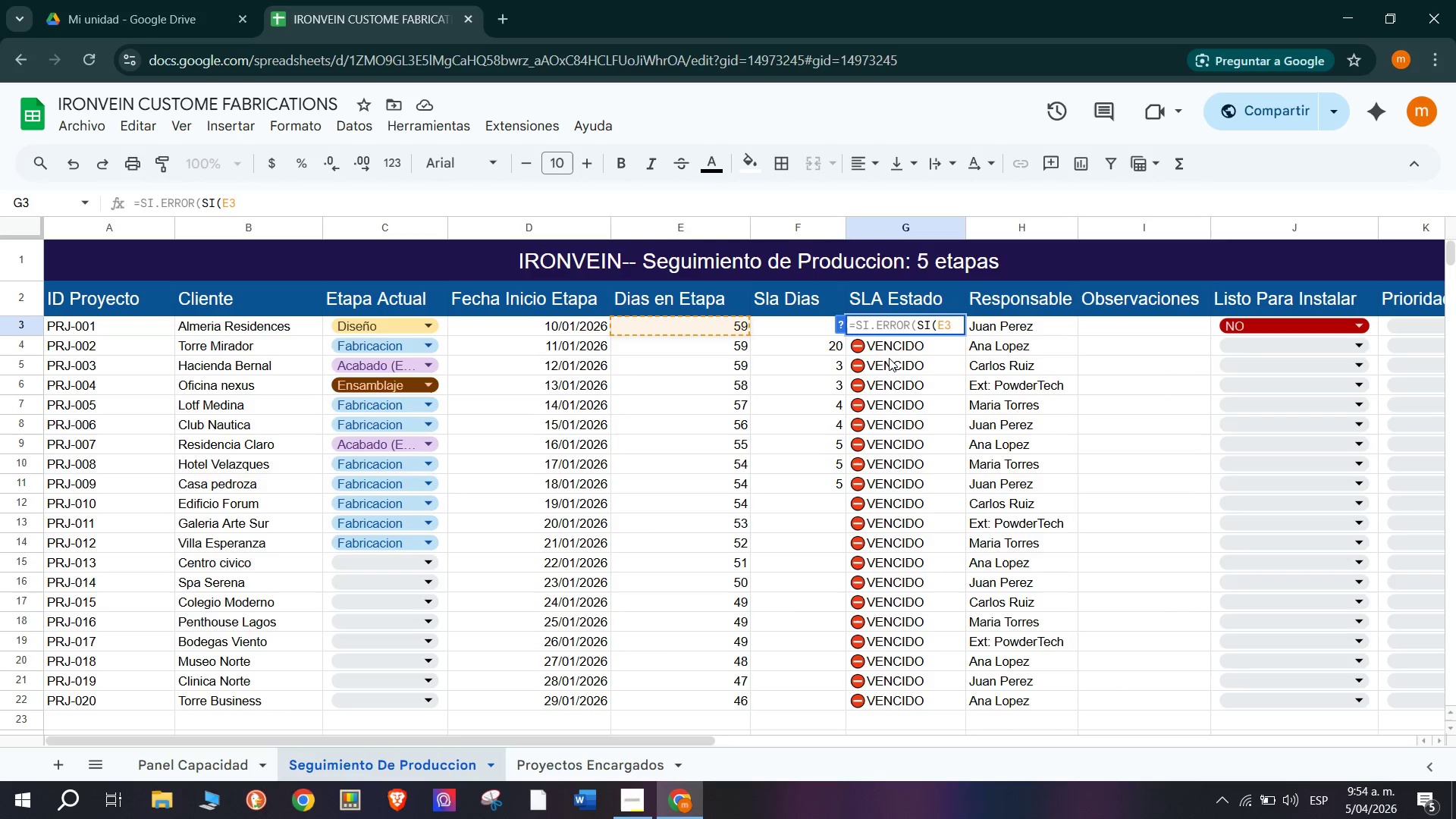 
key(Shift+Break)
 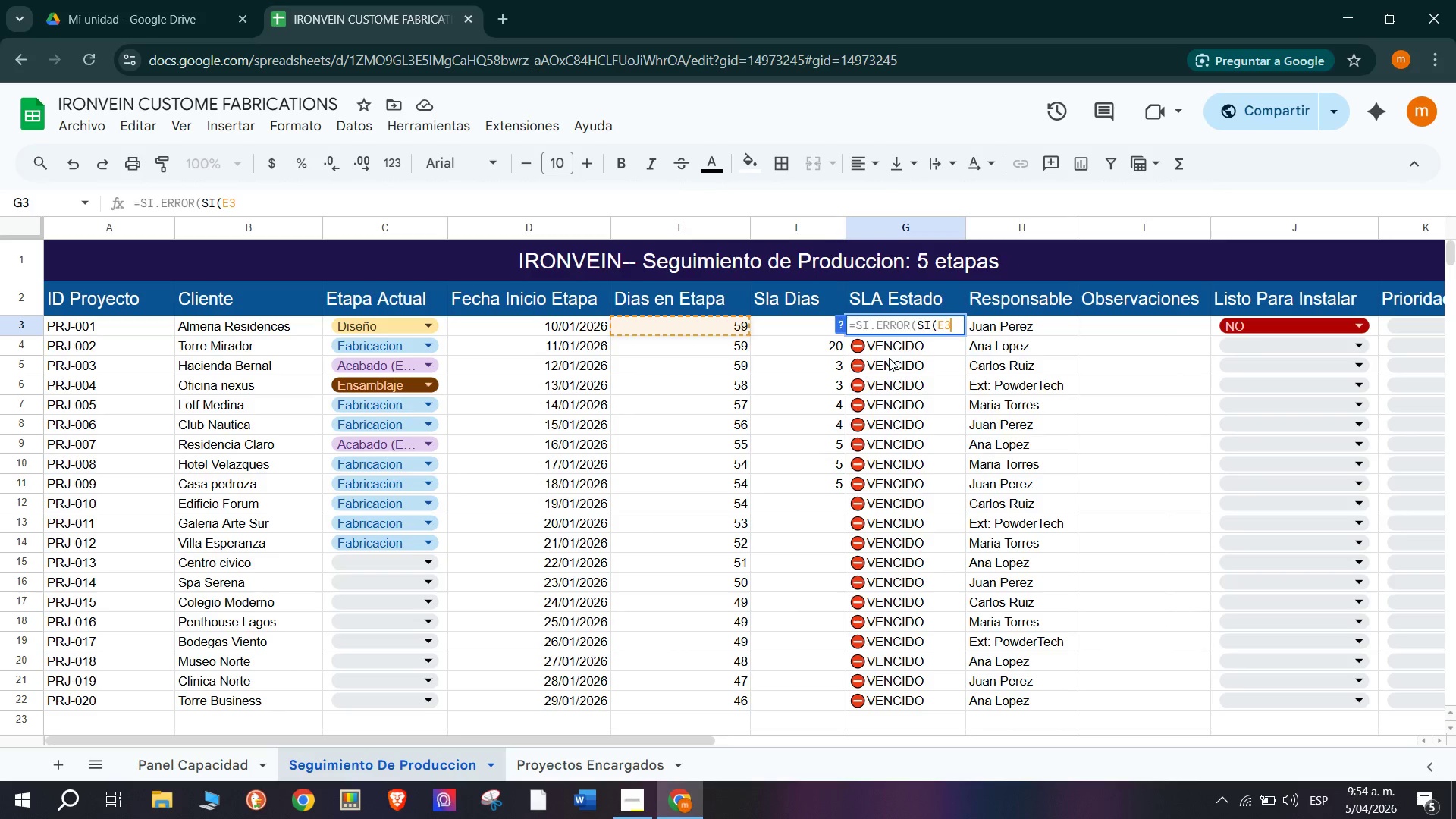 
key(Shift+Z)
 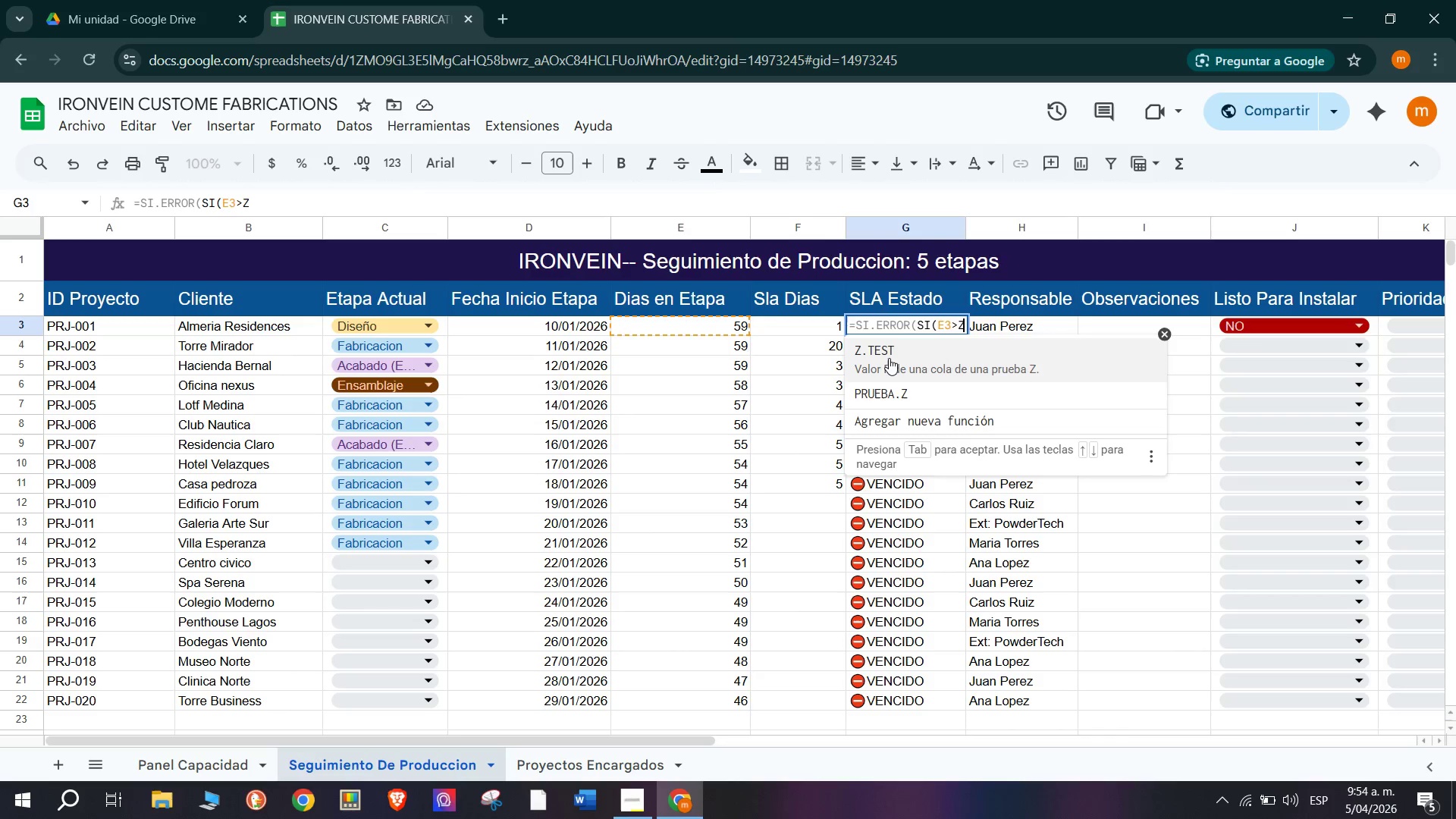 
key(Backspace)
 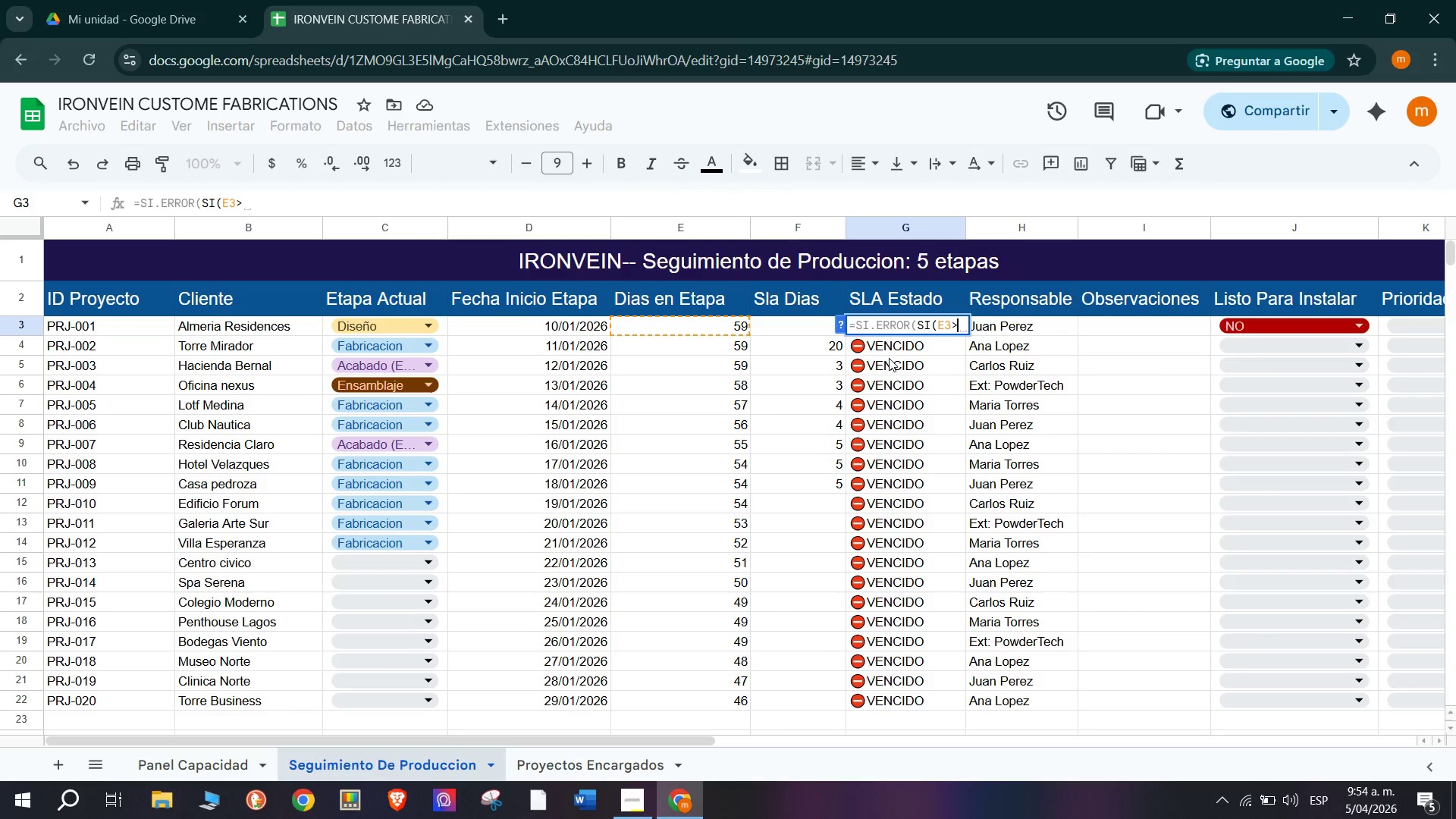 
type(fe)
key(Backspace)
type(3)
 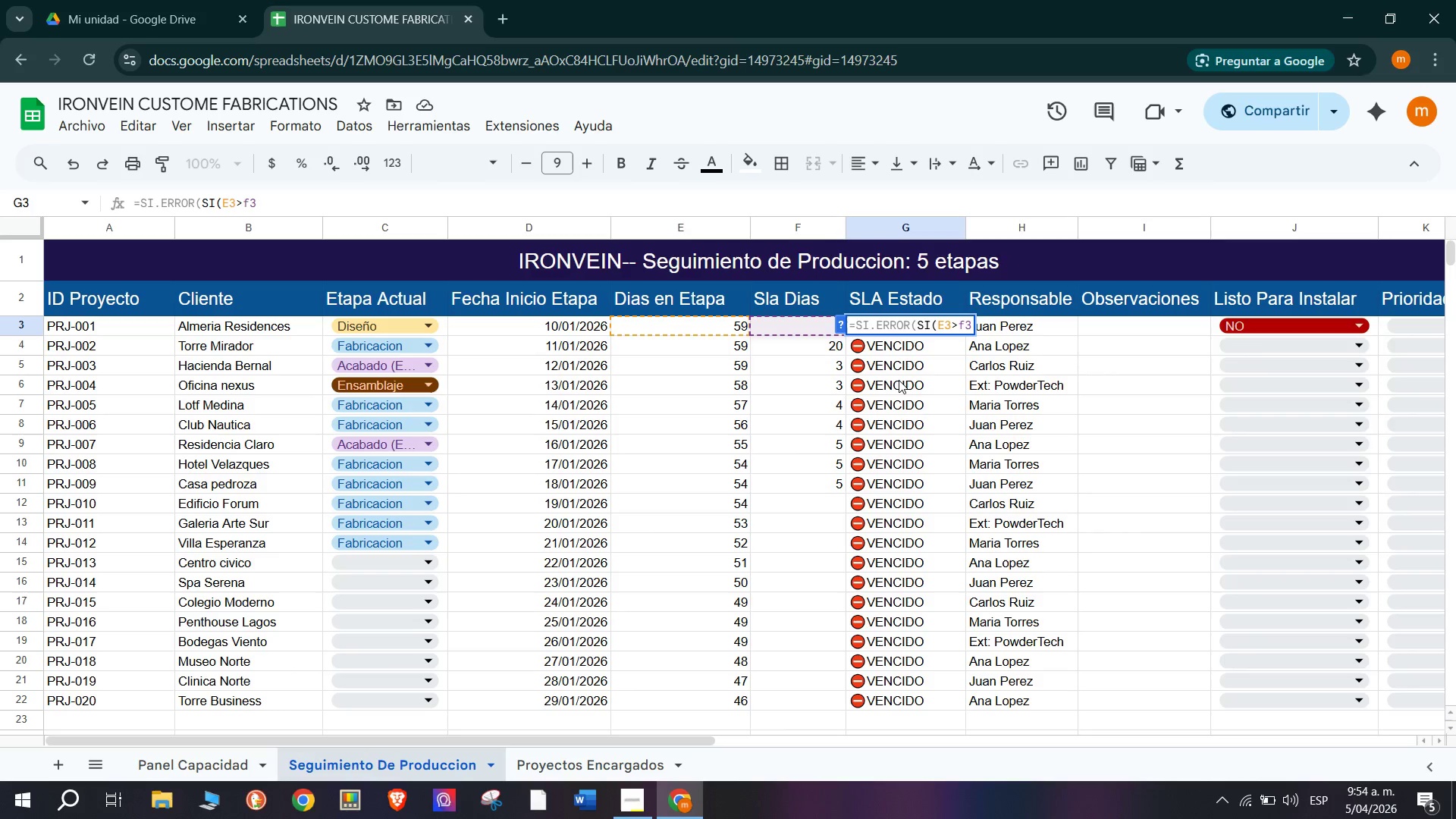 
key(Comma)
 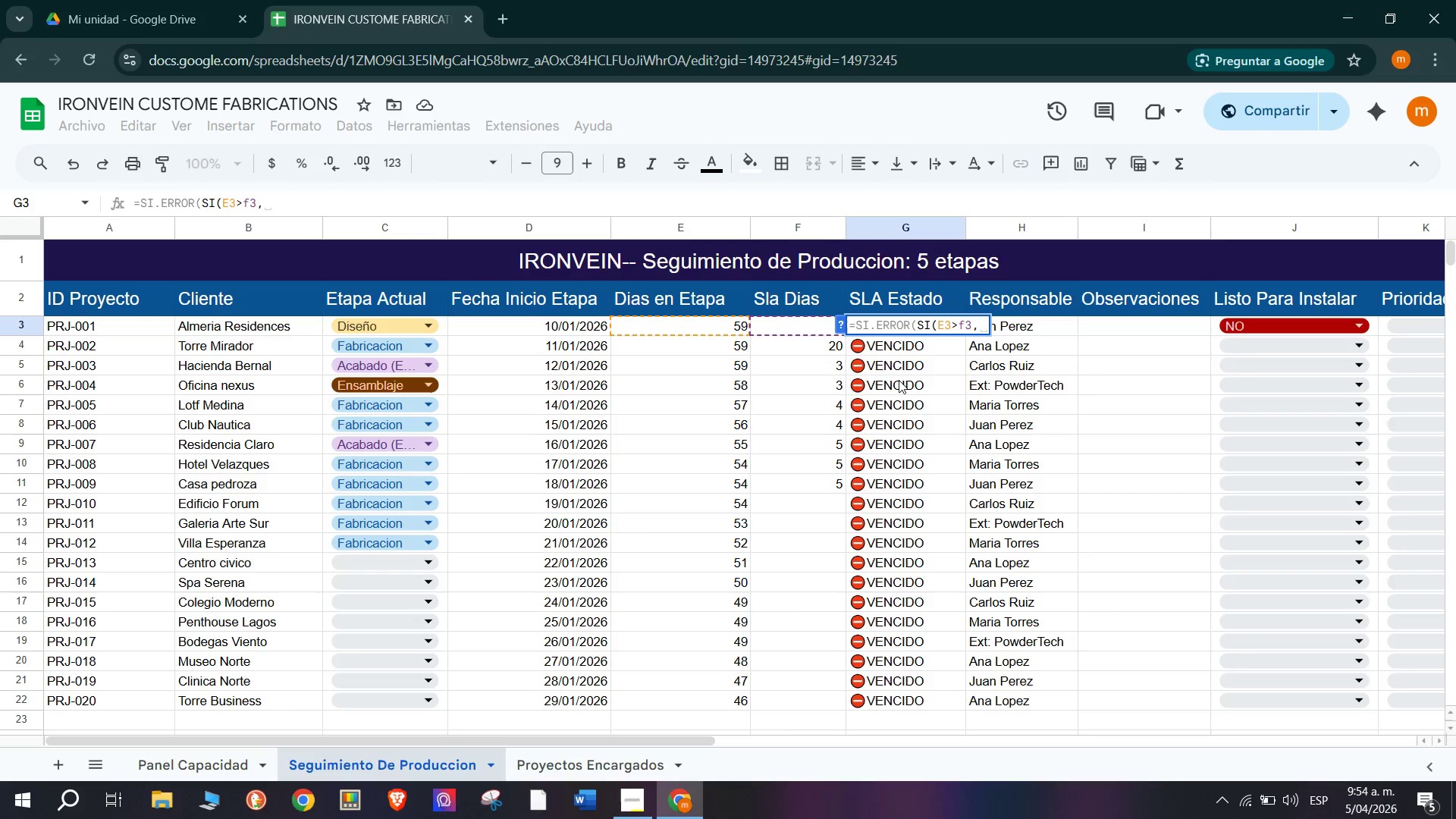 
type(@VENCIDO@)
 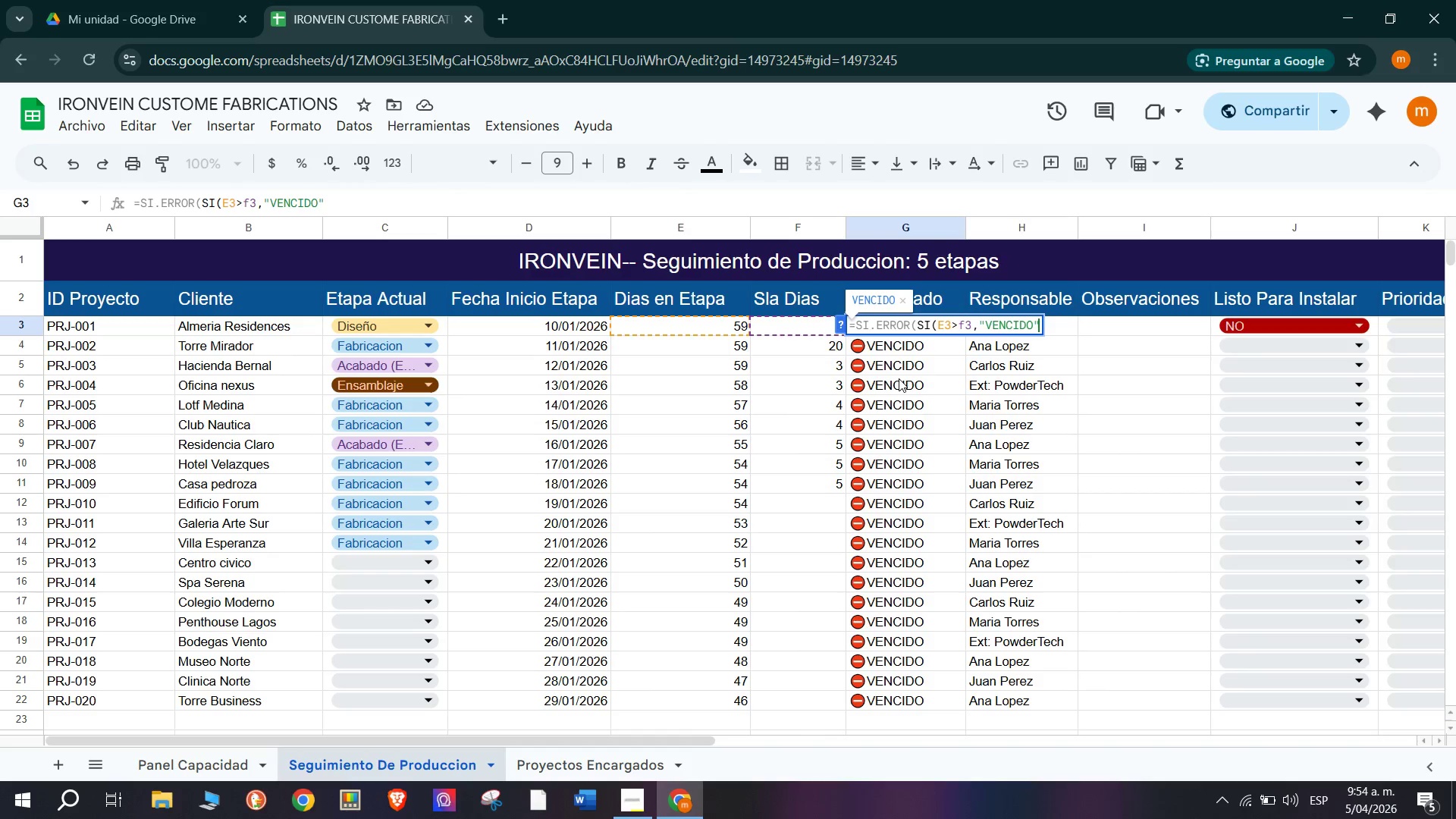 
left_click([986, 322])
 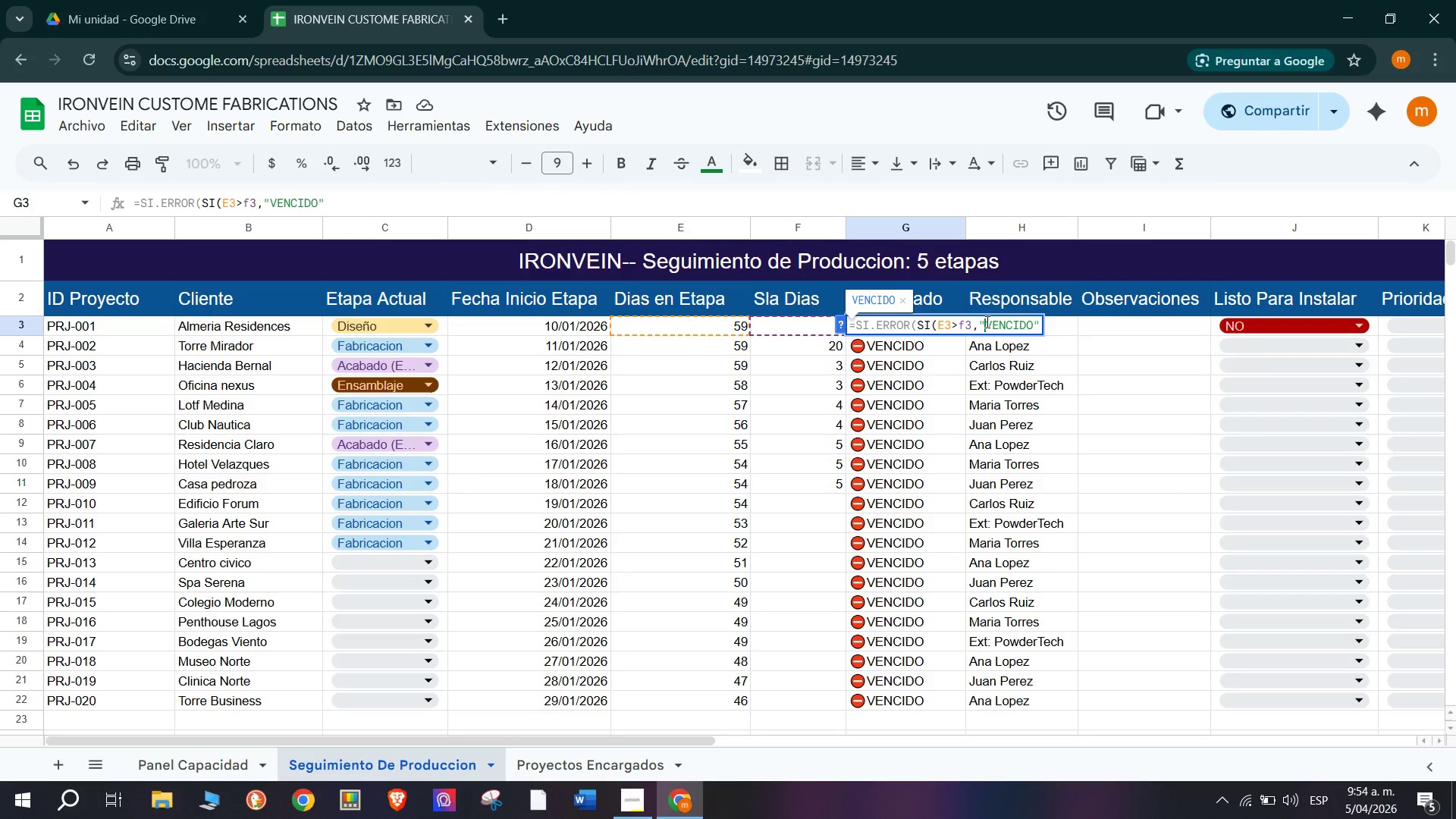 
right_click([986, 322])
 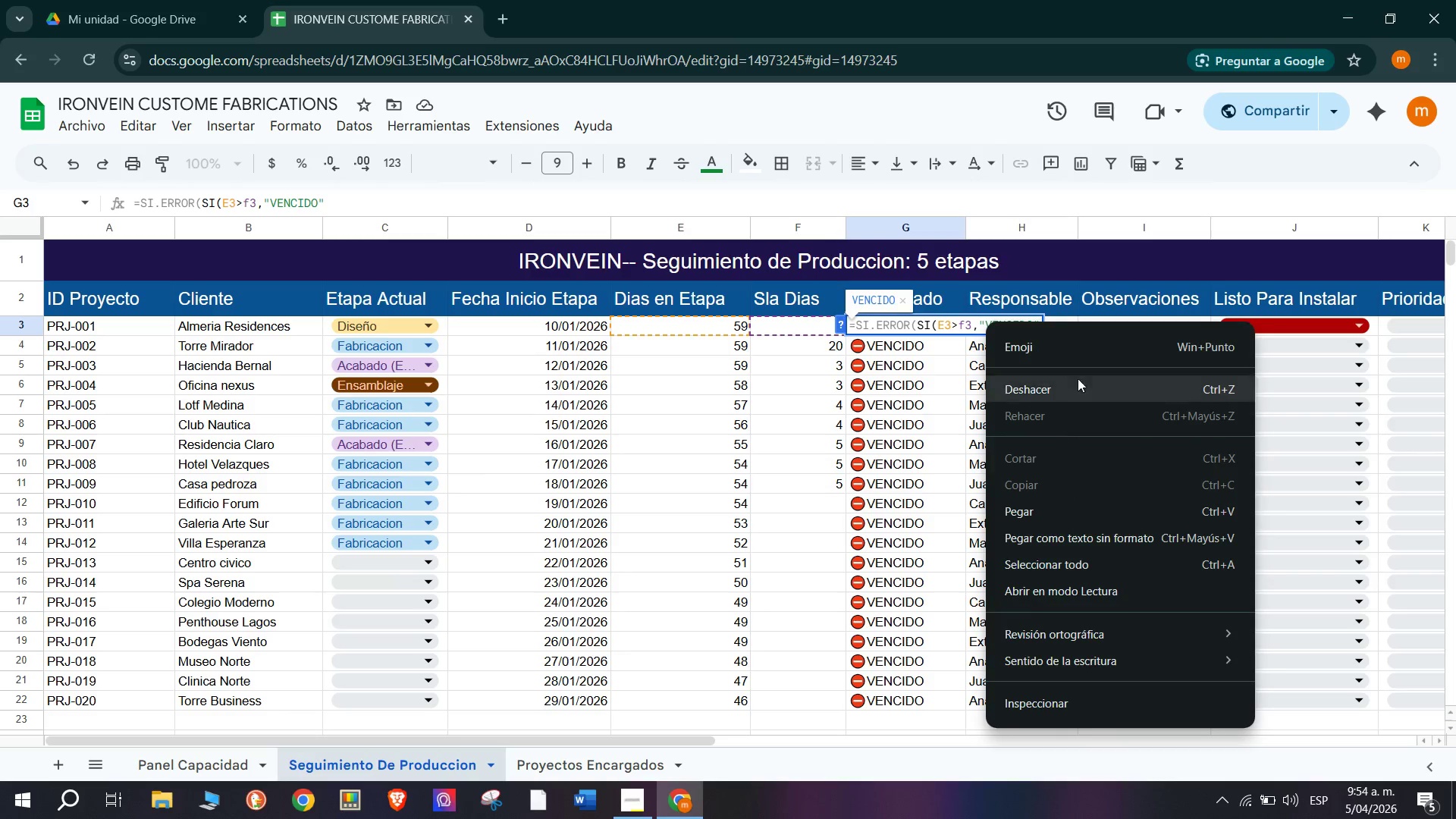 
left_click([1075, 352])
 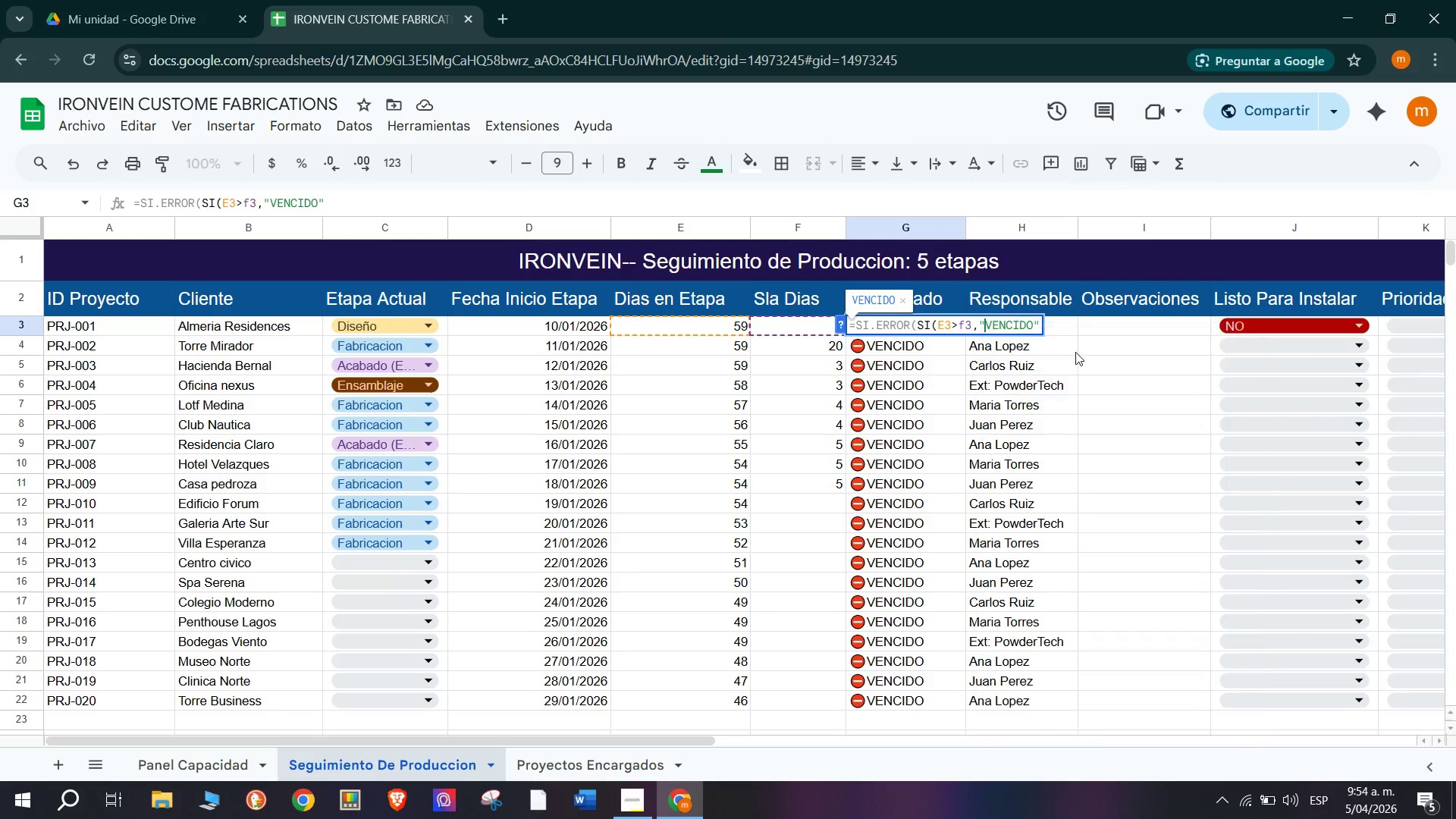 
key(Meta+MetaLeft)
 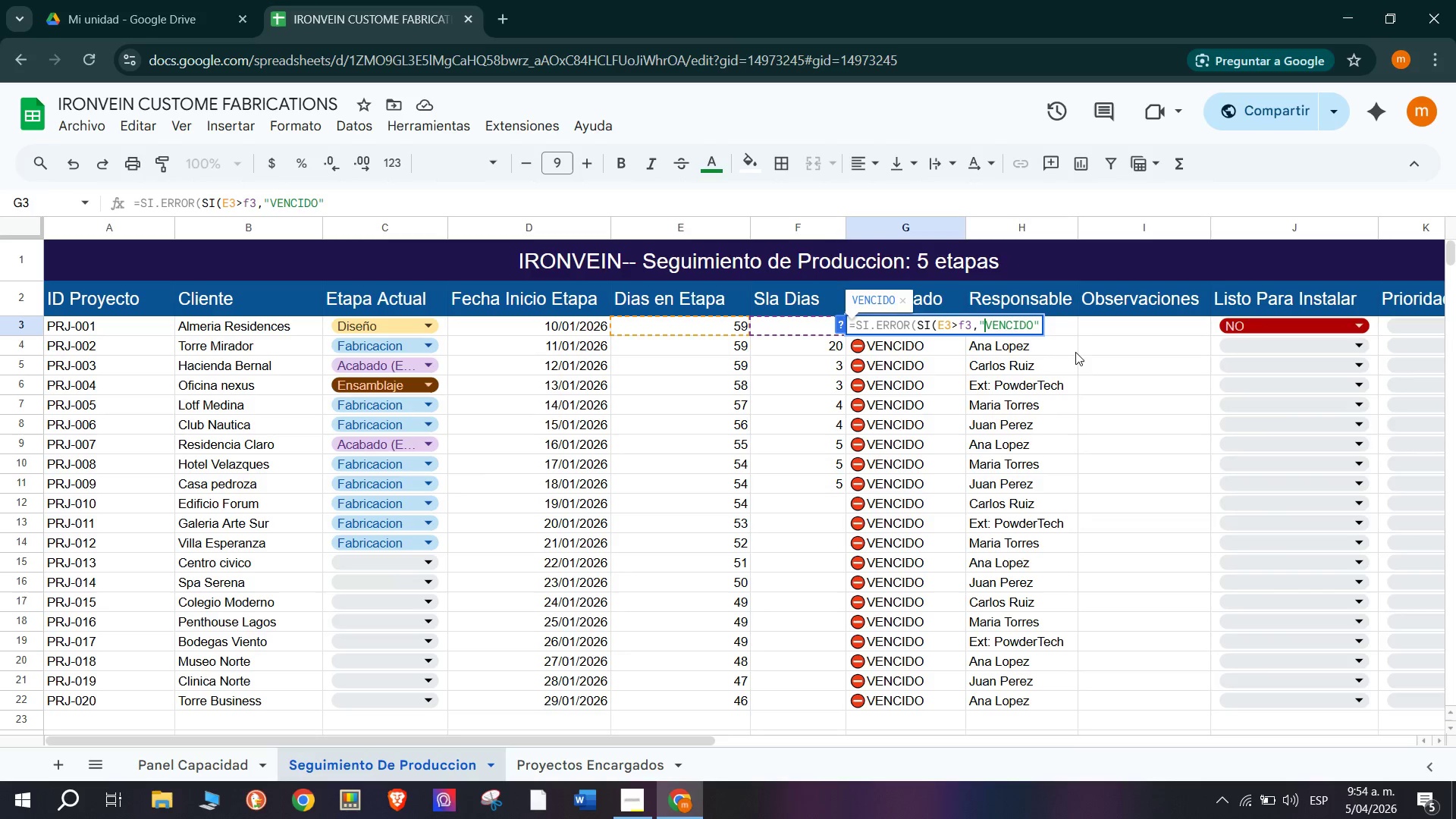 
scroll: coordinate [1059, 521], scroll_direction: down, amount: 12.0
 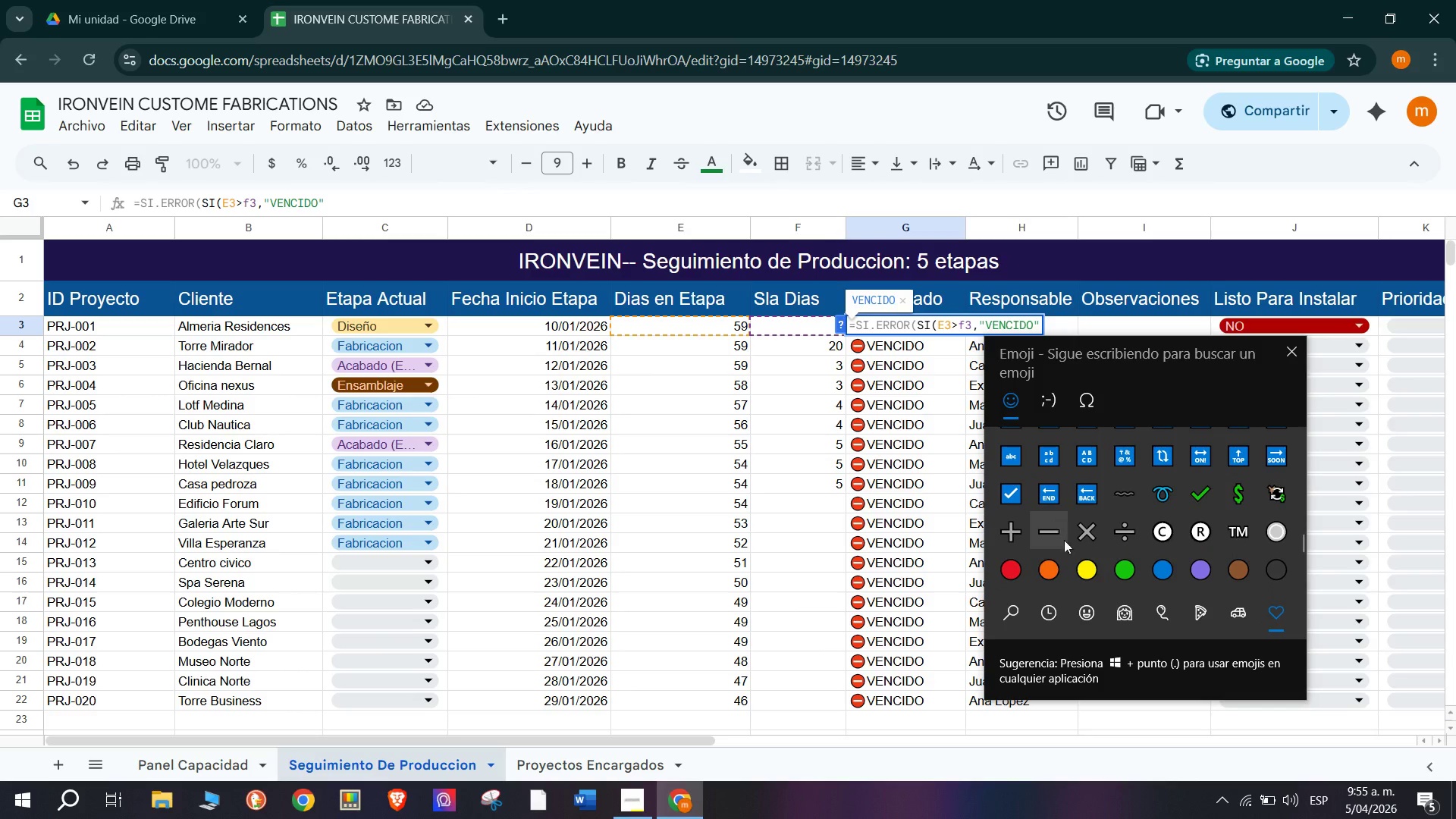 
scroll: coordinate [1068, 551], scroll_direction: up, amount: 6.0
 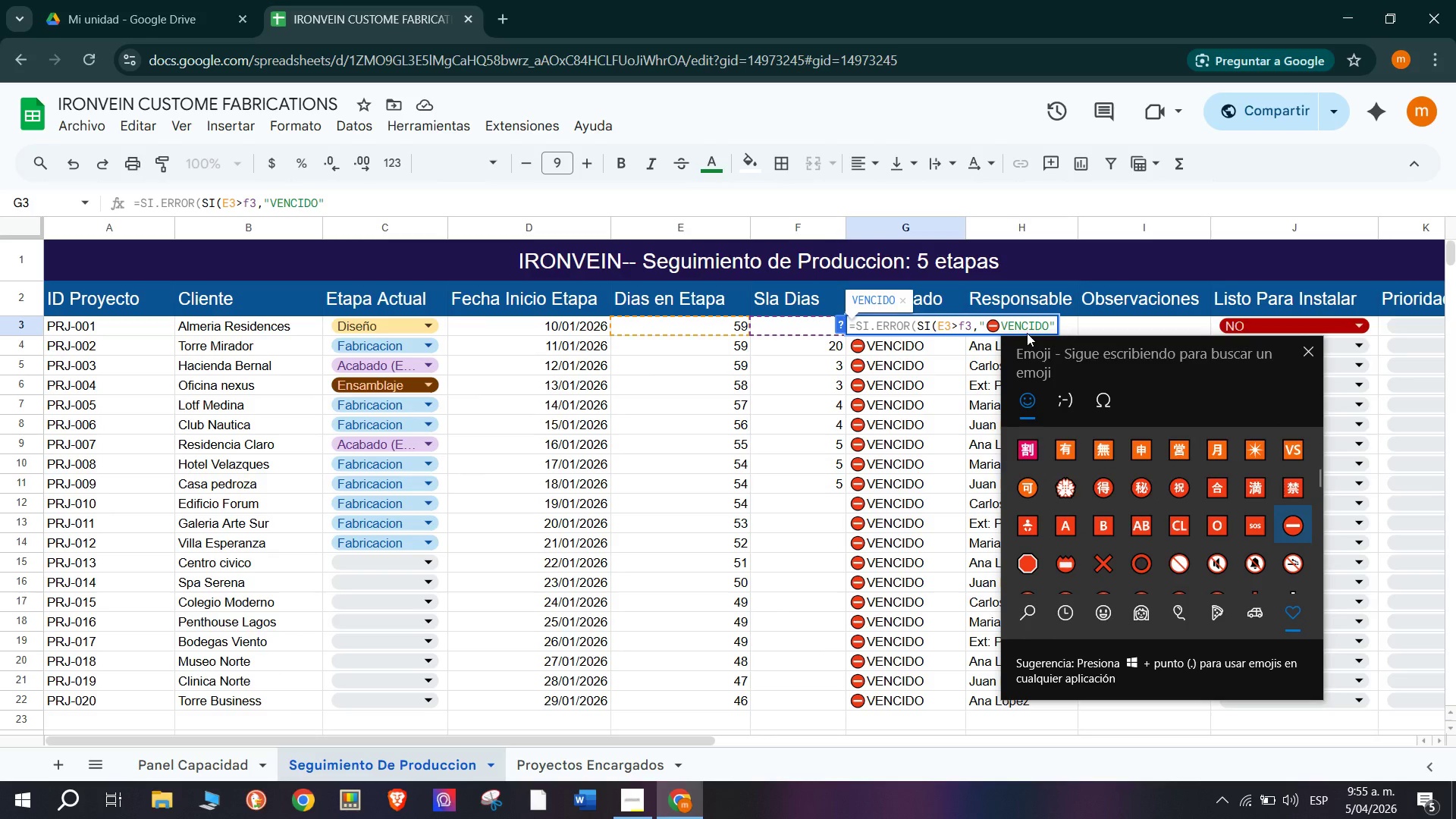 
wait(8.01)
 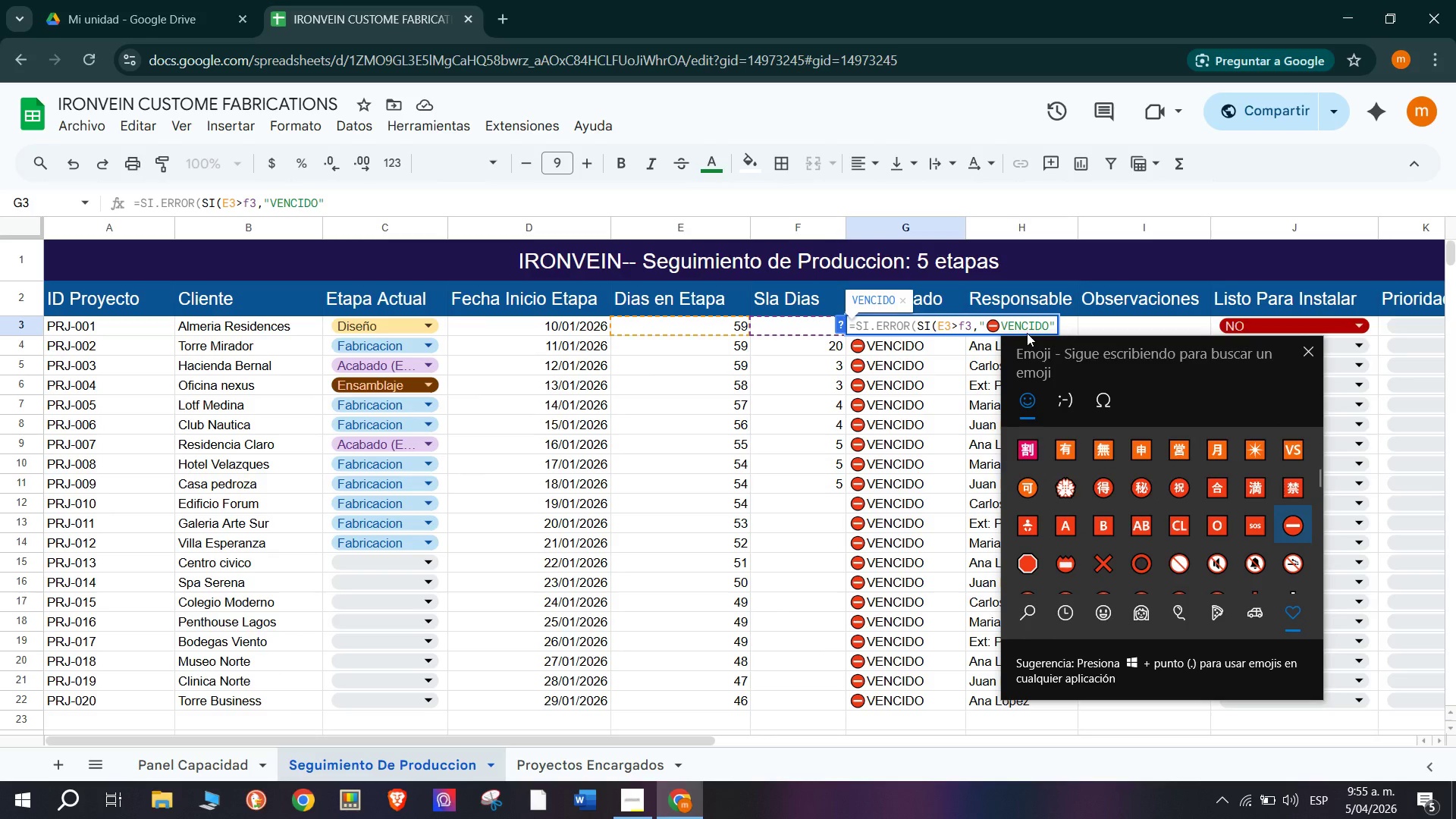 
type(,SI)
 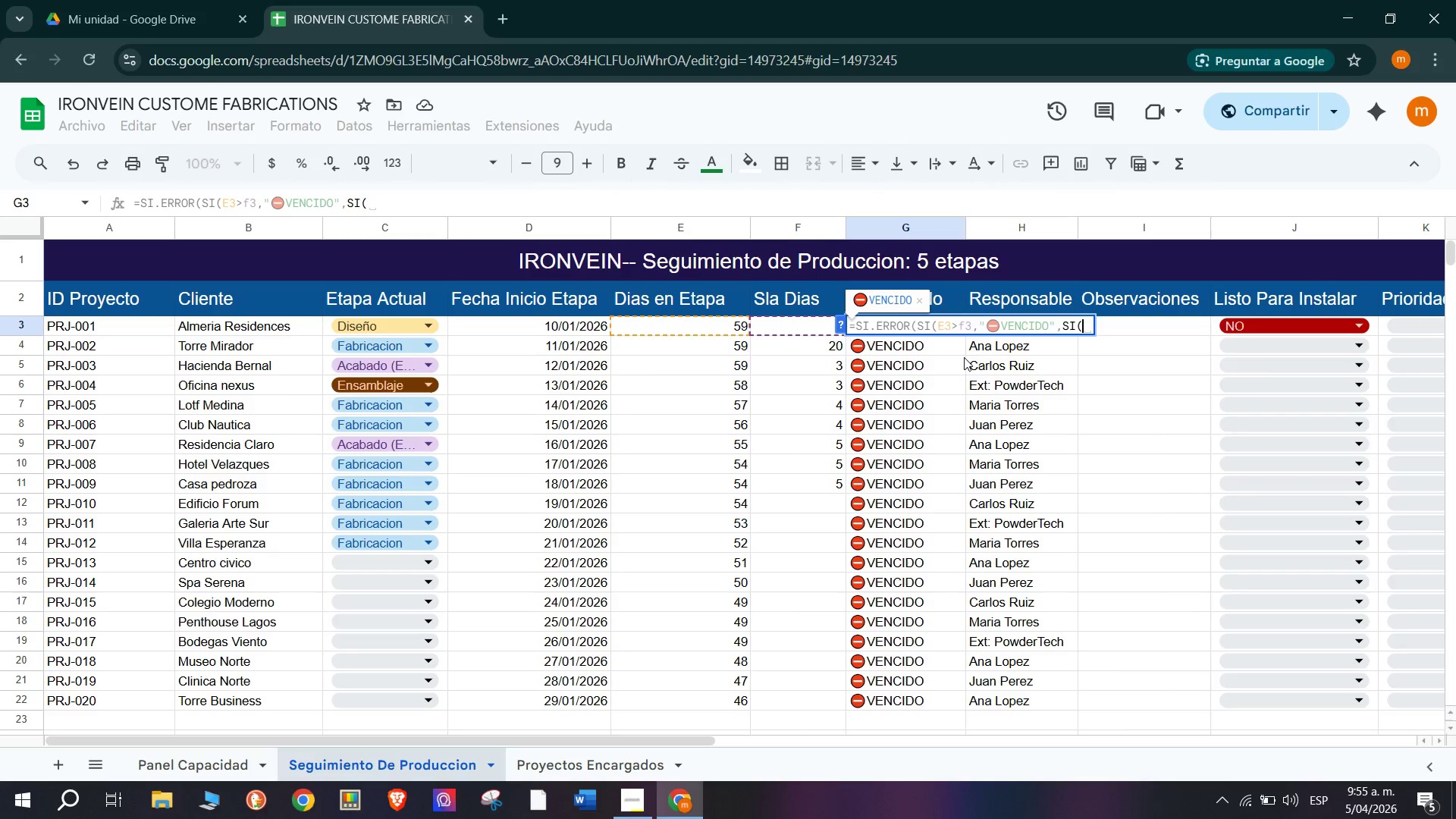 
wait(6.11)
 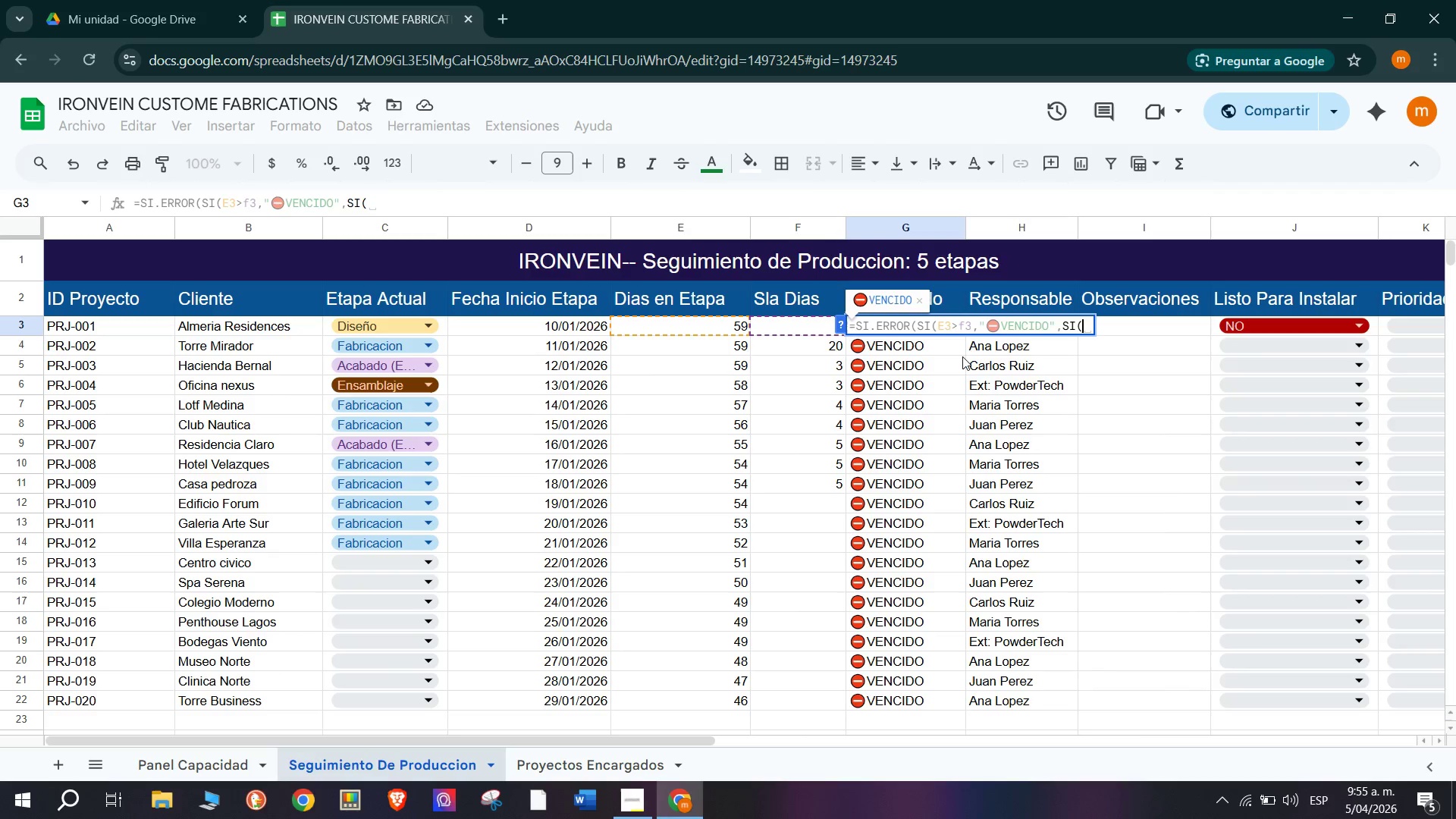 
type(E3)
 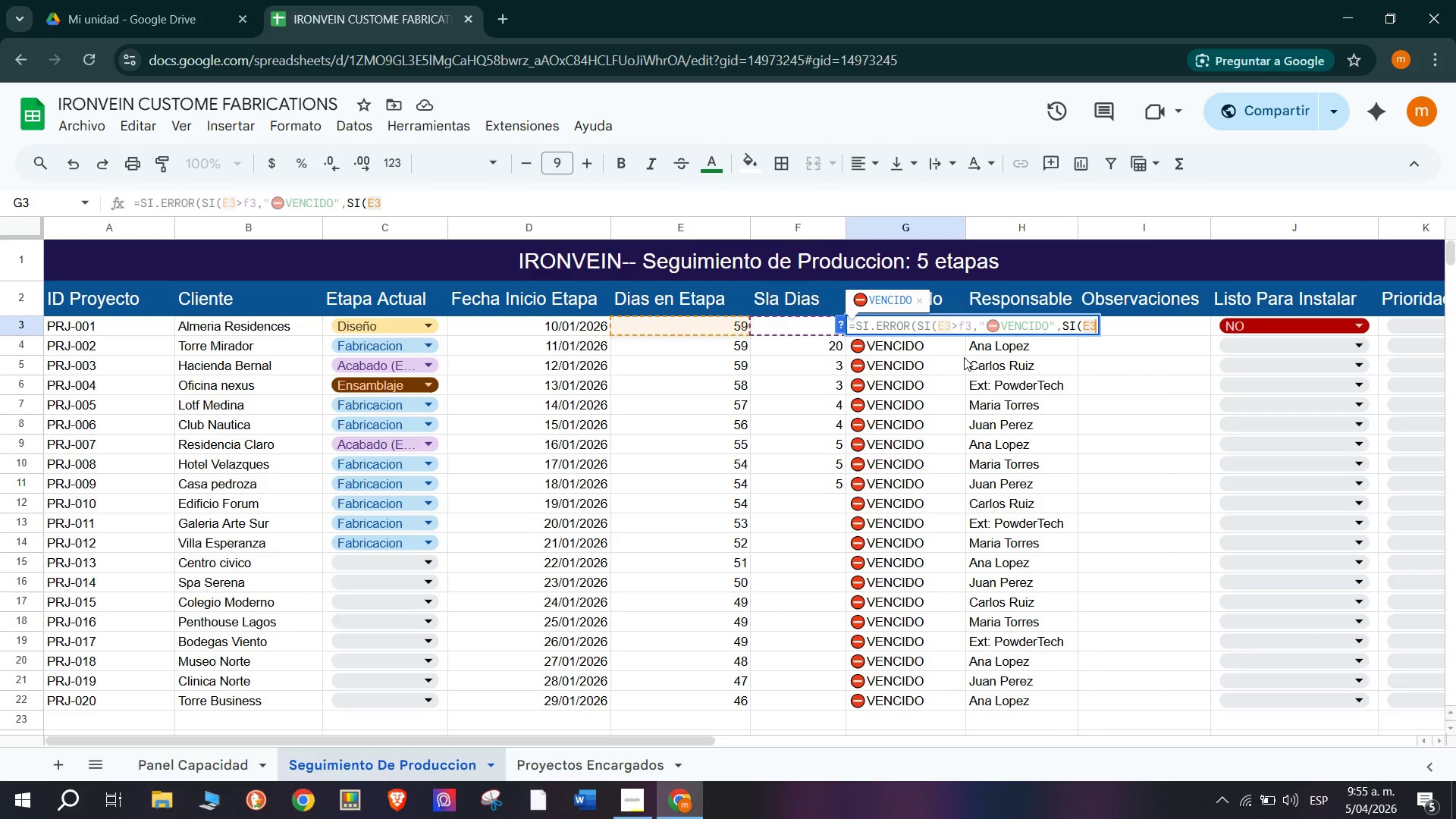 
key(Shift+Break)
 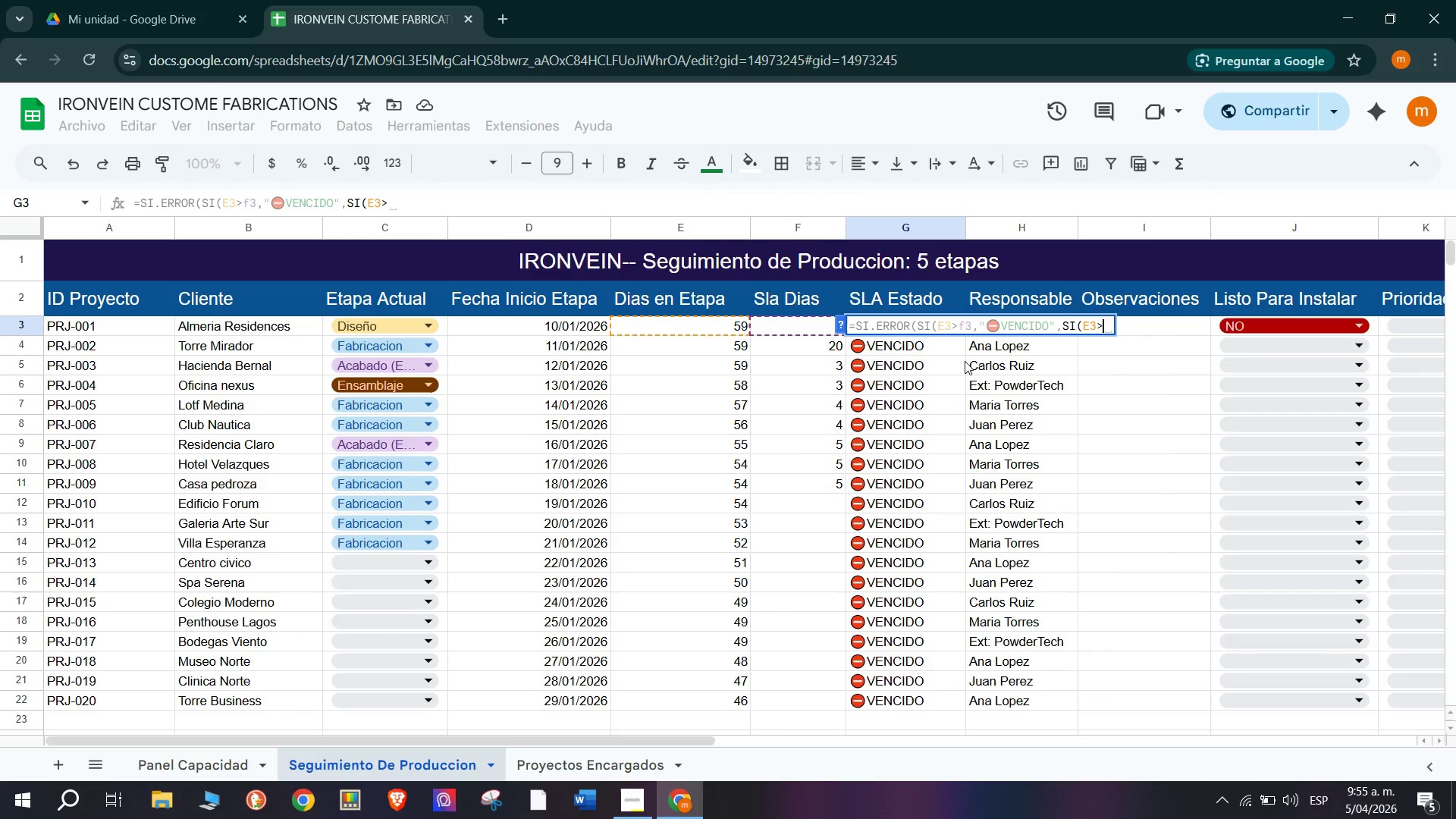 
wait(5.06)
 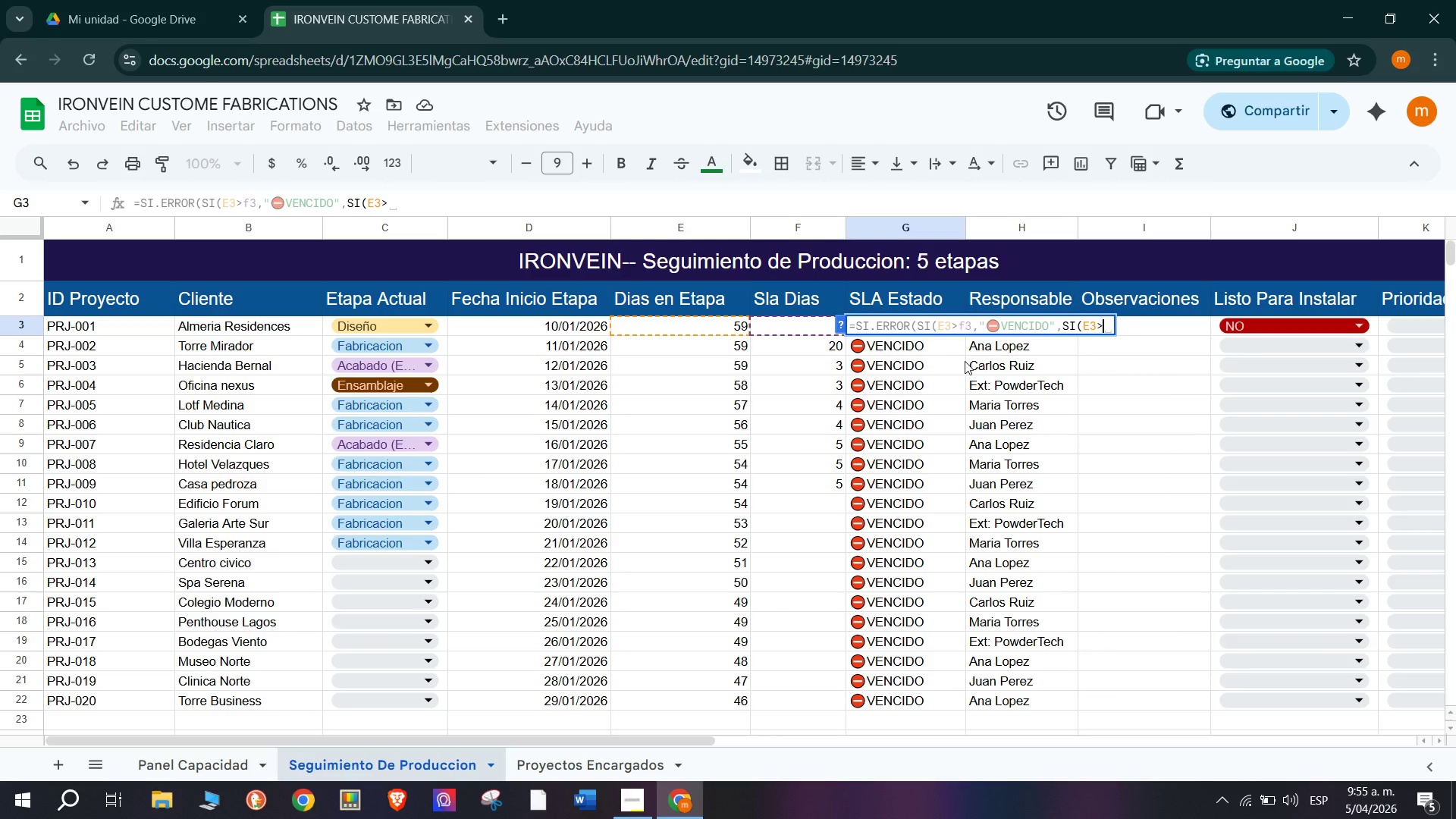 
type()F3)
 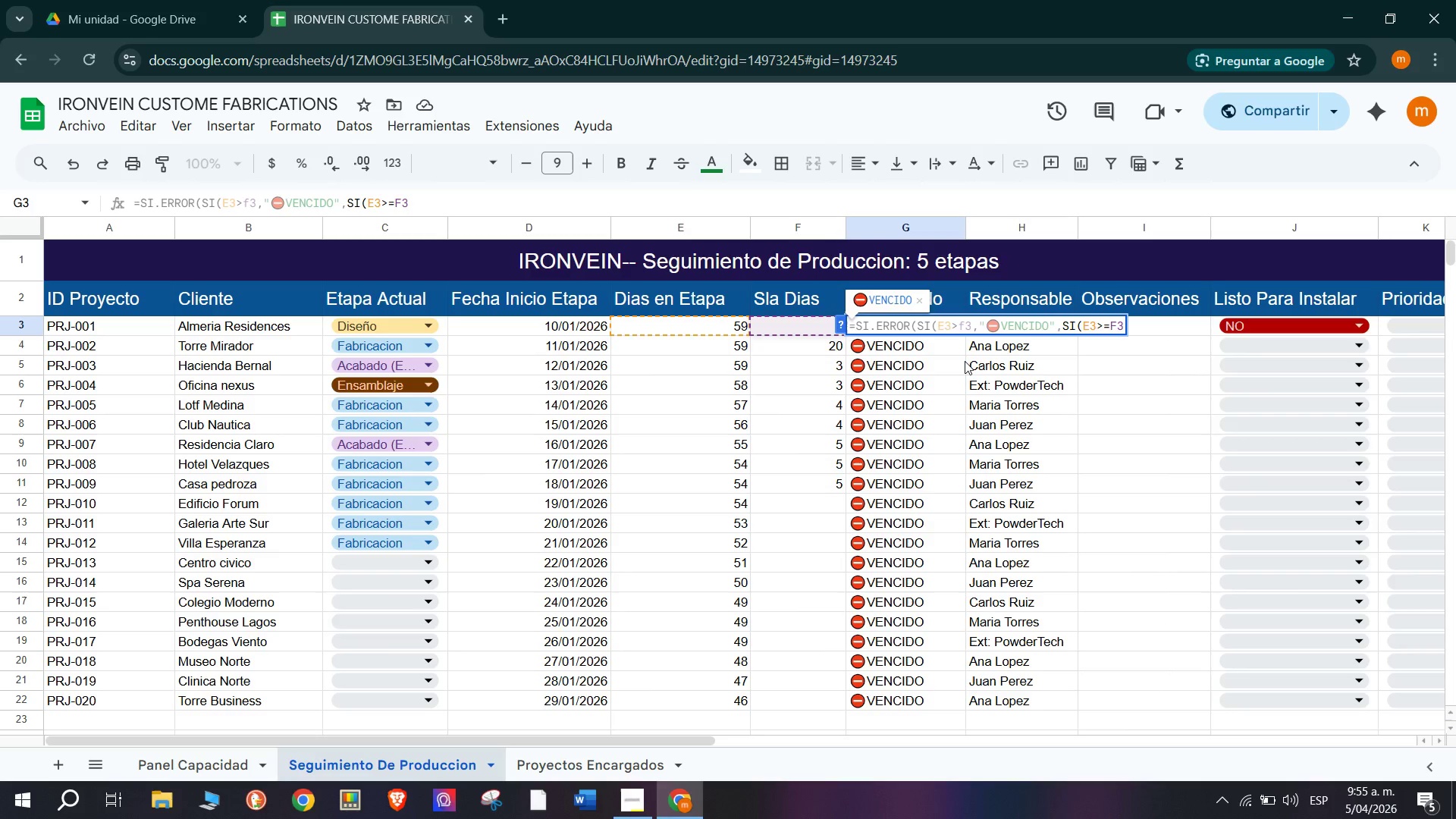 
wait(5.69)
 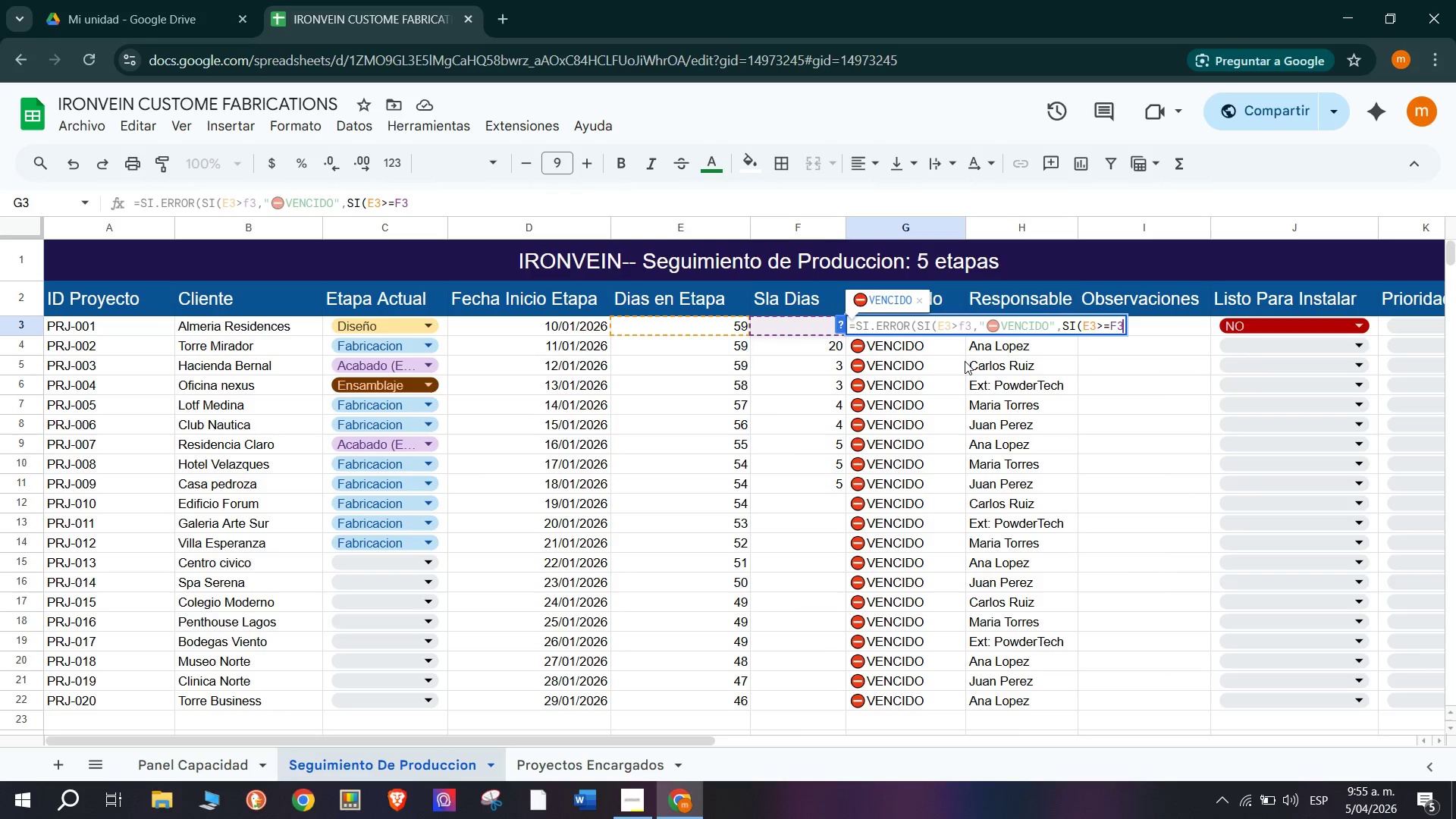 
key(Shift+Equal)
 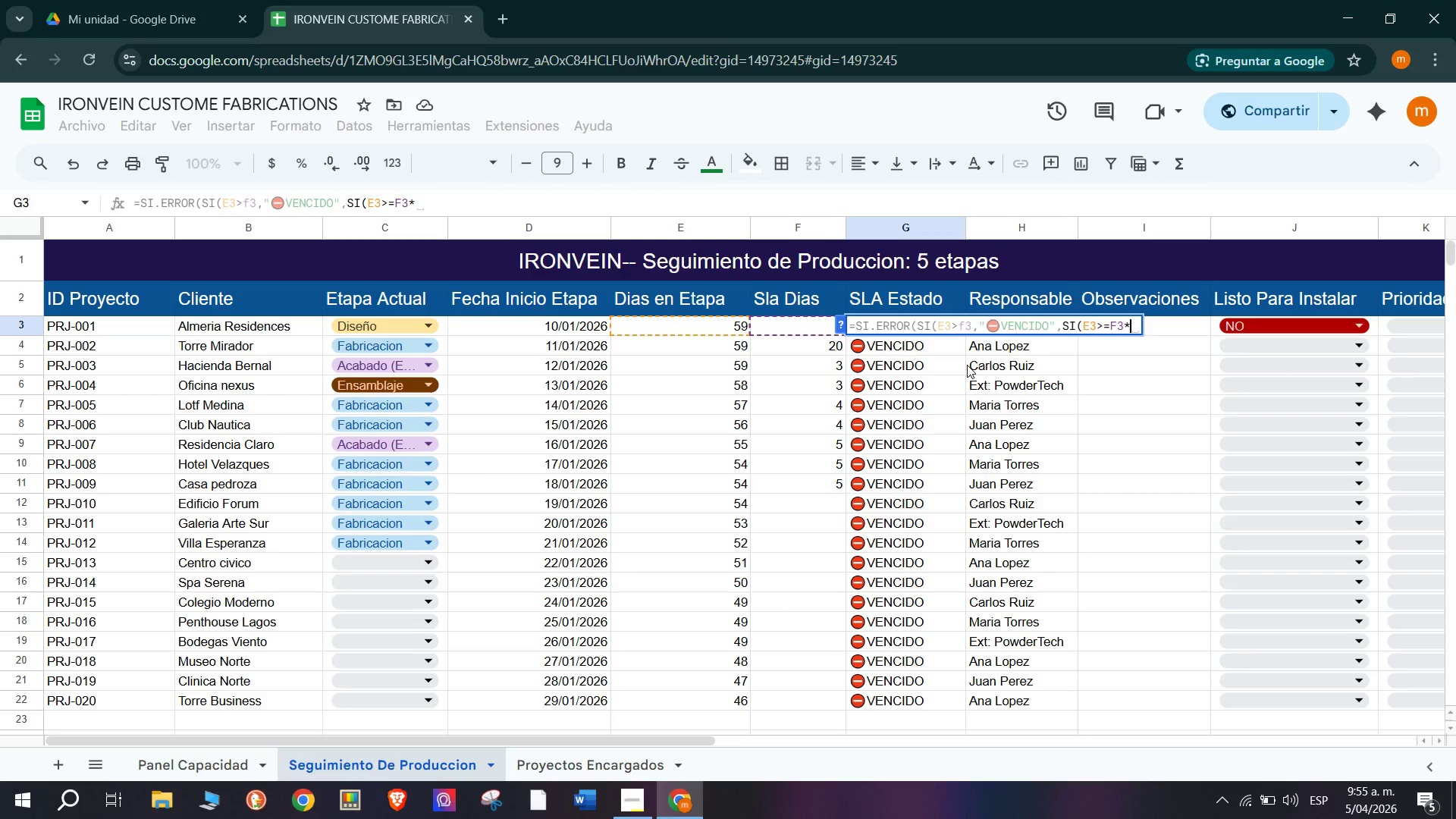 
wait(6.05)
 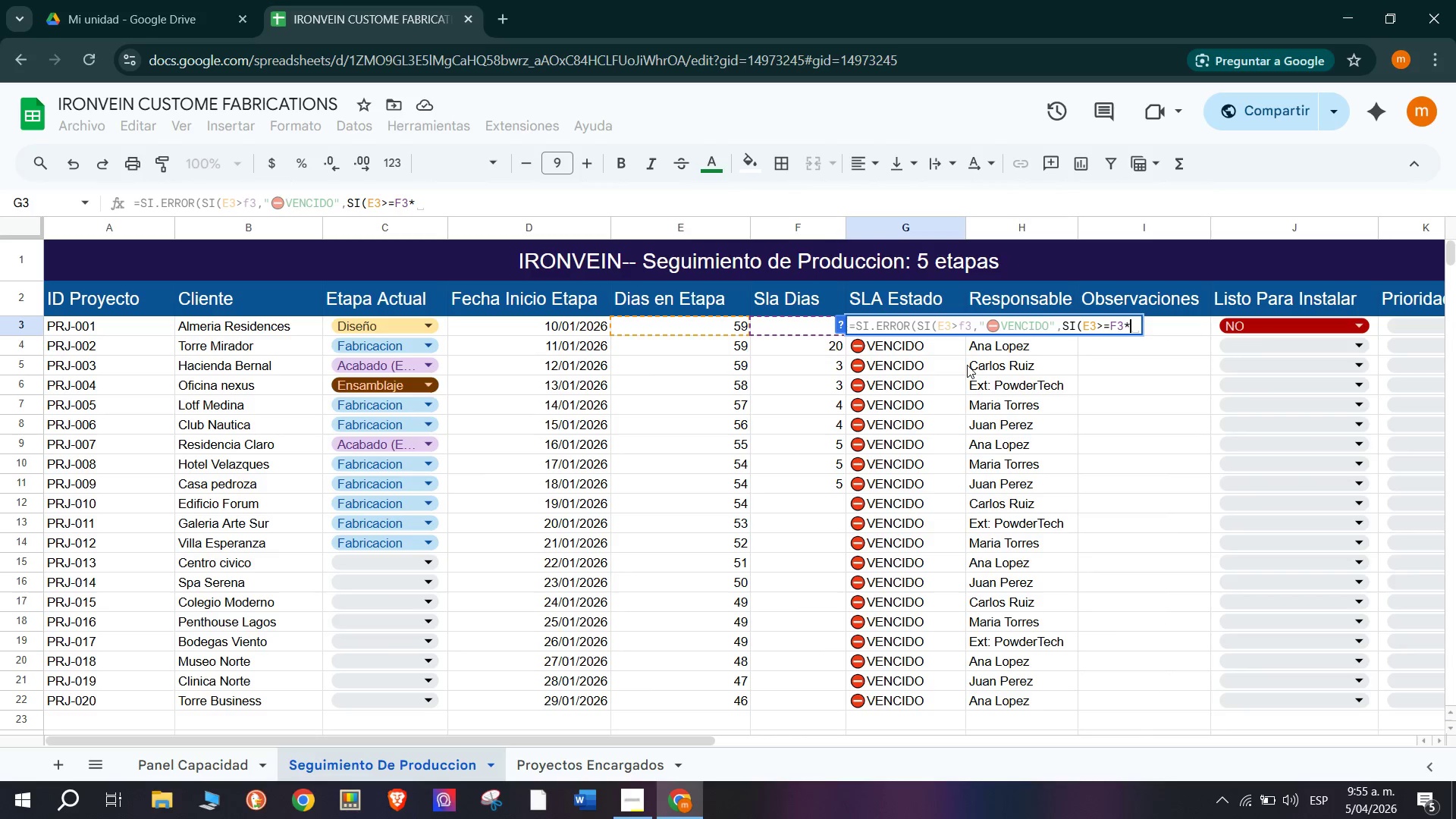 
key(0)
 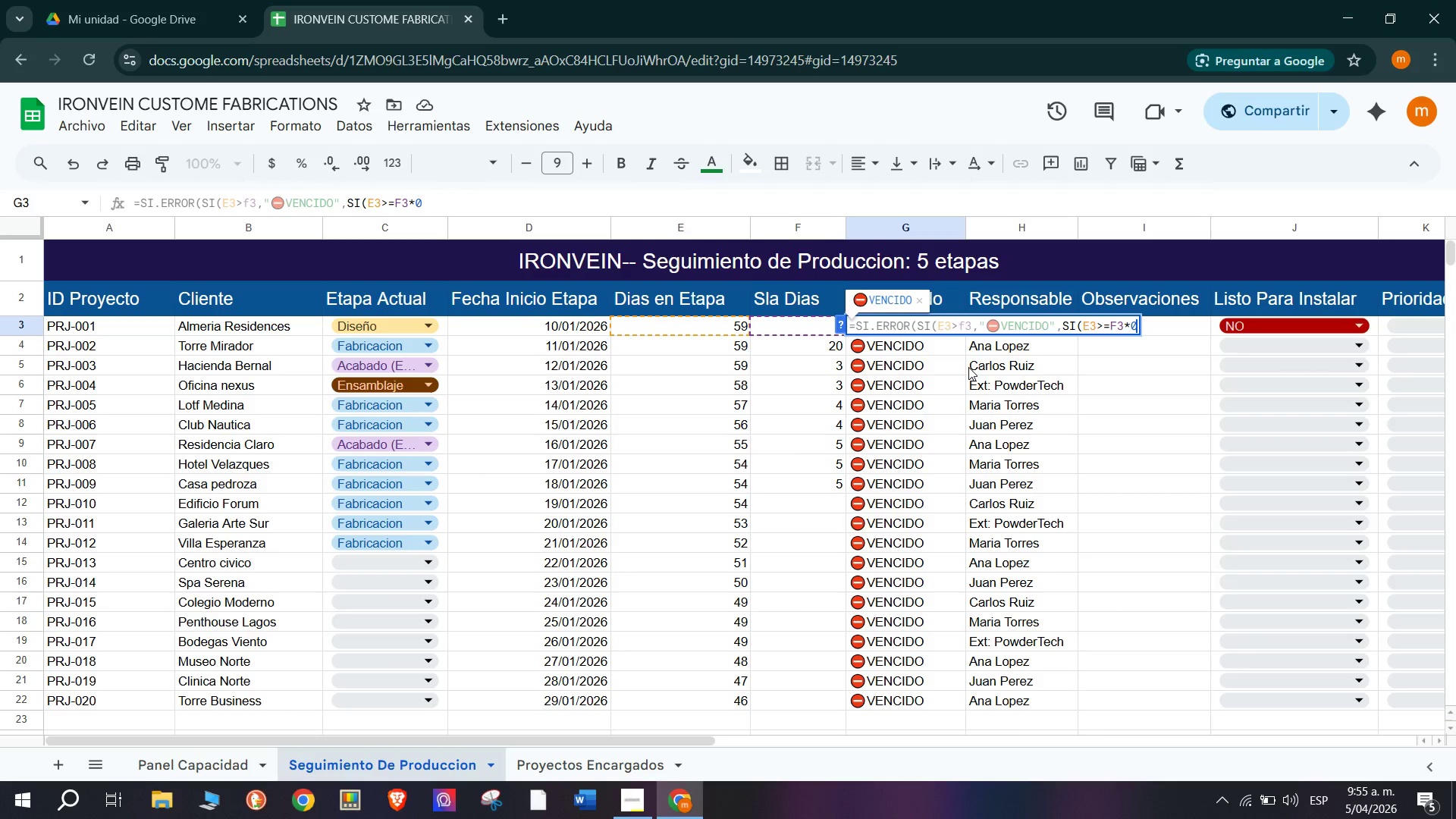 
key(Period)
 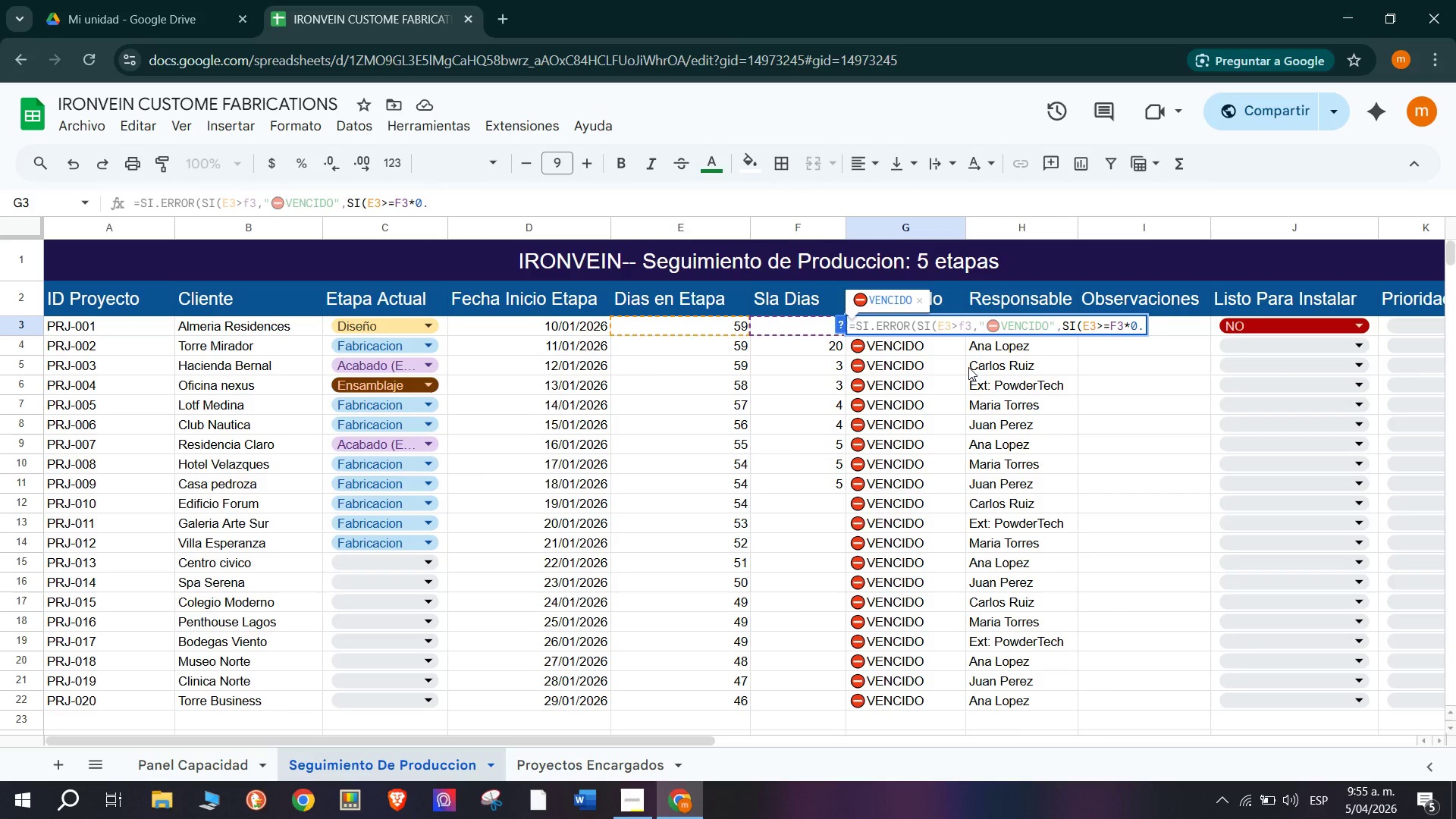 
key(8)
 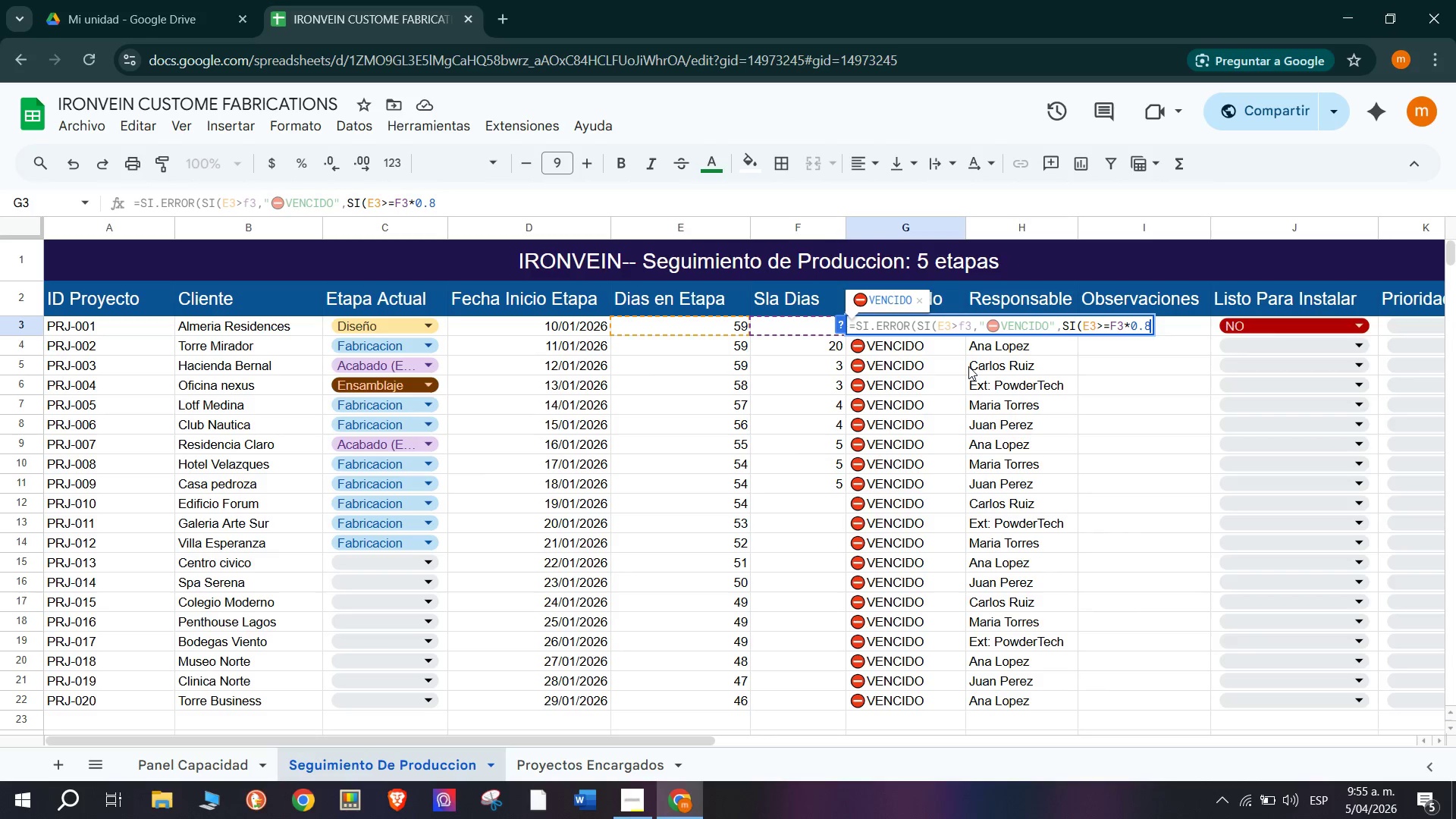 
wait(5.58)
 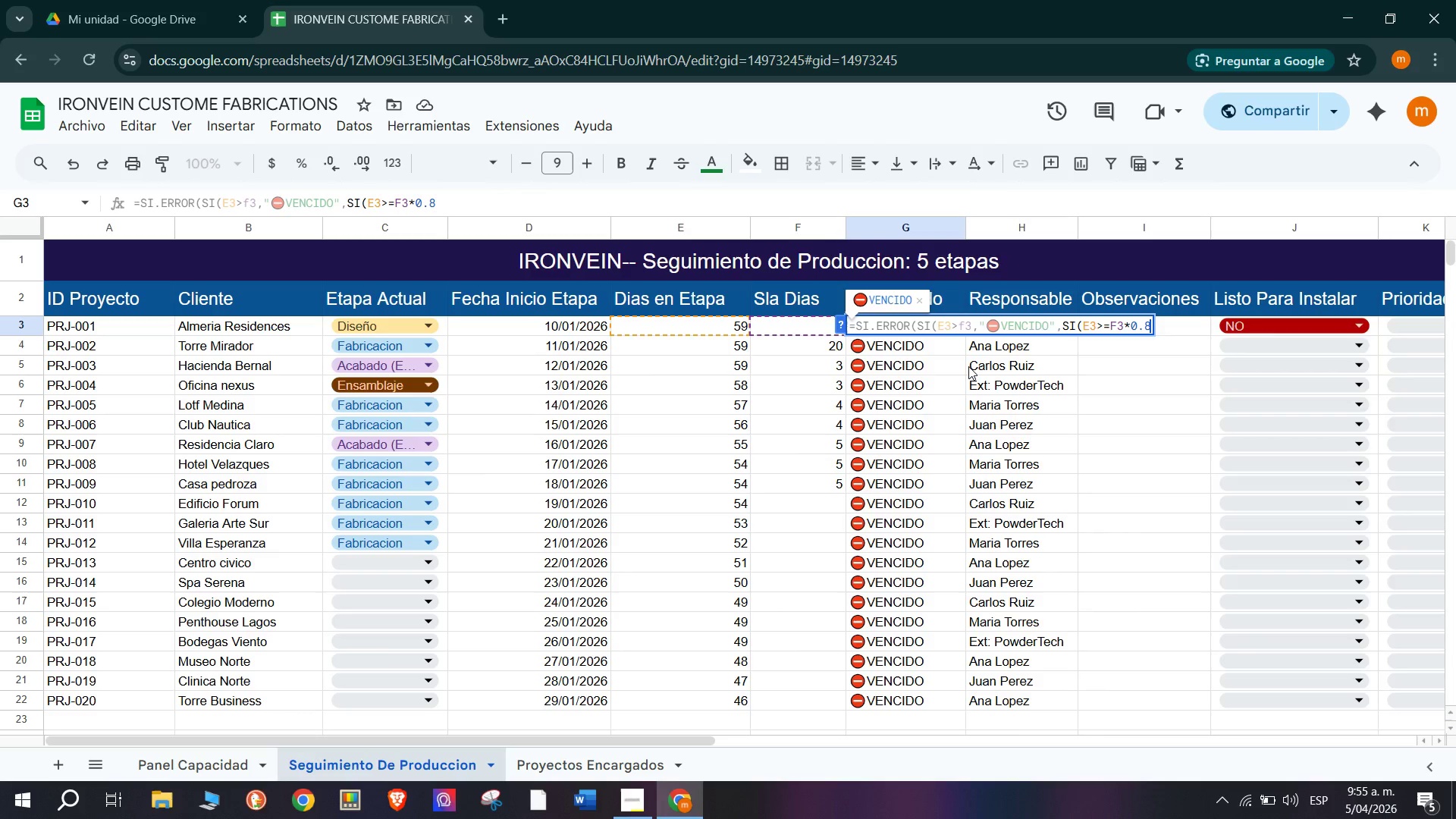 
key(Shift+2)
 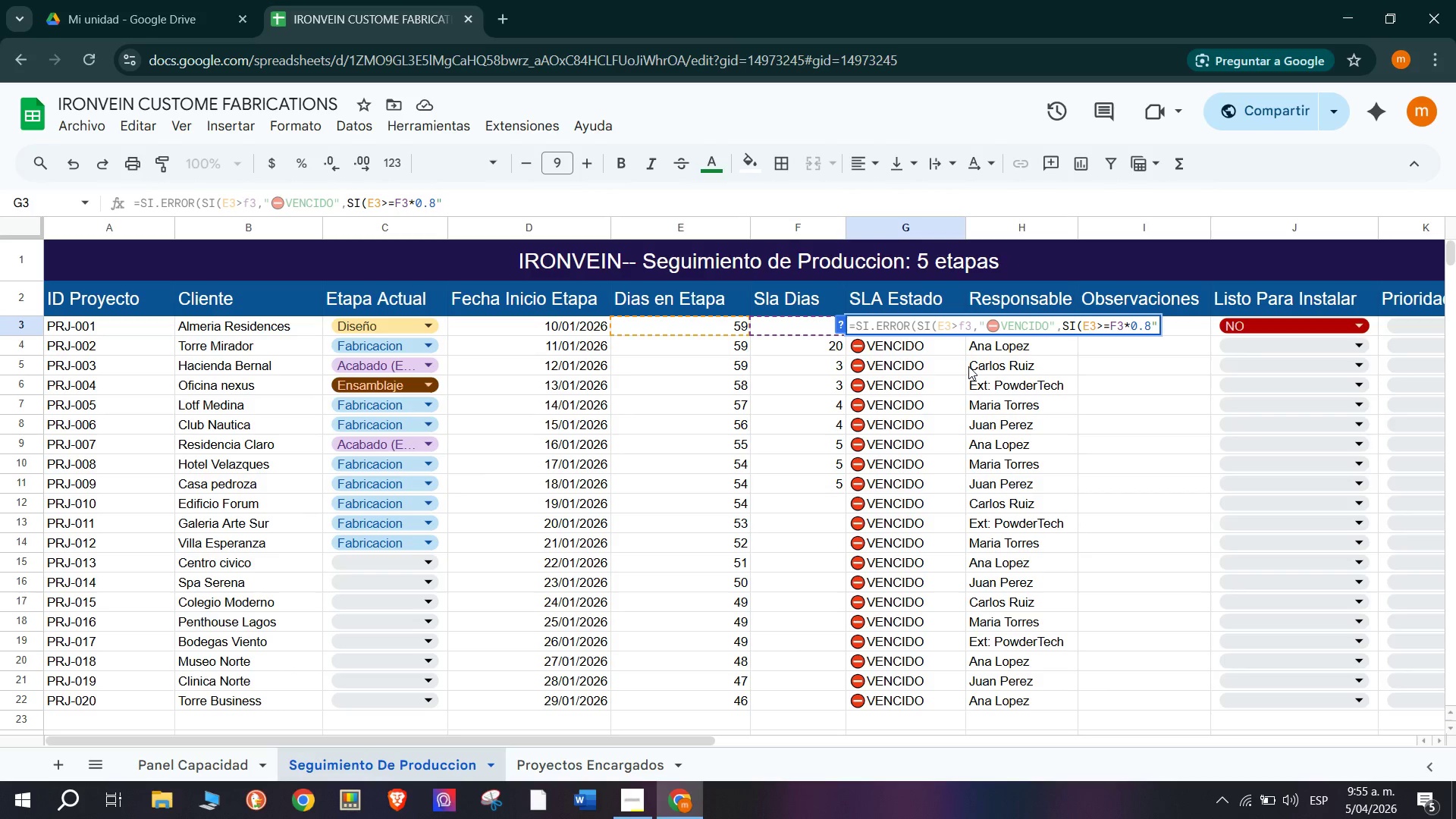 
type(EN RIESHGO)
key(Backspace)
type(O)
key(Backspace)
key(Backspace)
type(O@)
 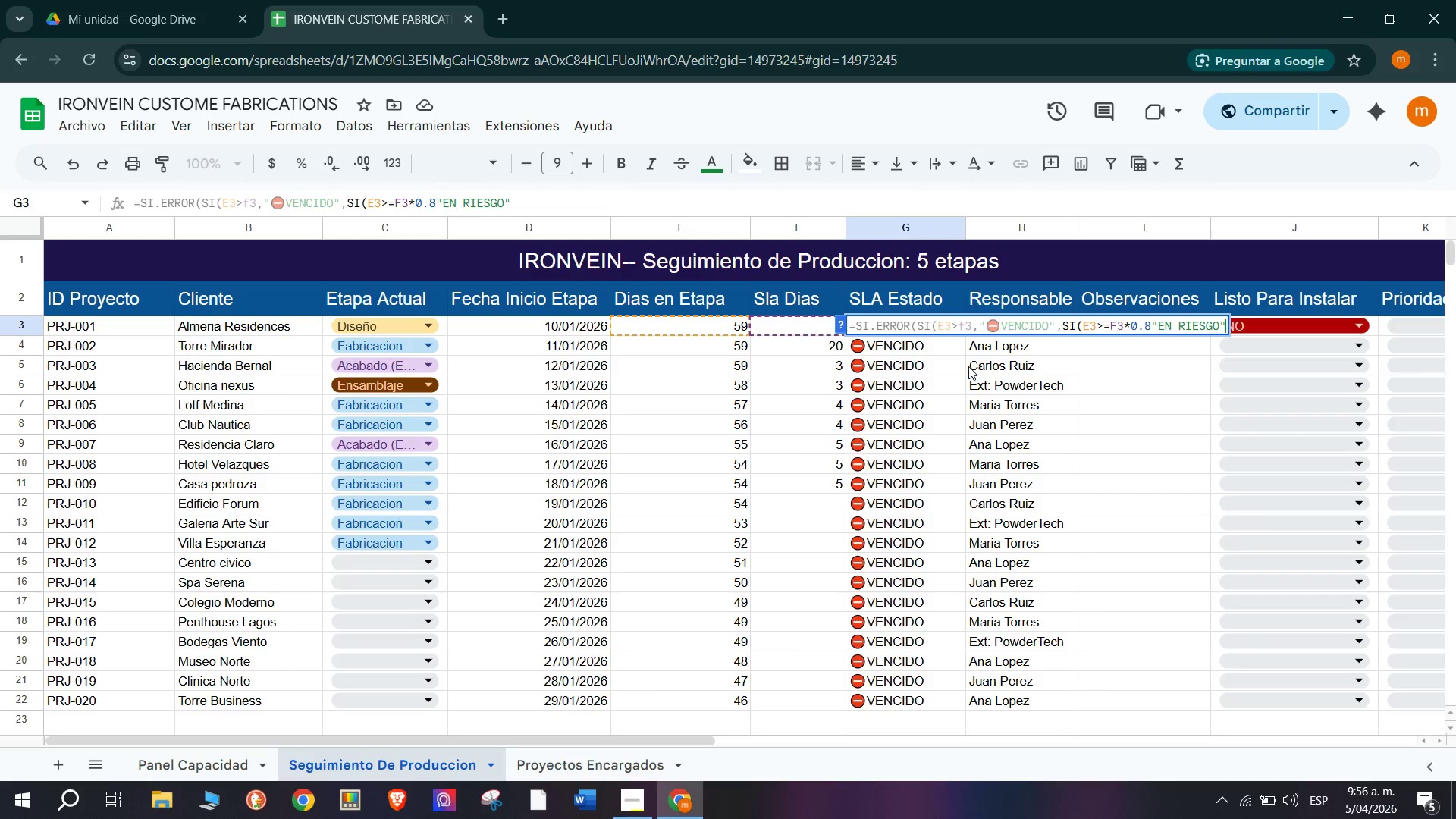 
key(Comma)
 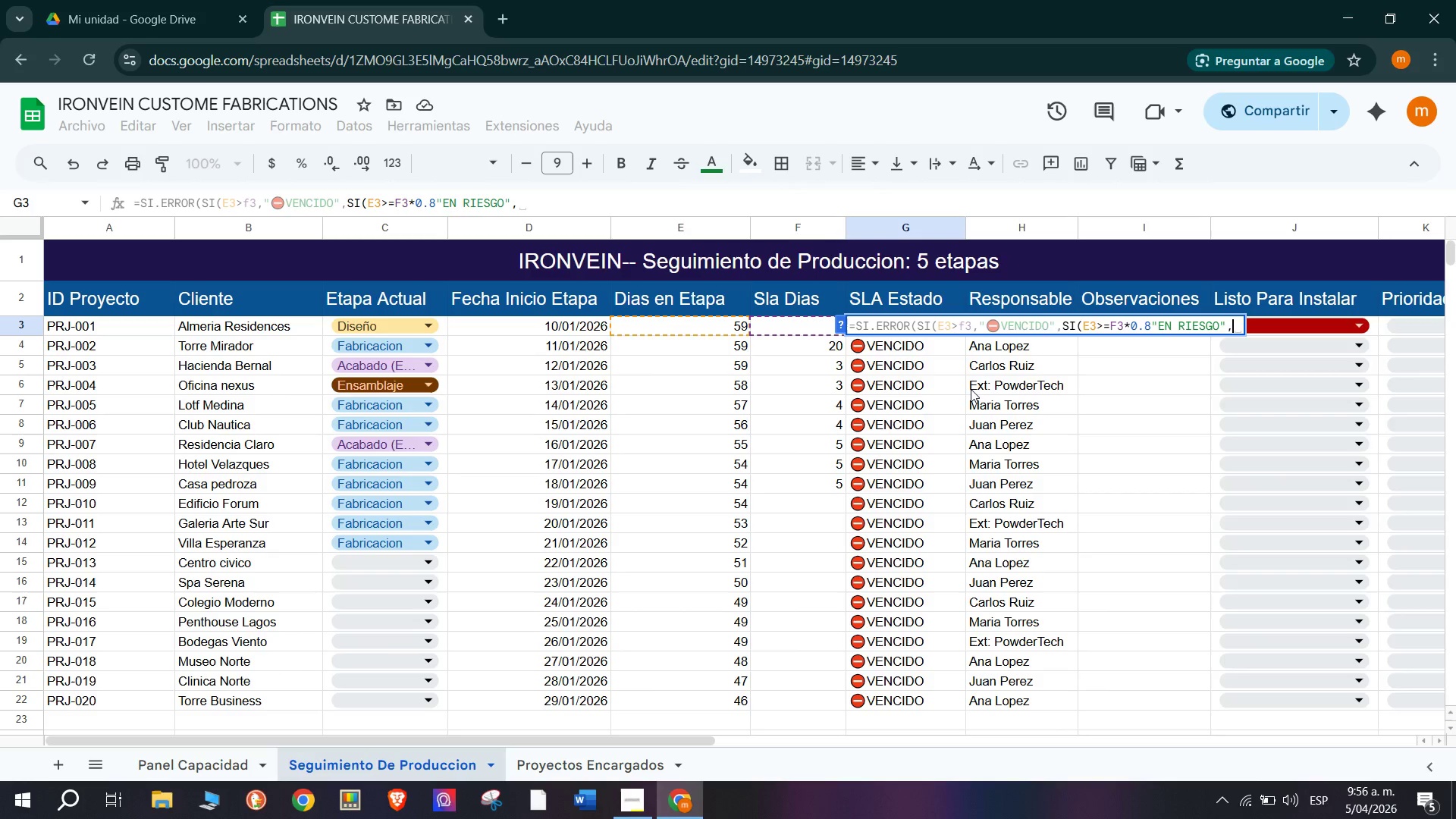 
hold_key(key=ShiftRight, duration=1.5)
 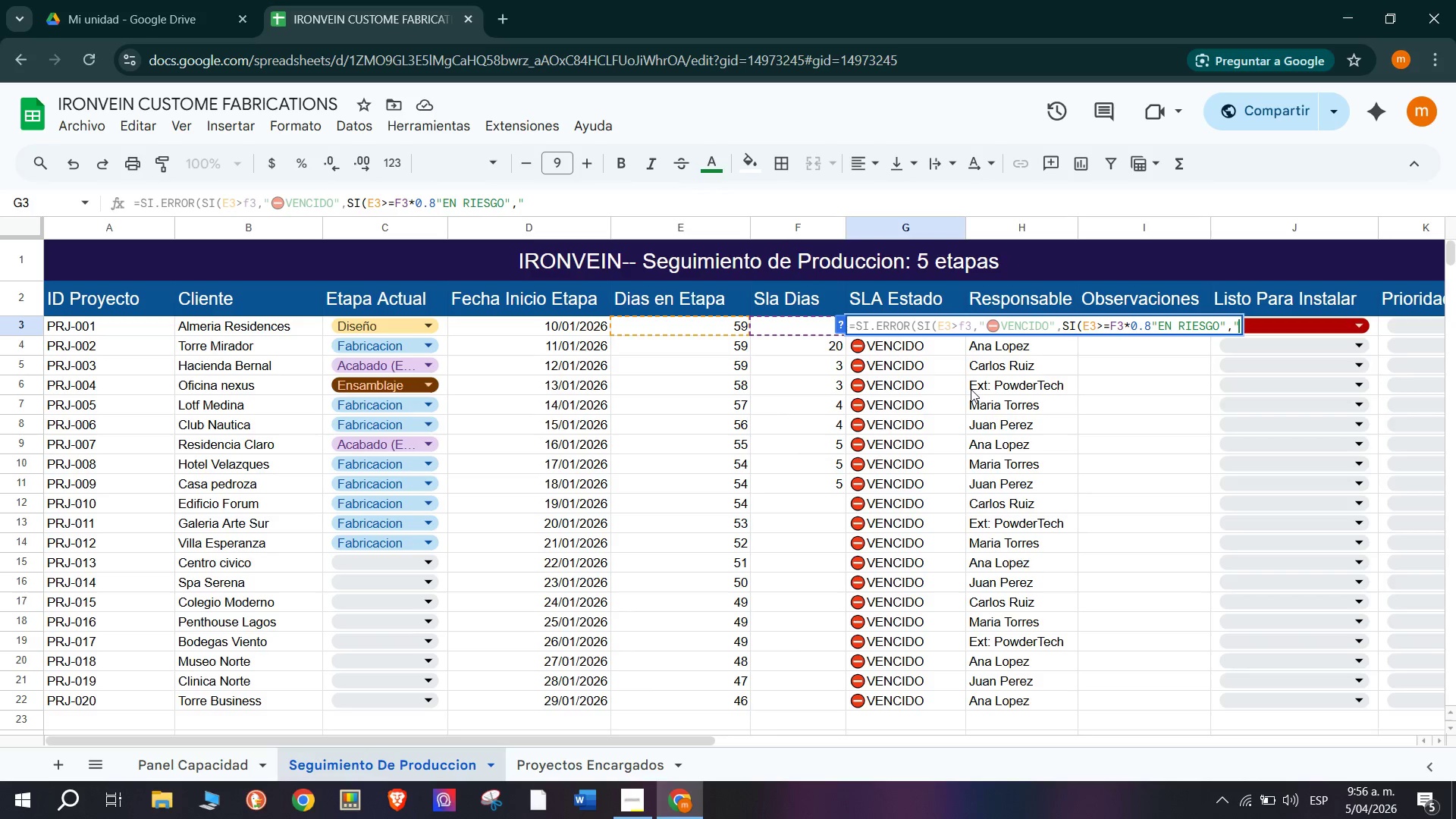 
key(Shift+2)
 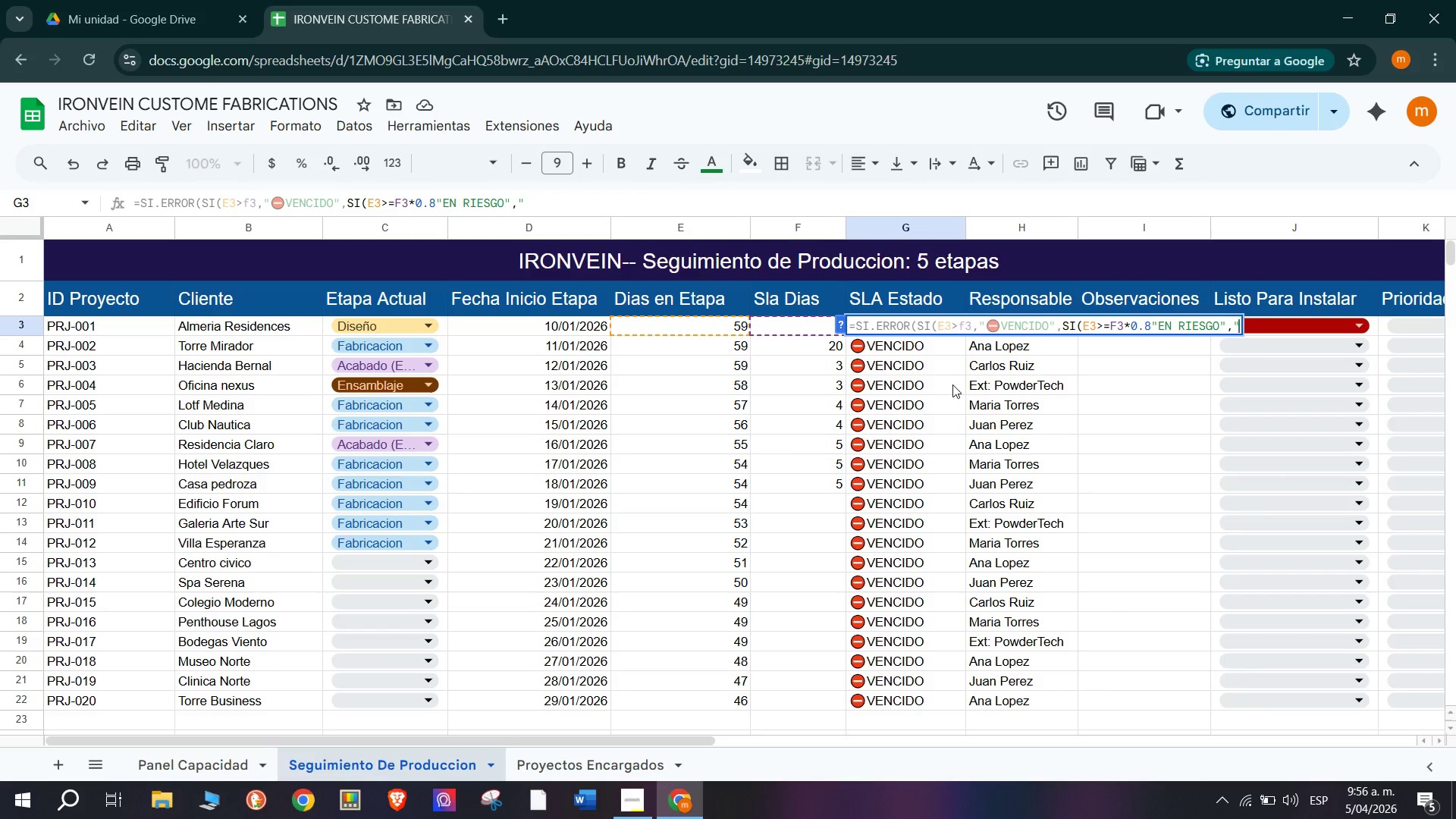 
wait(10.42)
 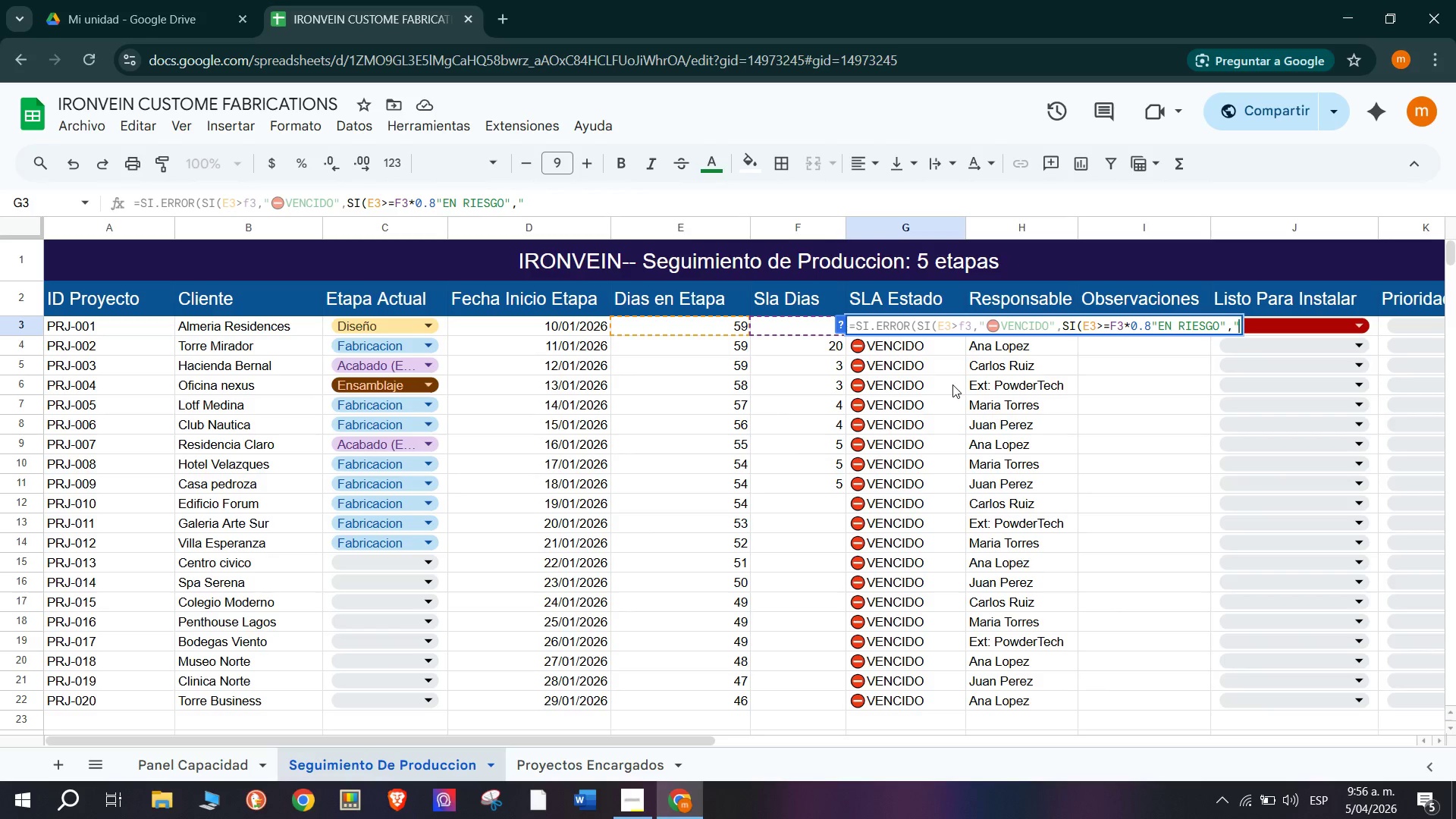 
right_click([1238, 324])
 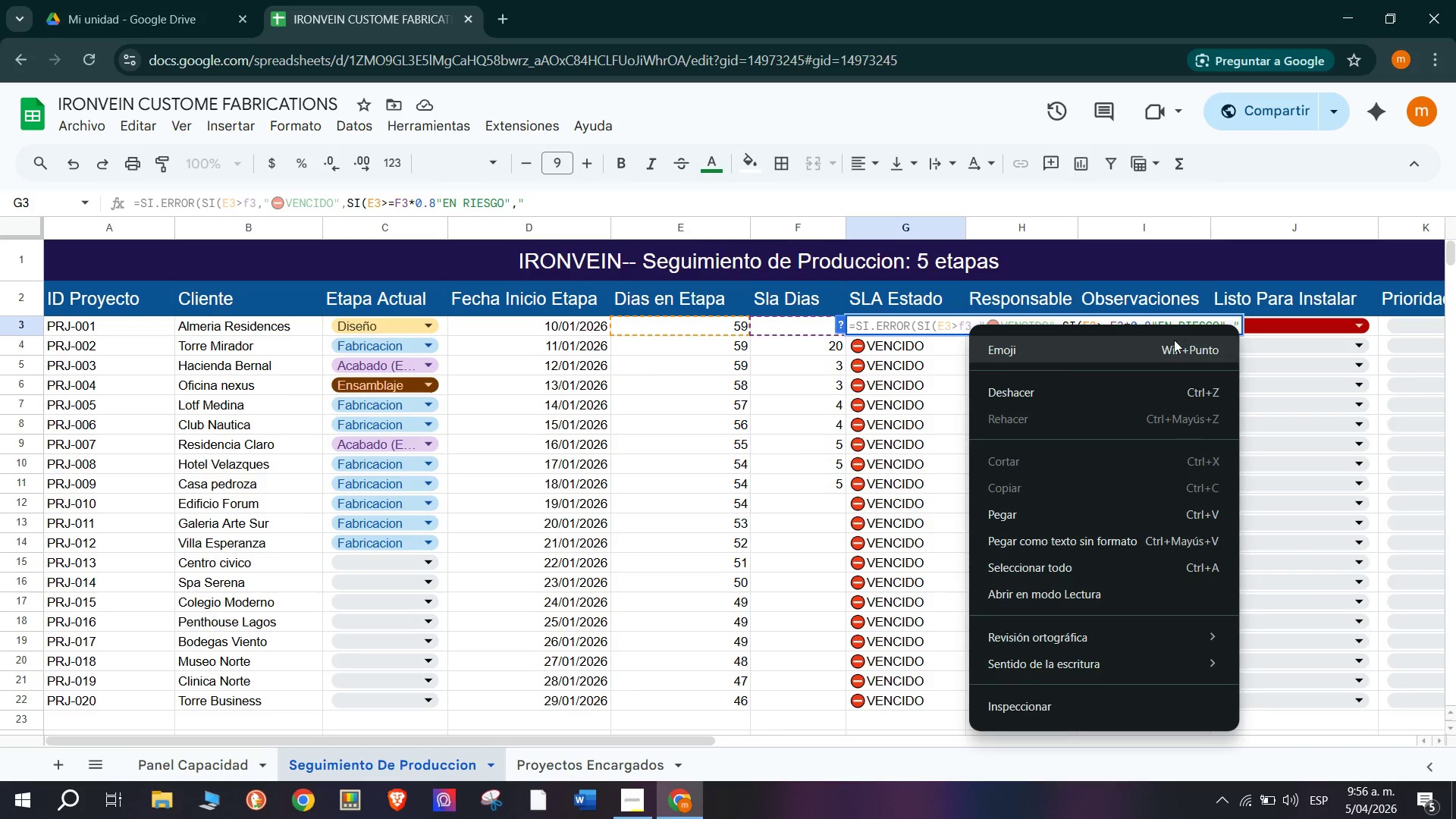 
left_click([1174, 340])
 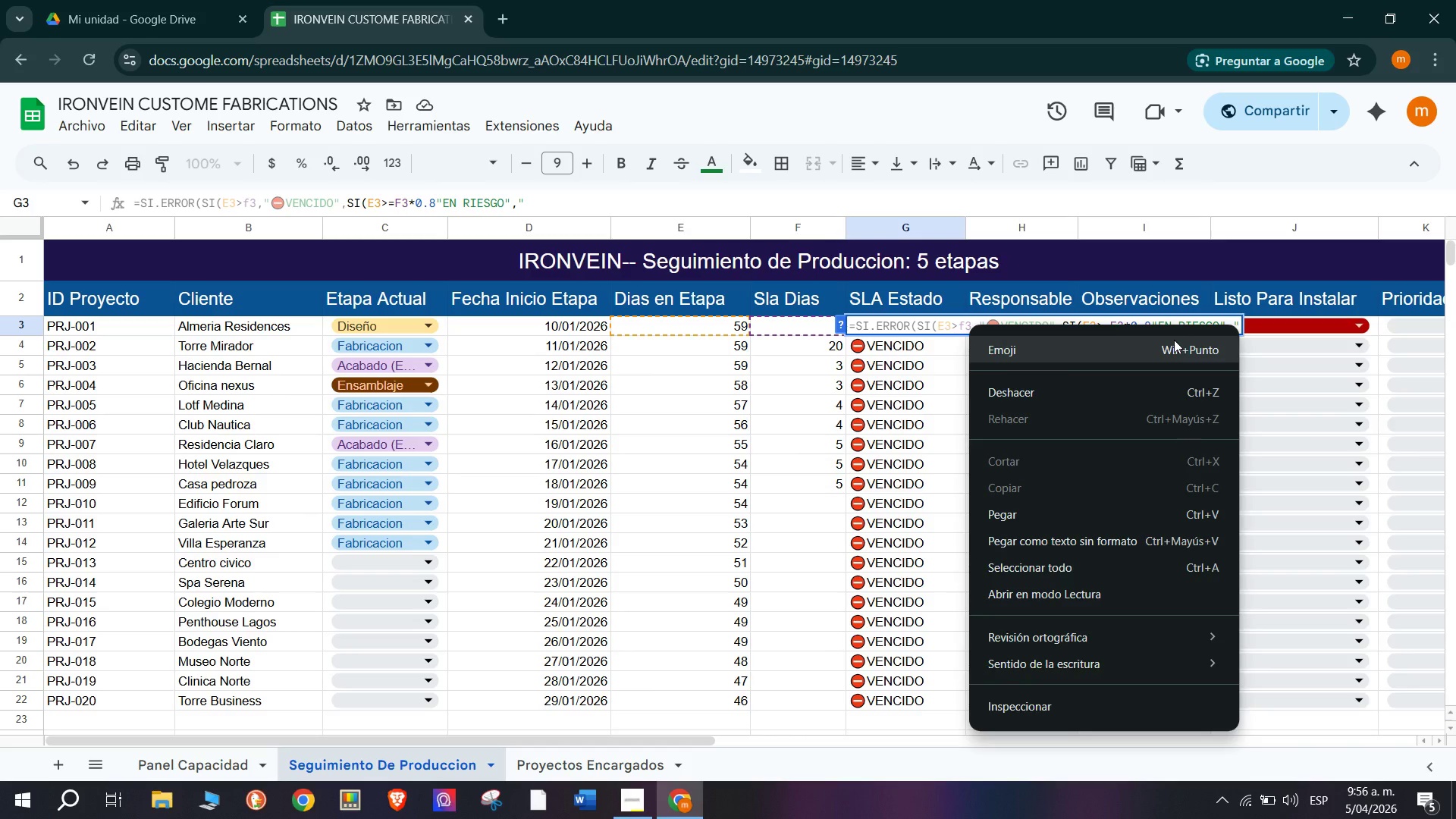 
key(Meta+MetaLeft)
 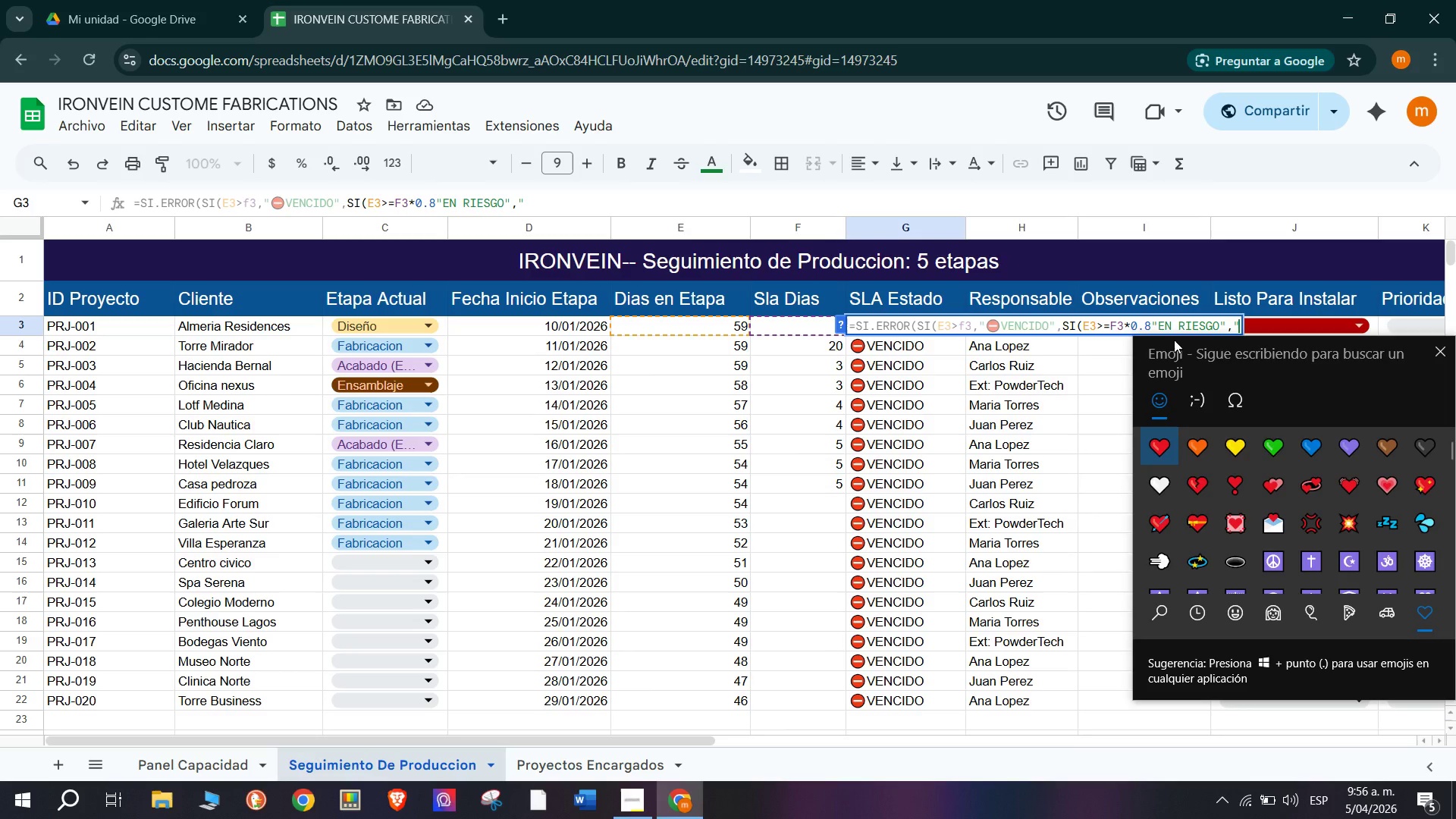 
key(Meta+Period)
 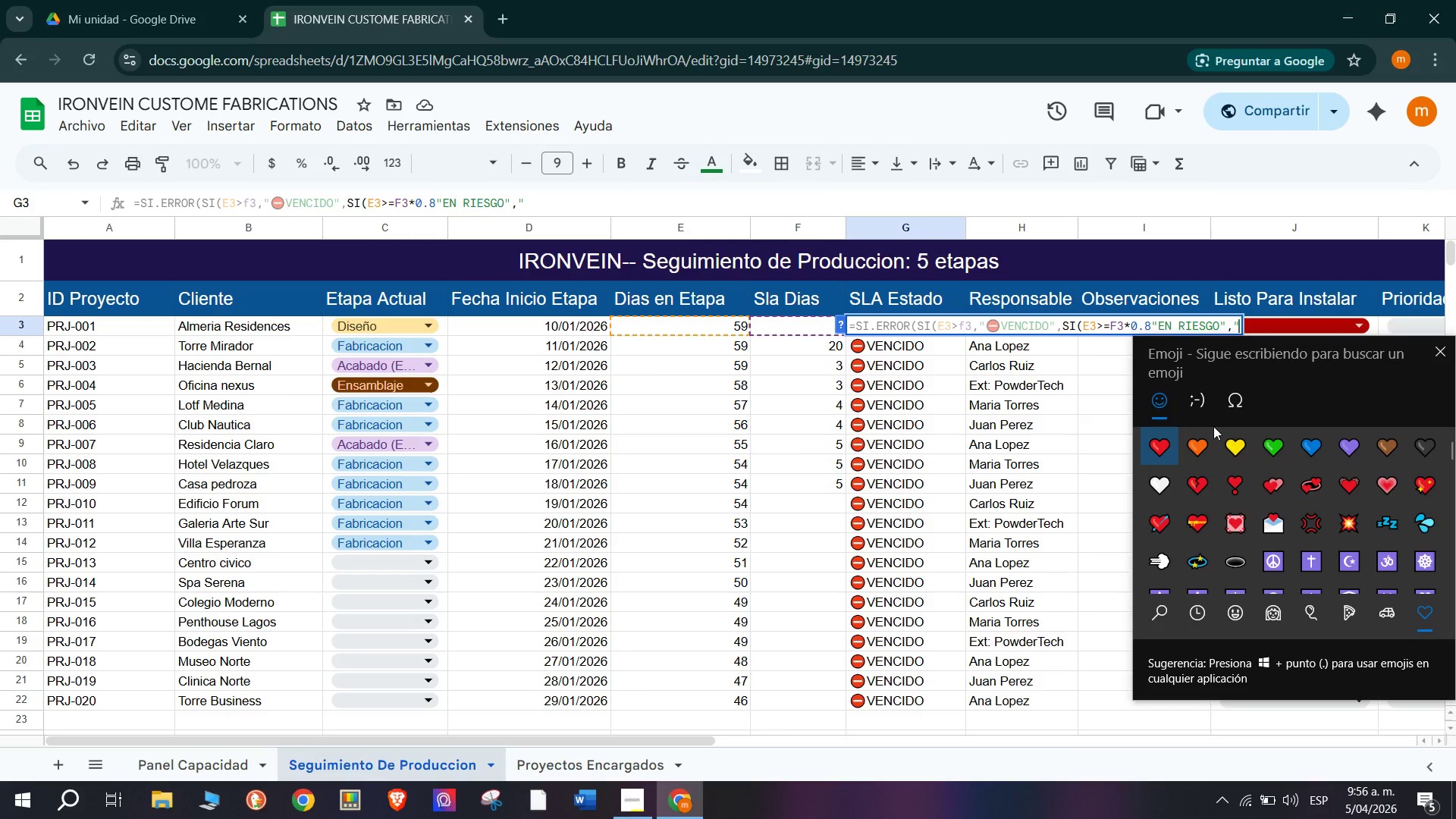 
scroll: coordinate [1222, 567], scroll_direction: down, amount: 6.0
 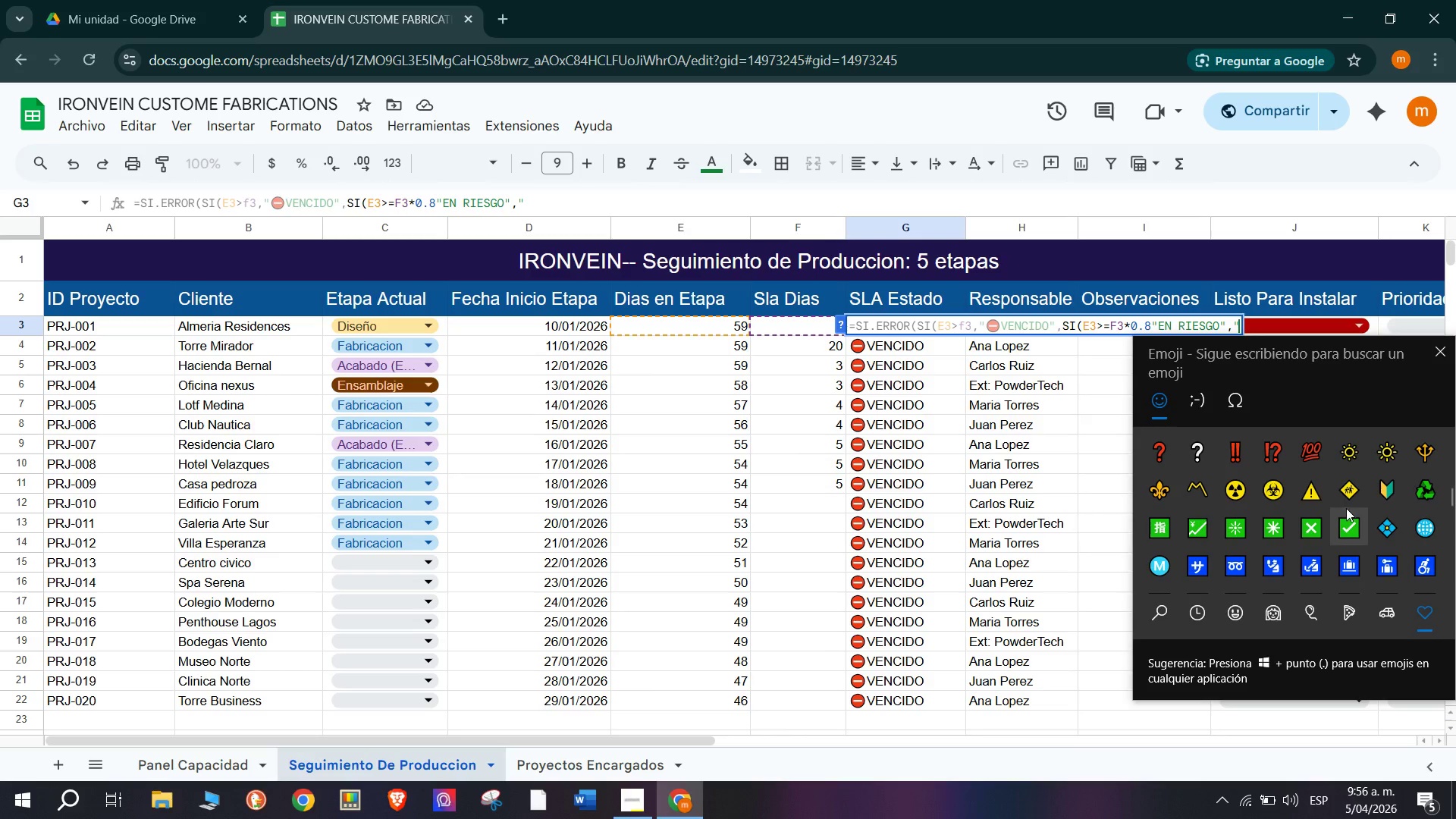 
left_click([1346, 513])
 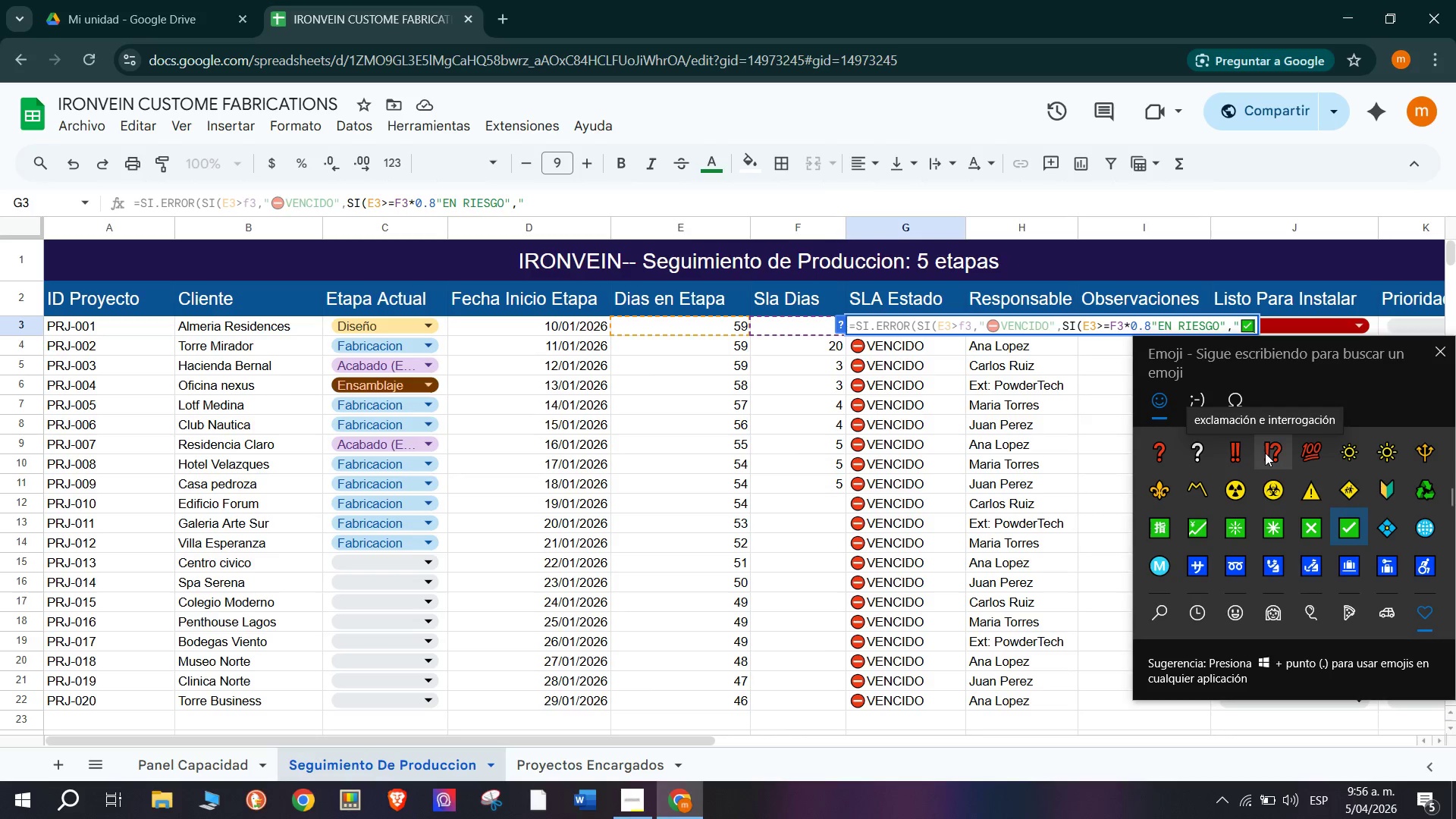 
type(EN PLA)
 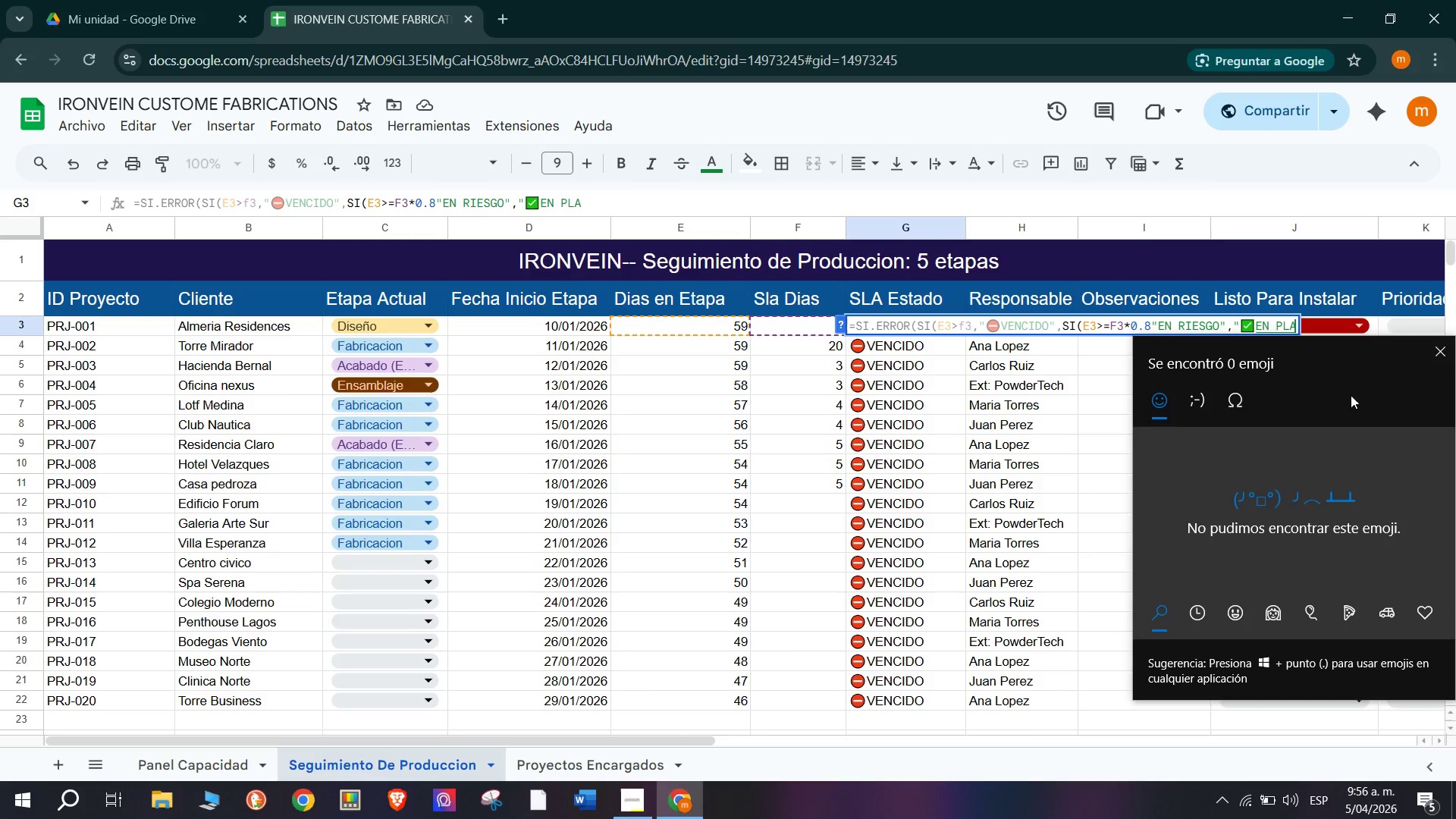 
key(Break)
 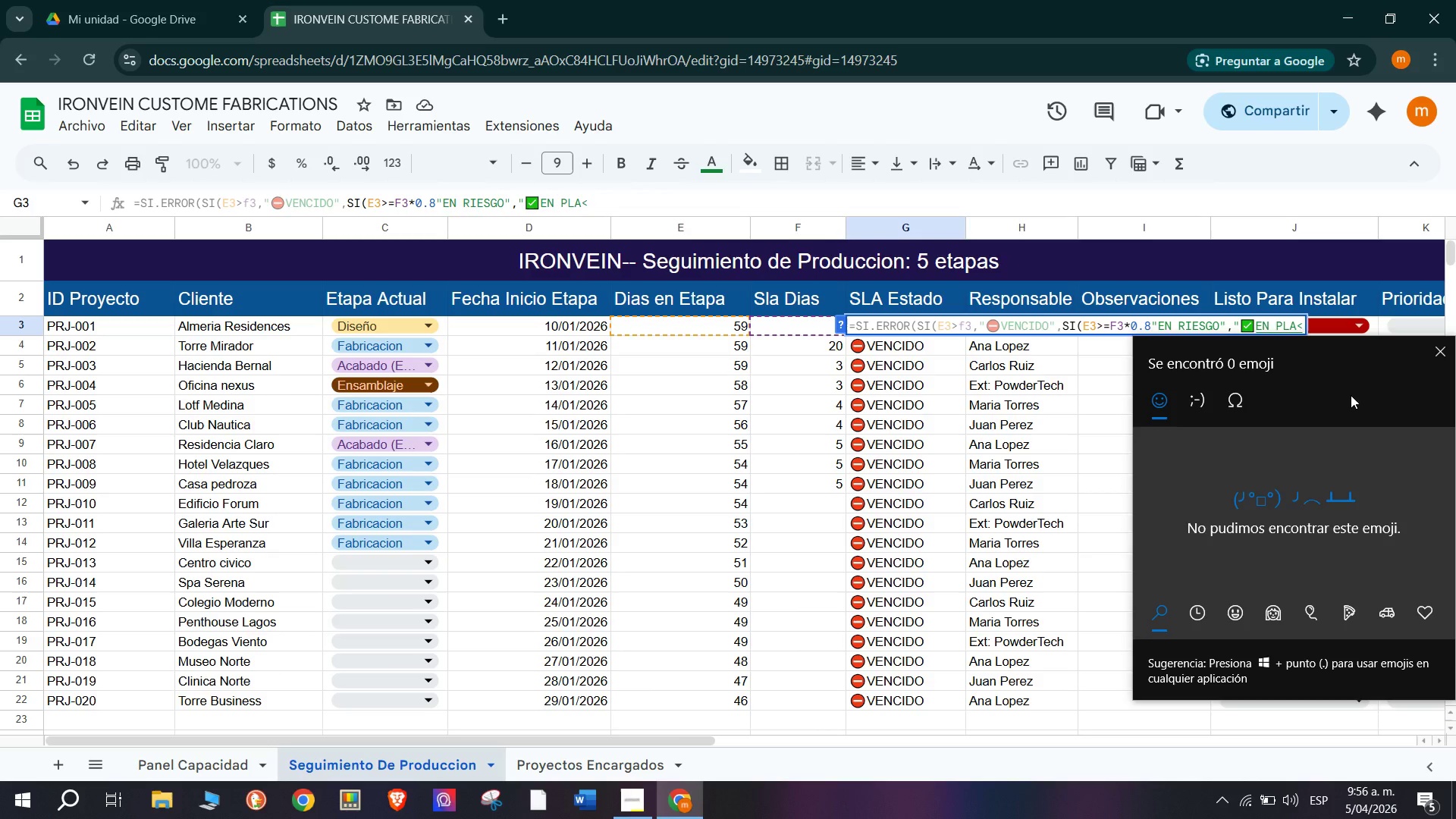 
key(O)
 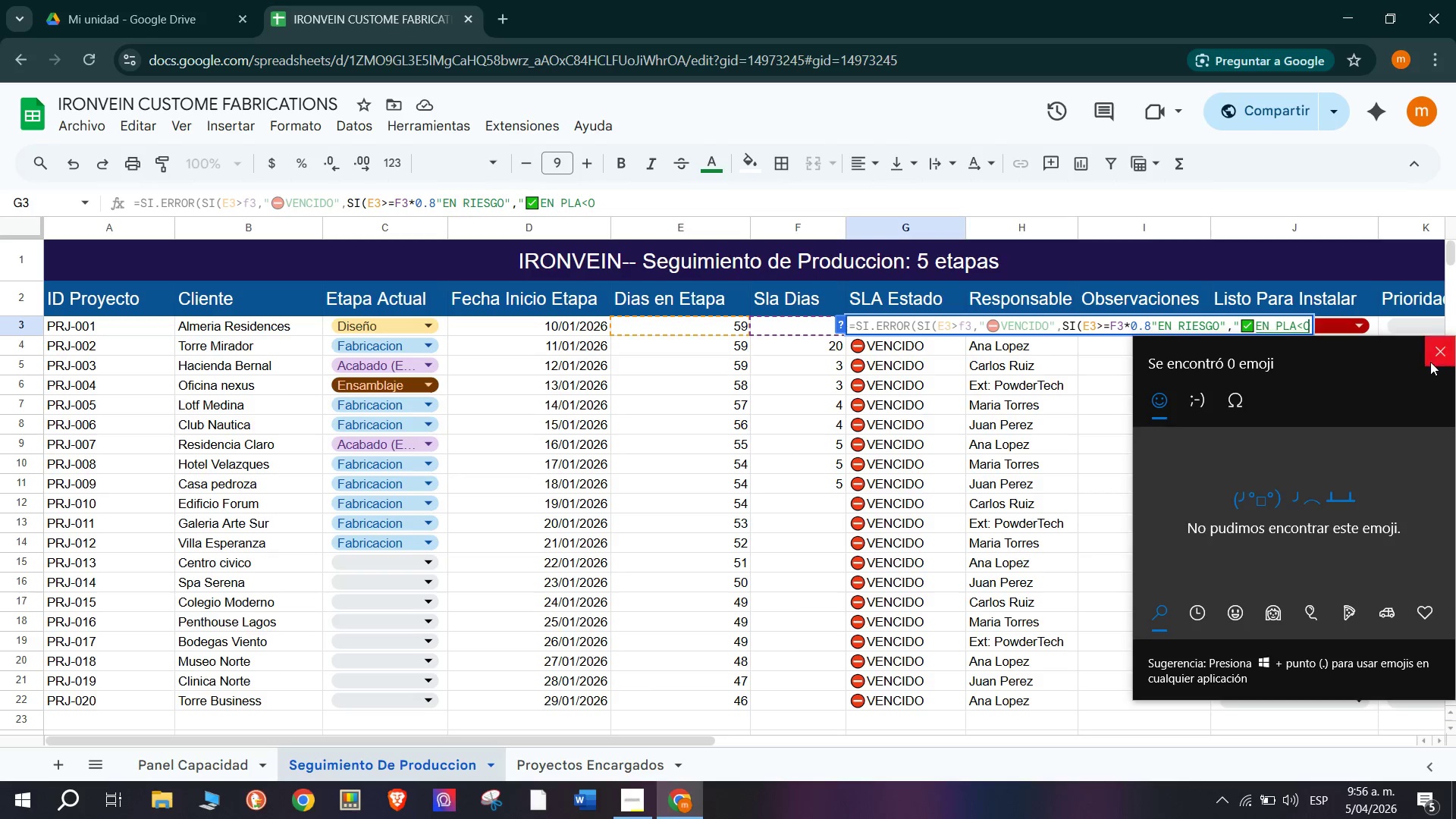 
left_click([1430, 362])
 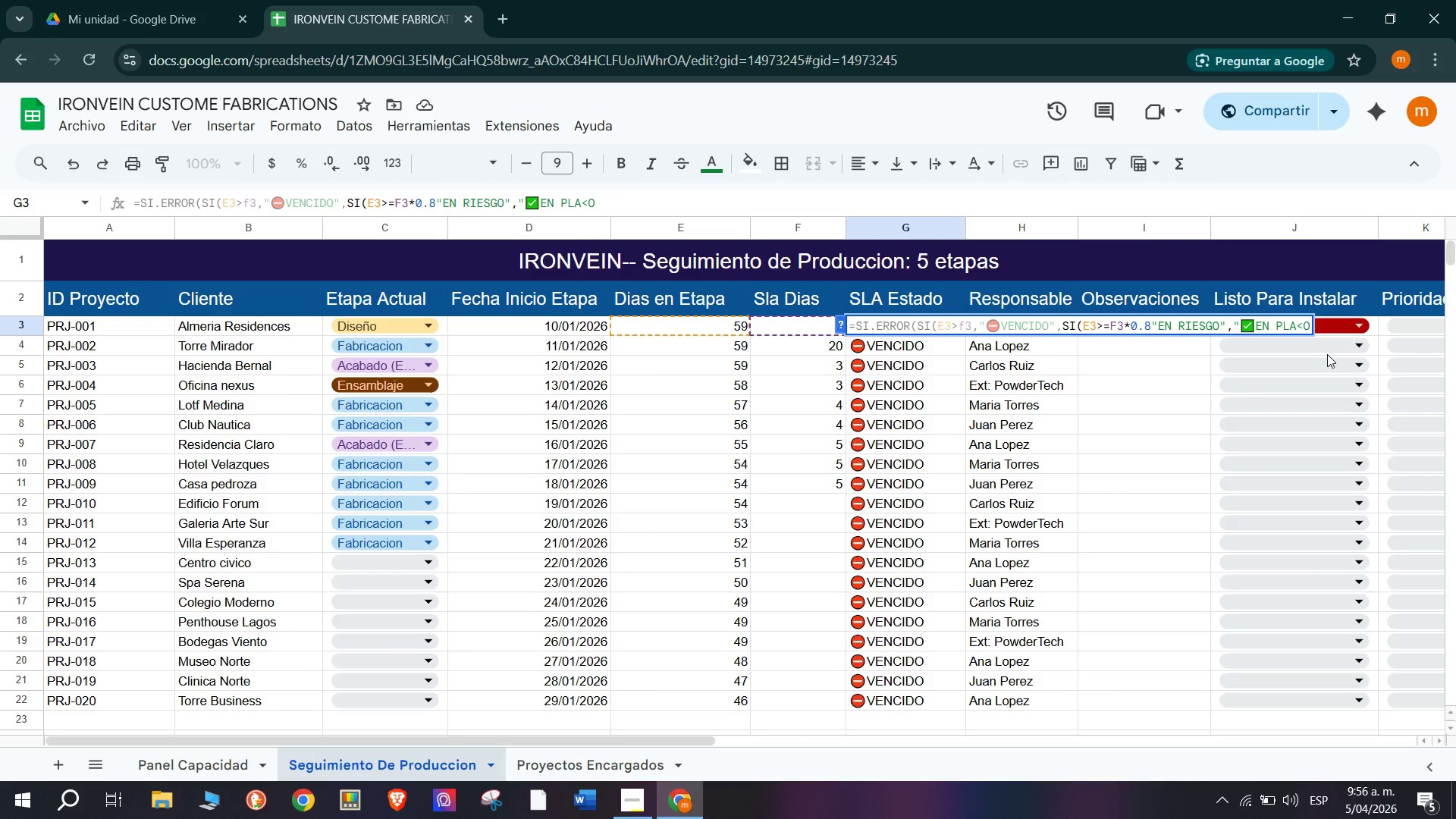 
key(Backspace)
key(Backspace)
type(ZO@)
 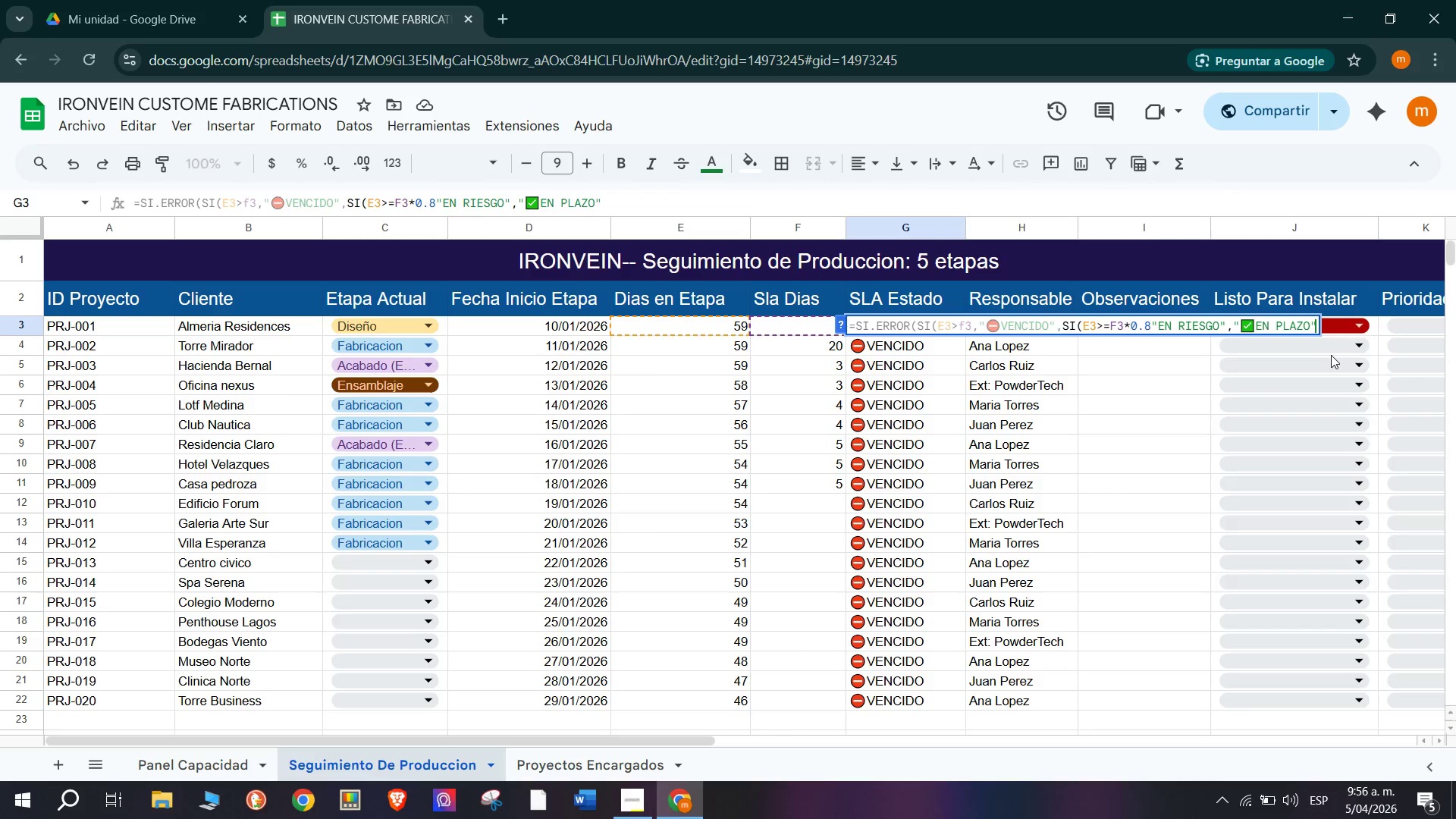 
hold_key(key=ShiftRight, duration=1.5)
 